 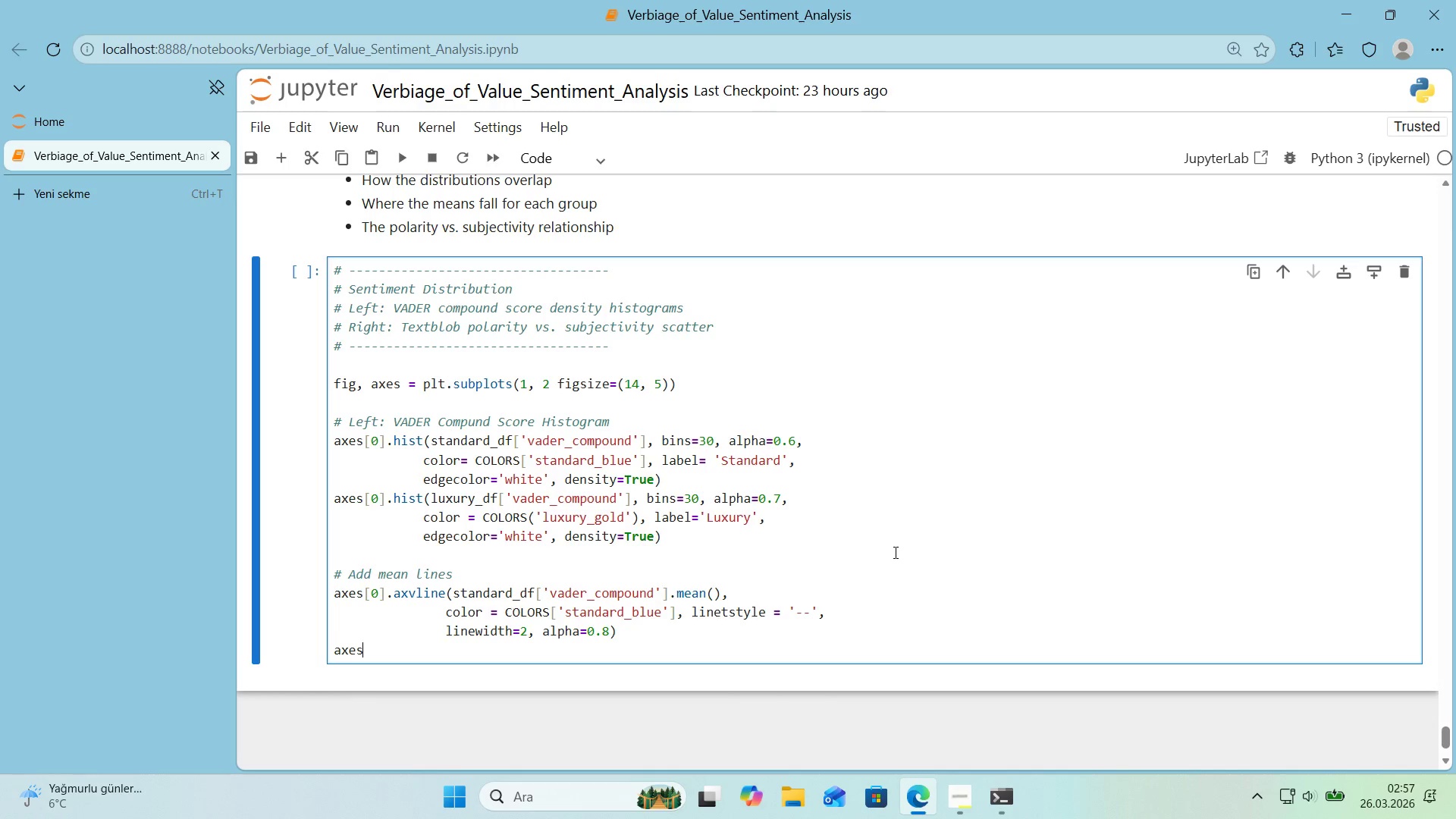 
key(Alt+Control+8)
 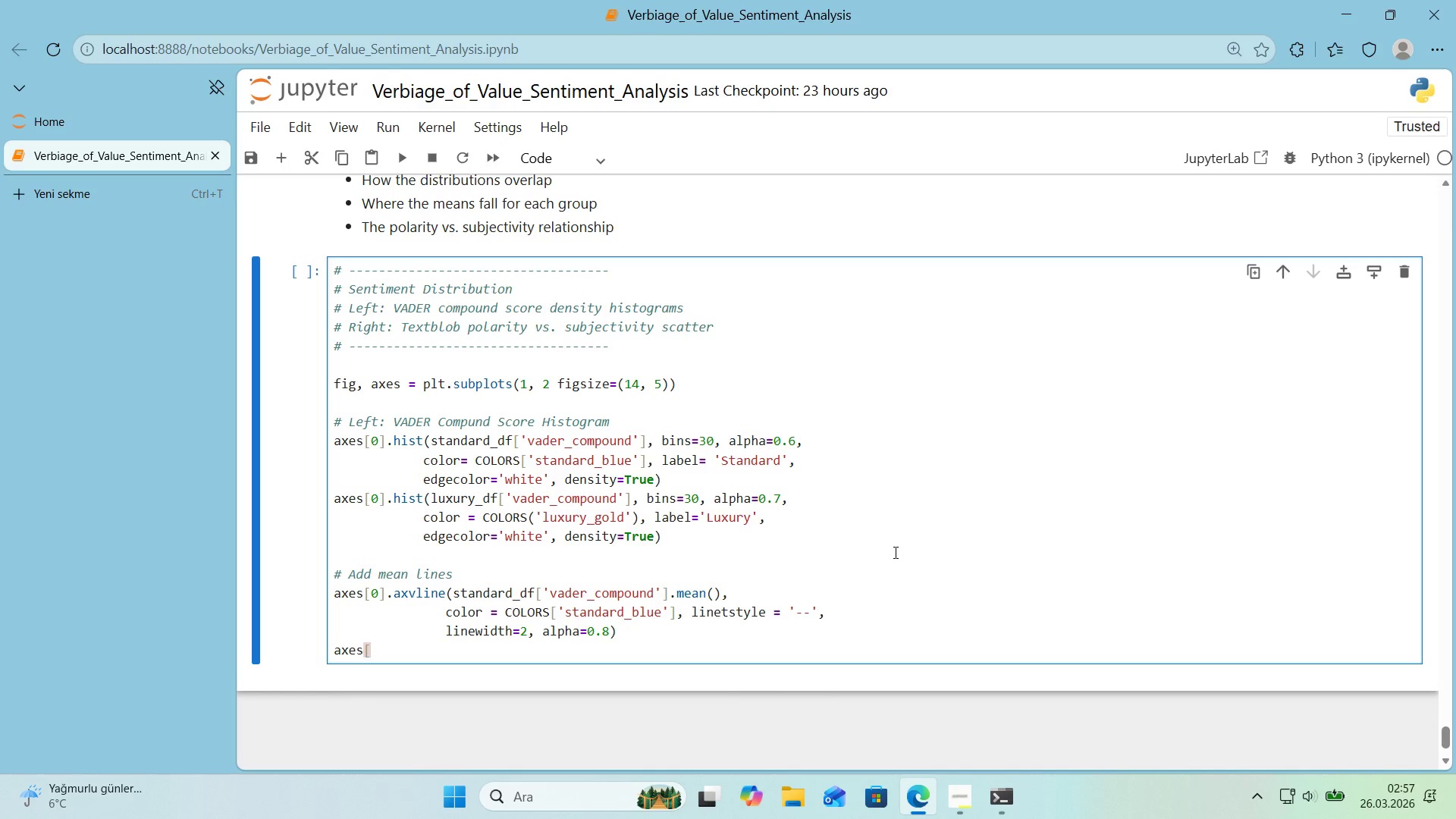 
key(Alt+Control+9)
 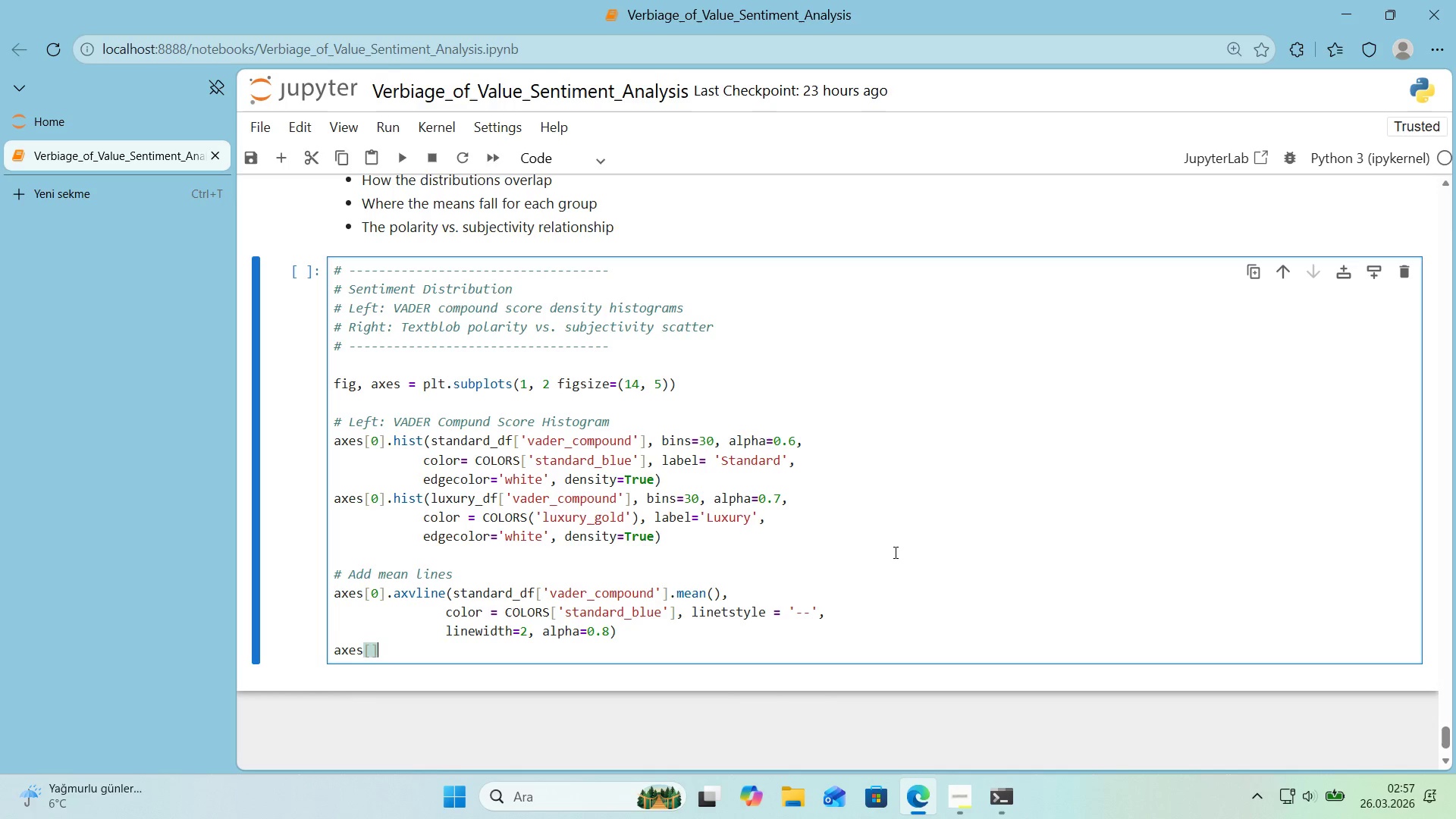 
key(ArrowLeft)
 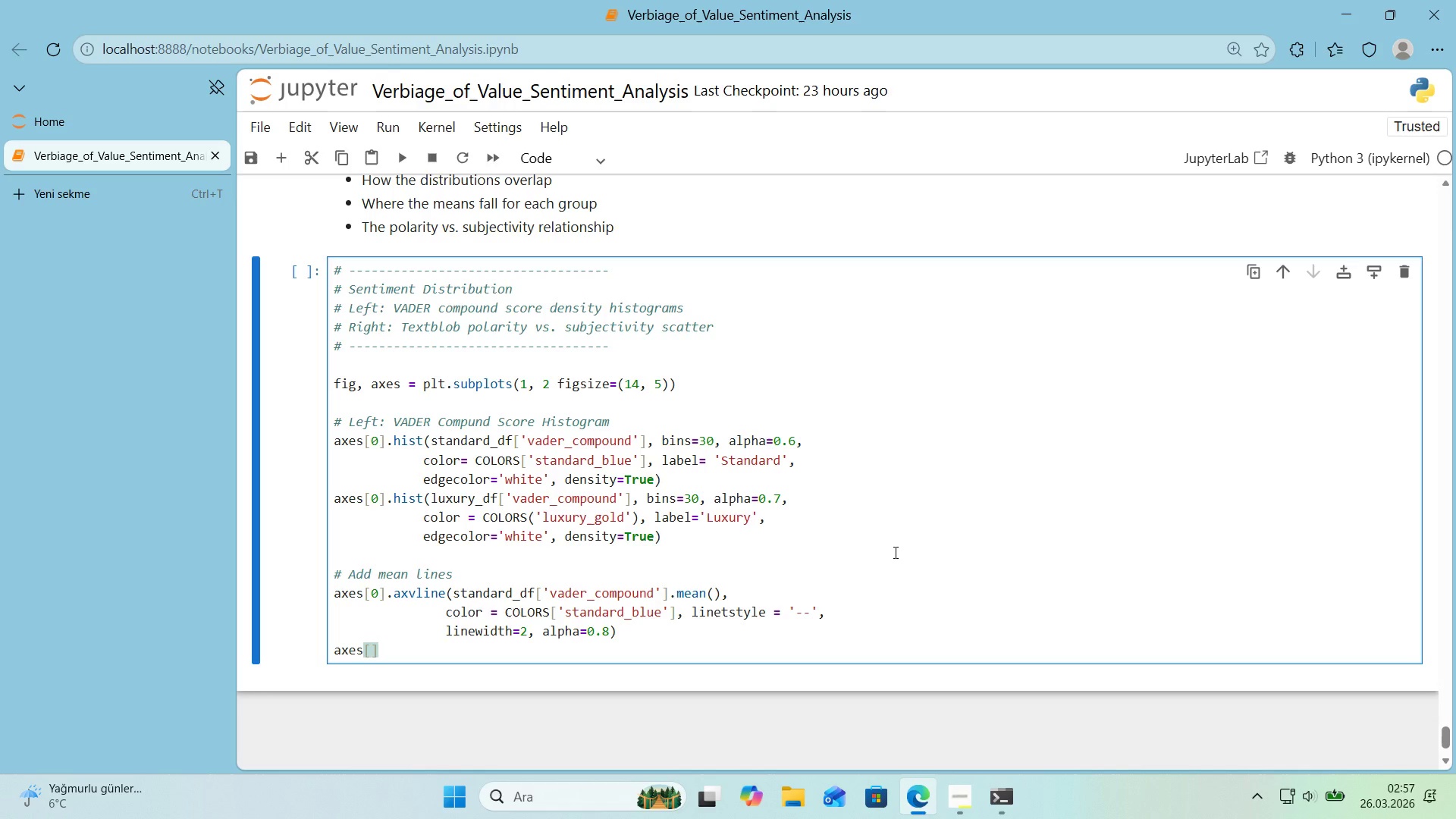 
key(Numpad0)
 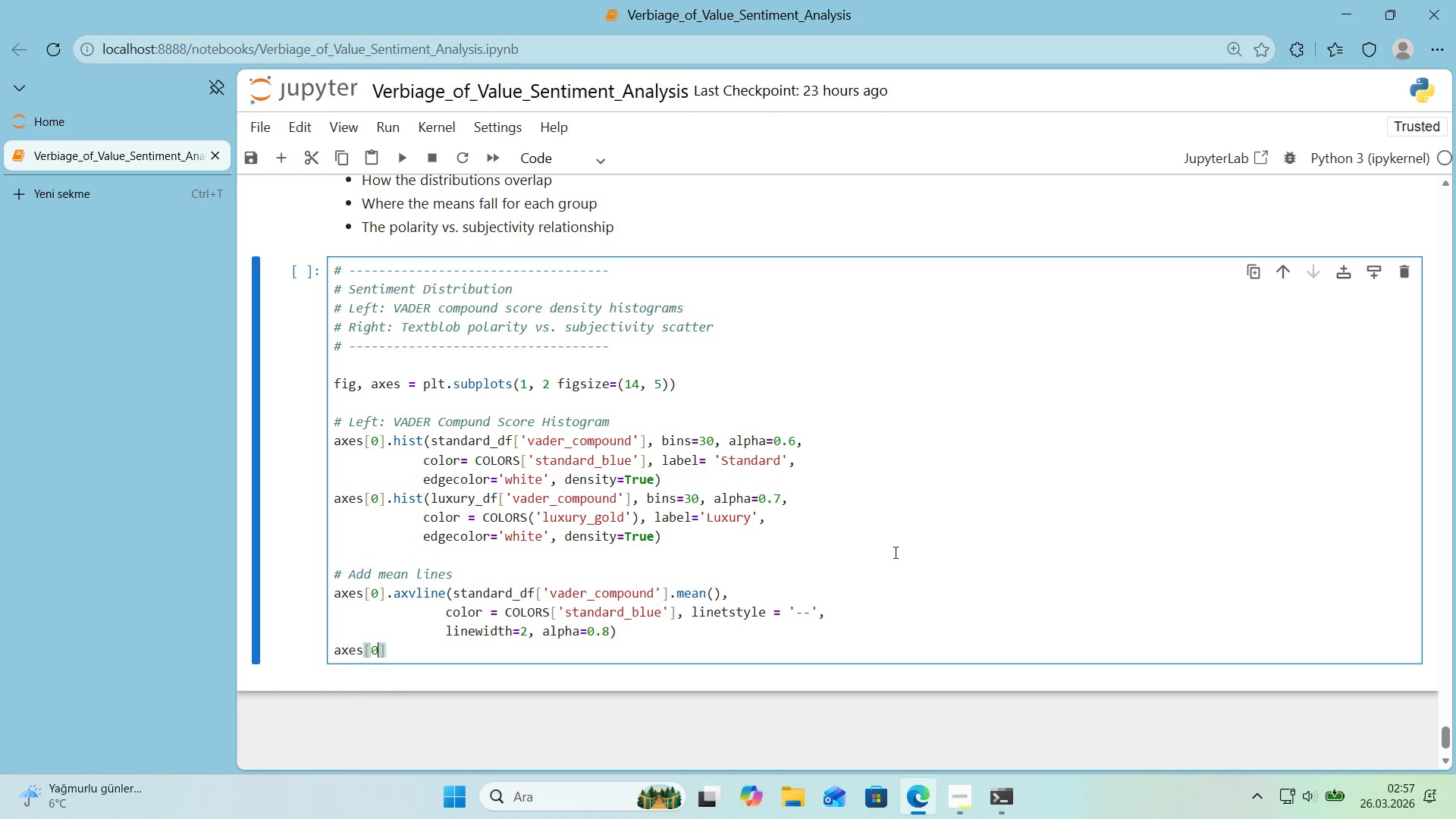 
key(ArrowRight)
 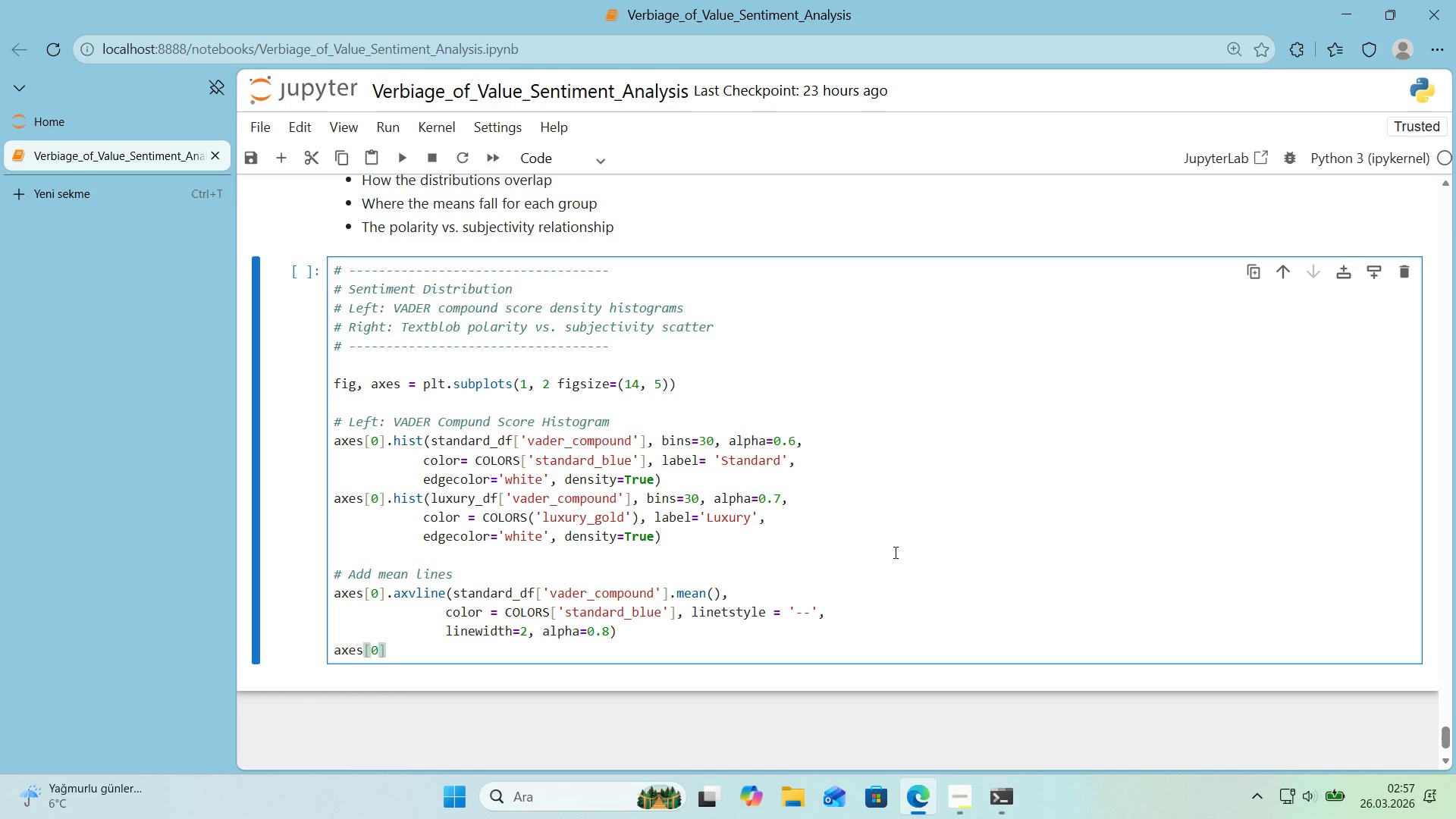 
type(.axvl'ne*()
 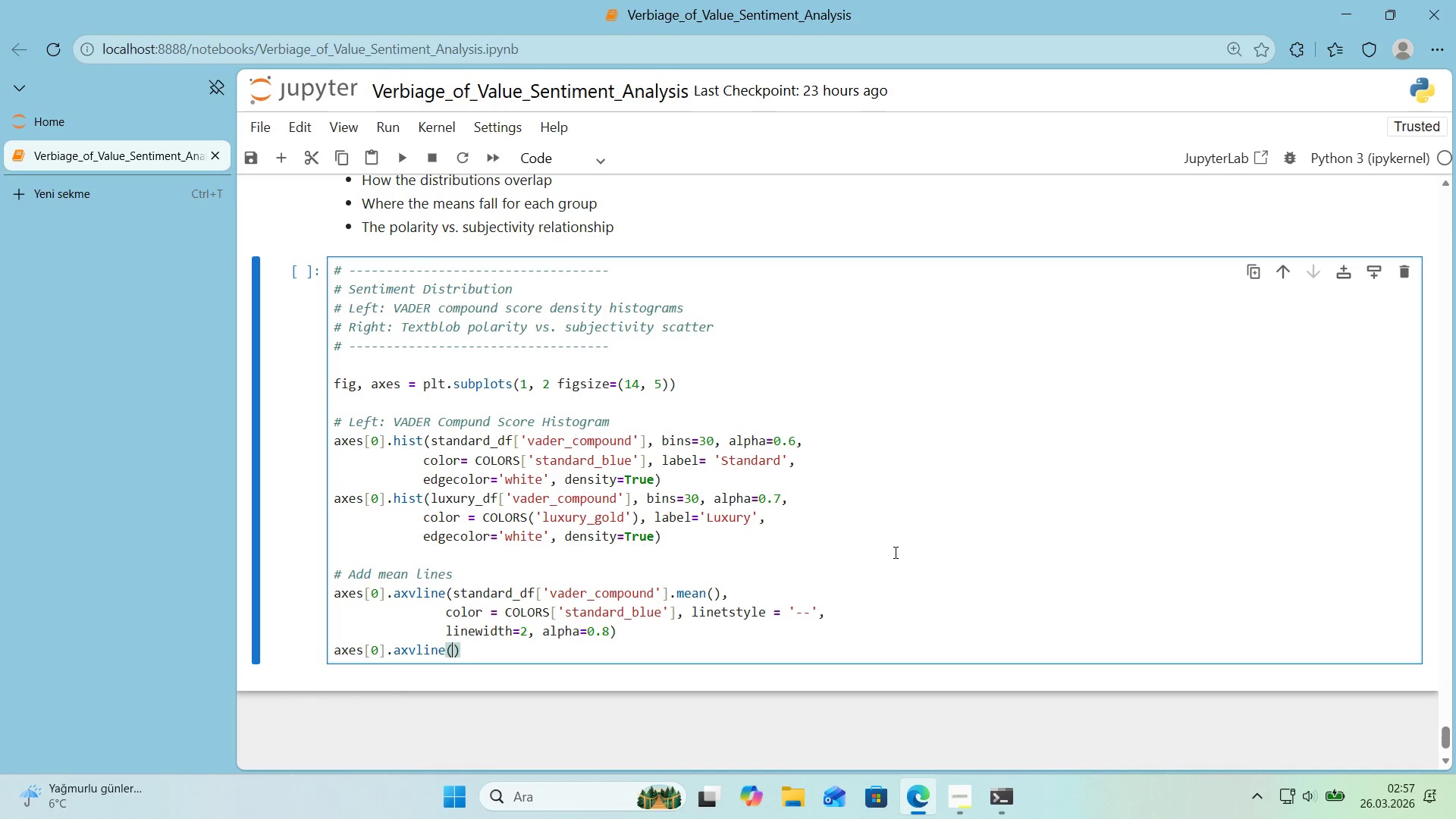 
 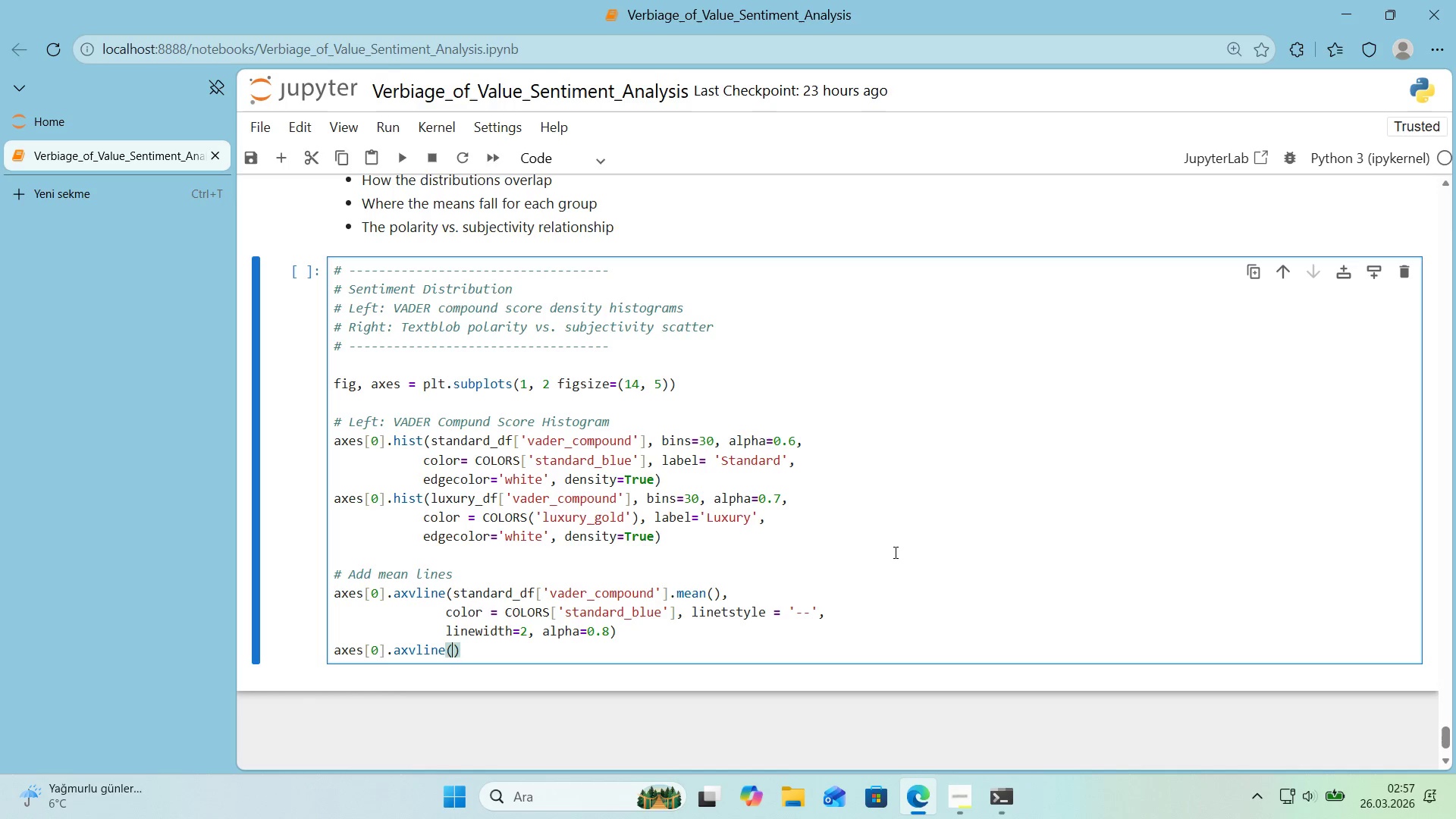 
key(ArrowLeft)
 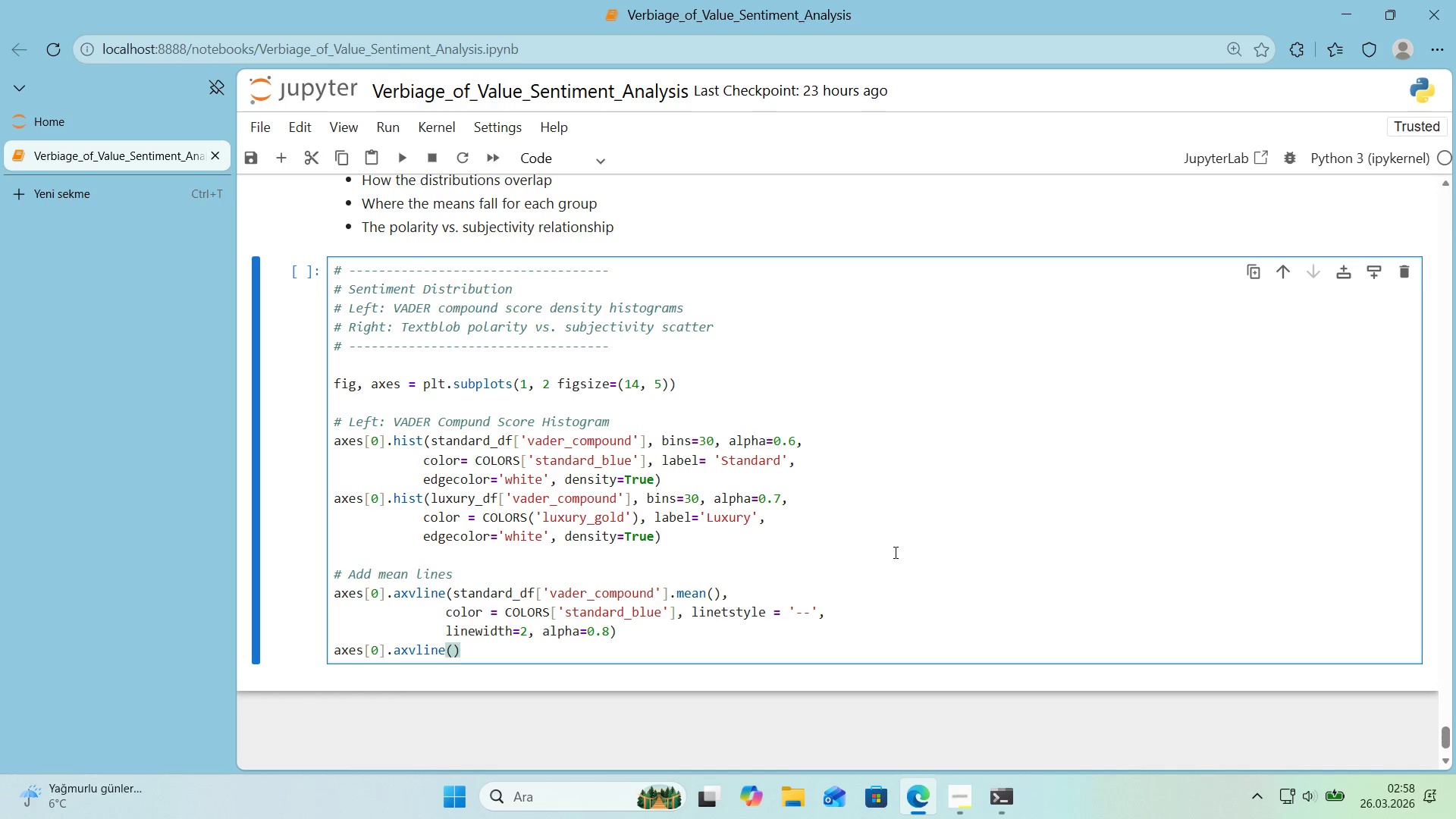 
wait(7.28)
 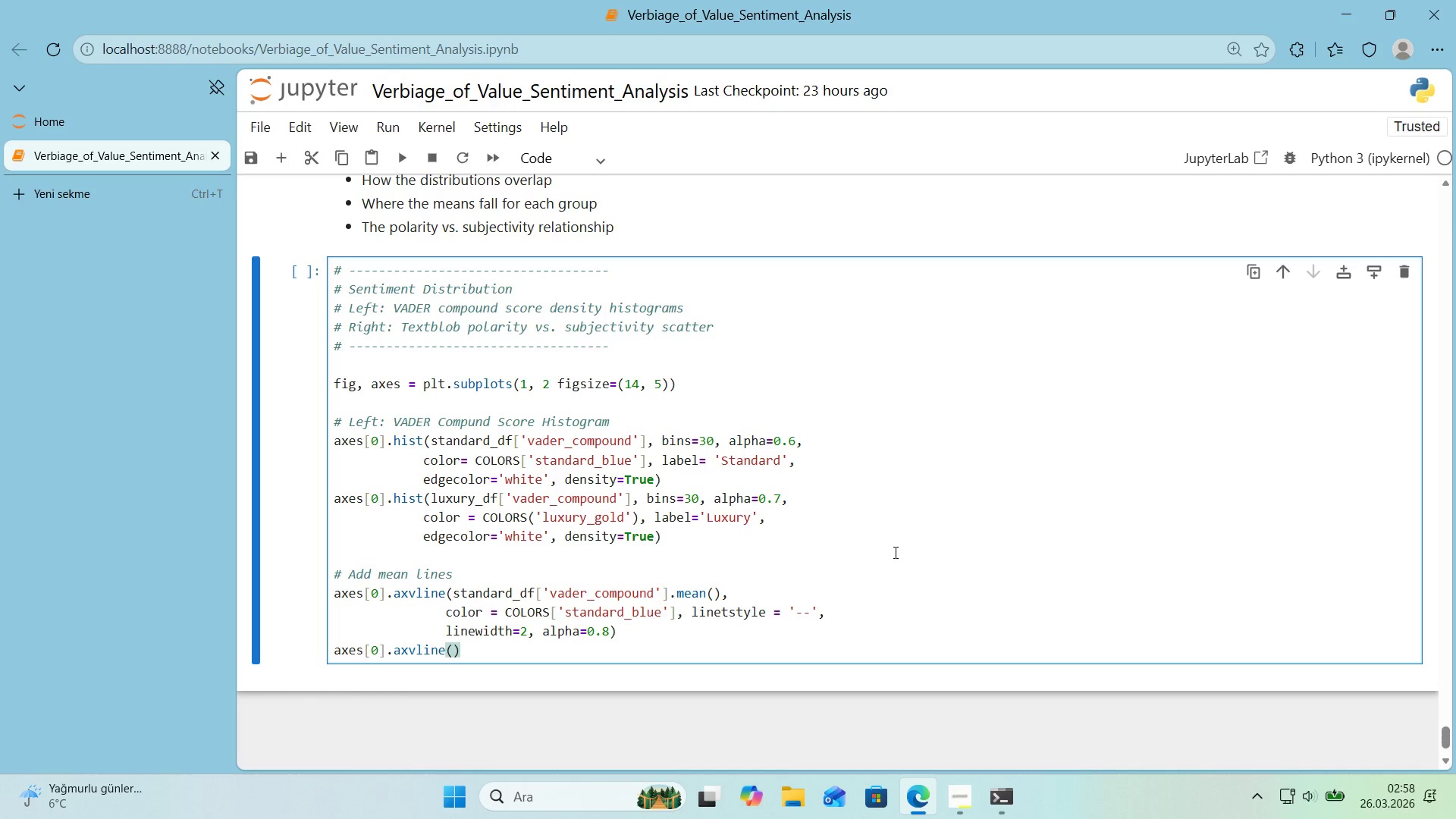 
type(luu)
key(Backspace)
type(xury)
 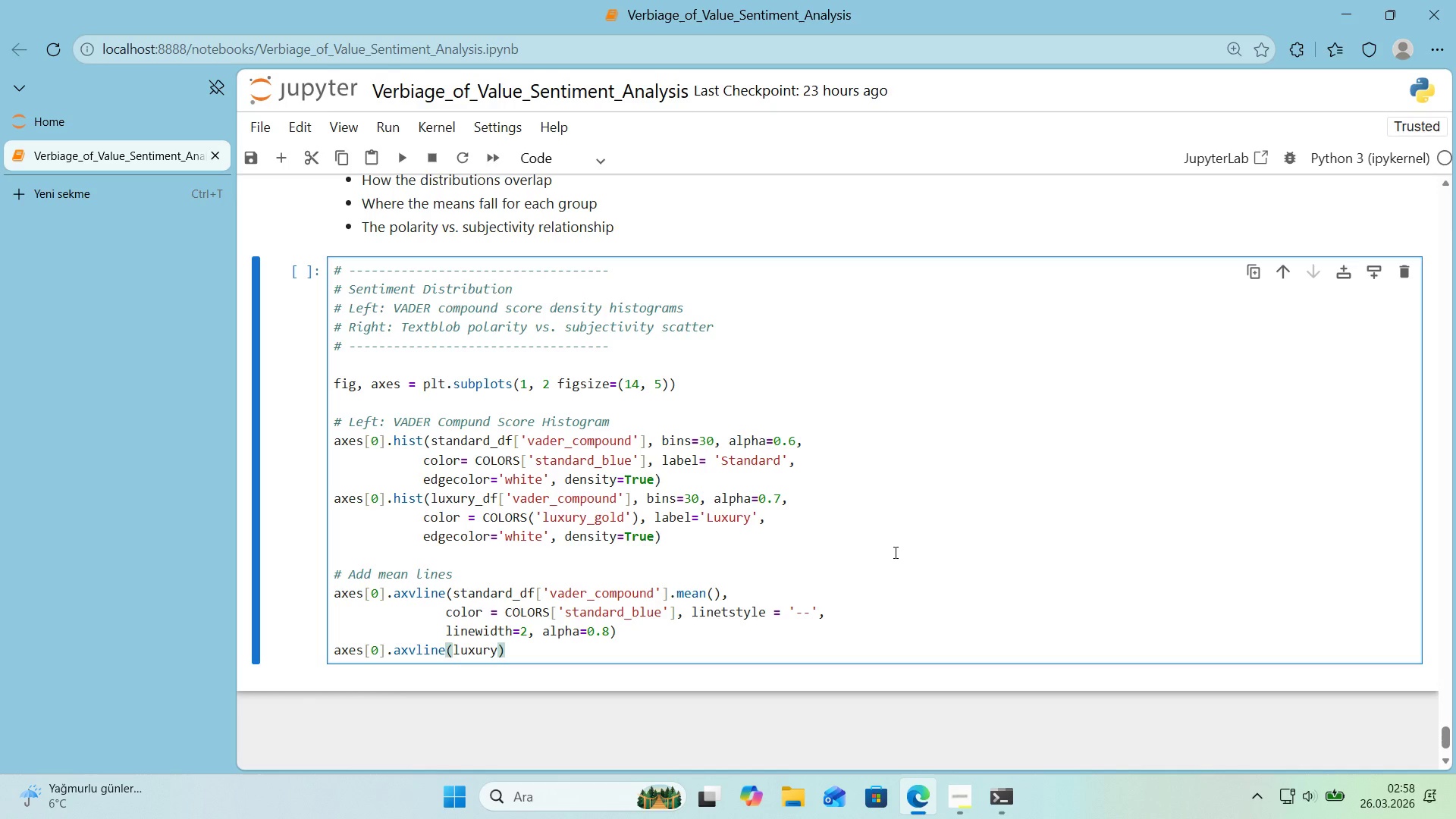 
type(_df)
 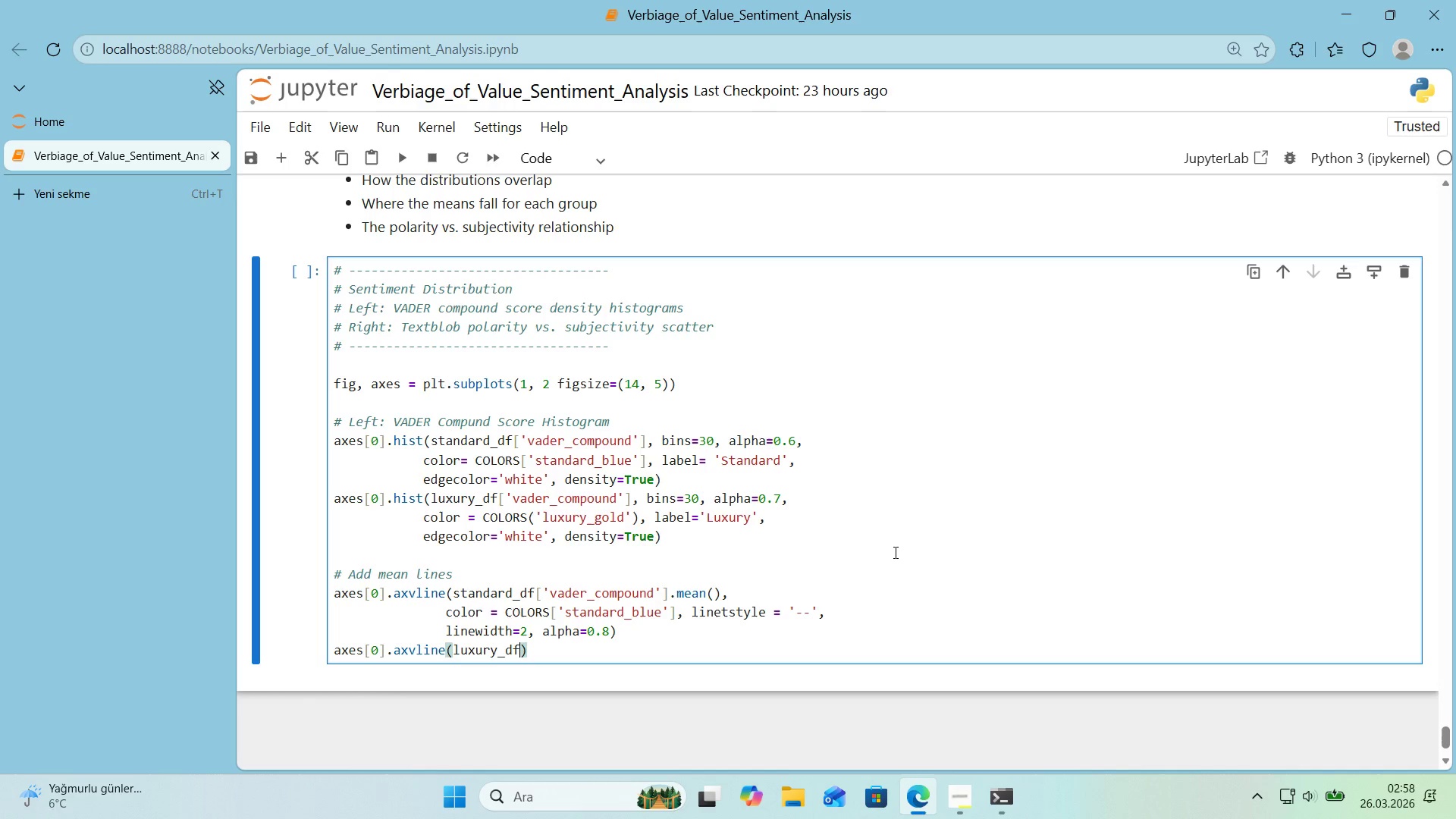 
key(Alt+Control+8)
 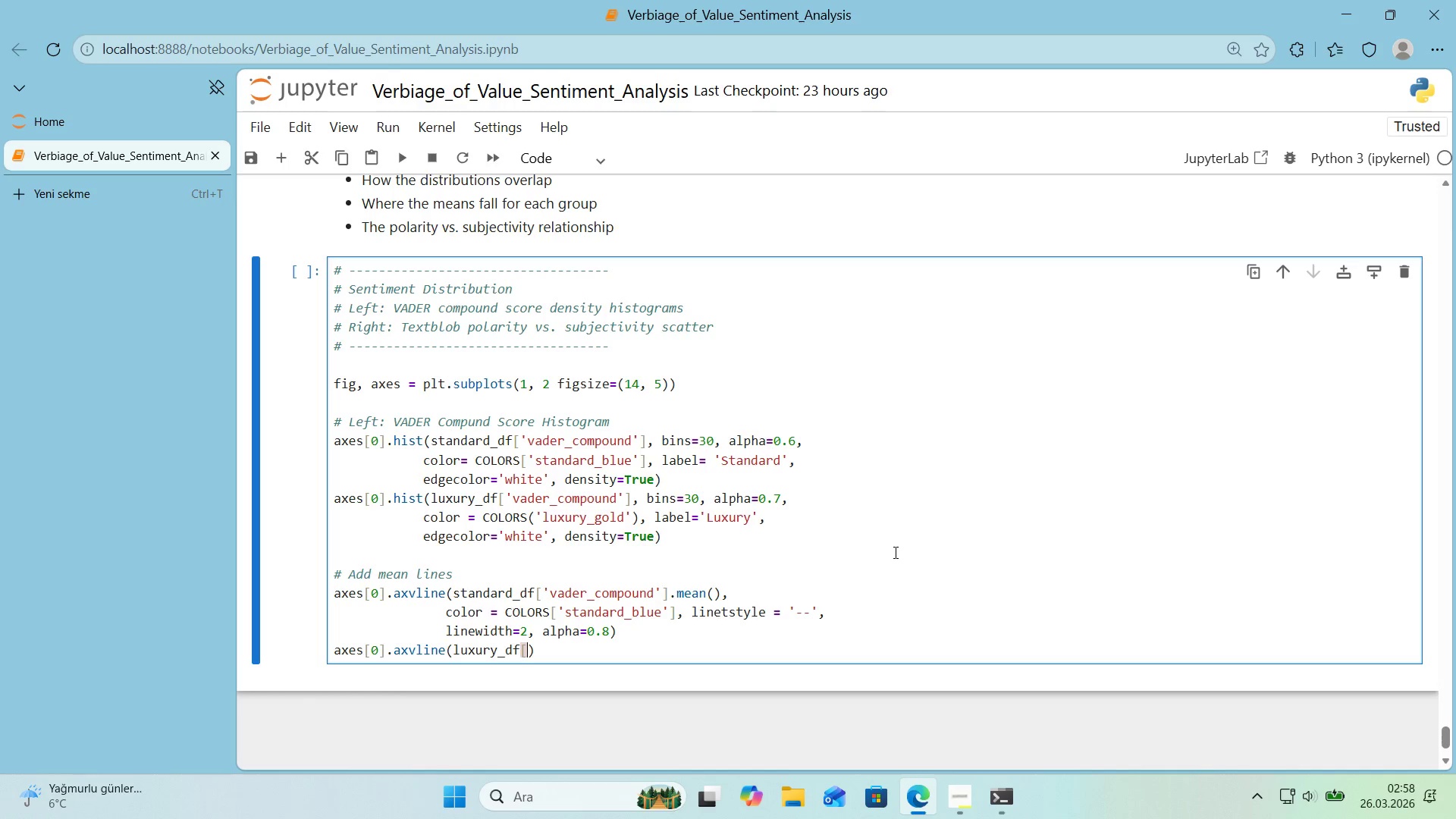 
key(Alt+Control+9)
 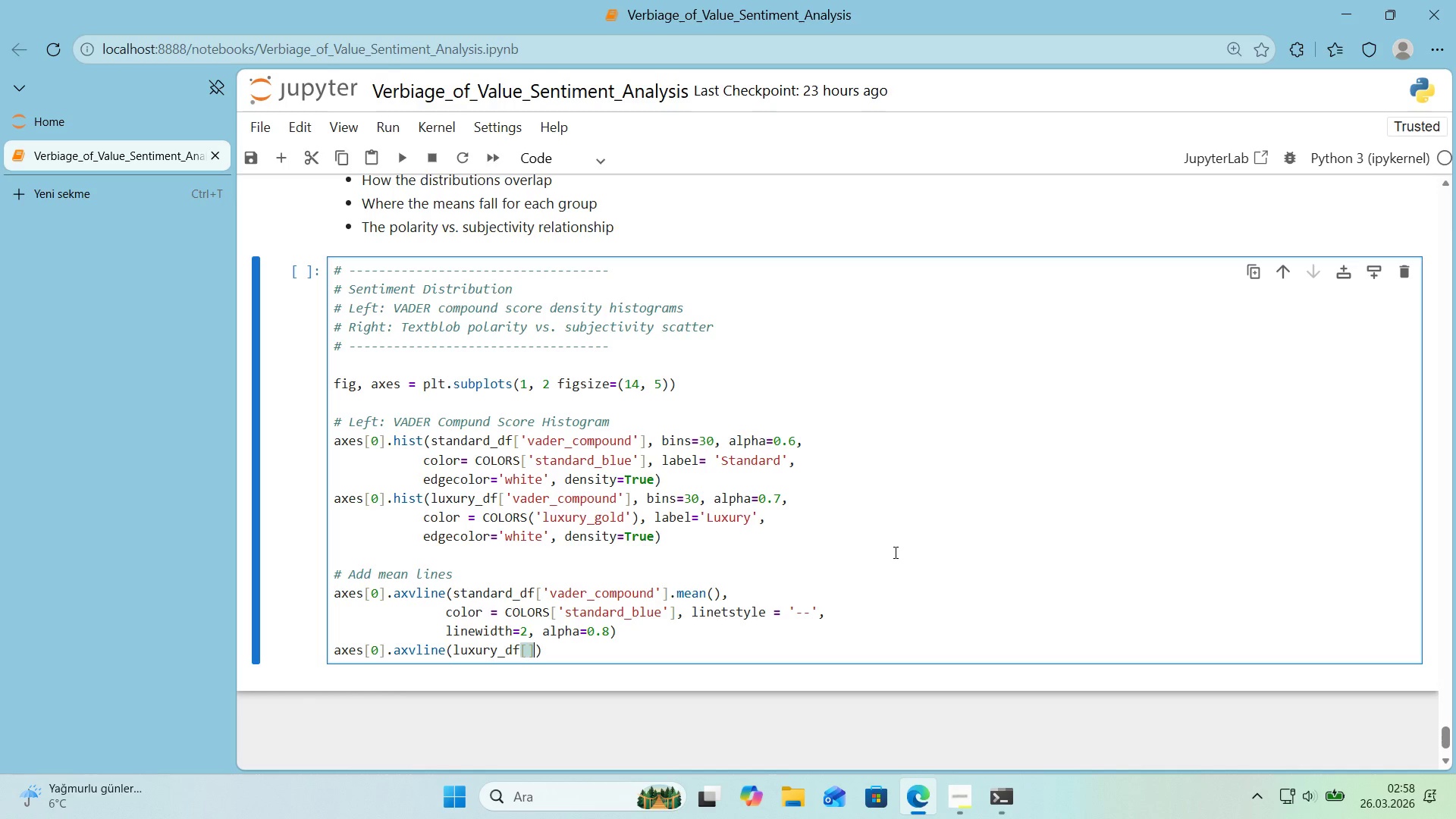 
key(ArrowLeft)
 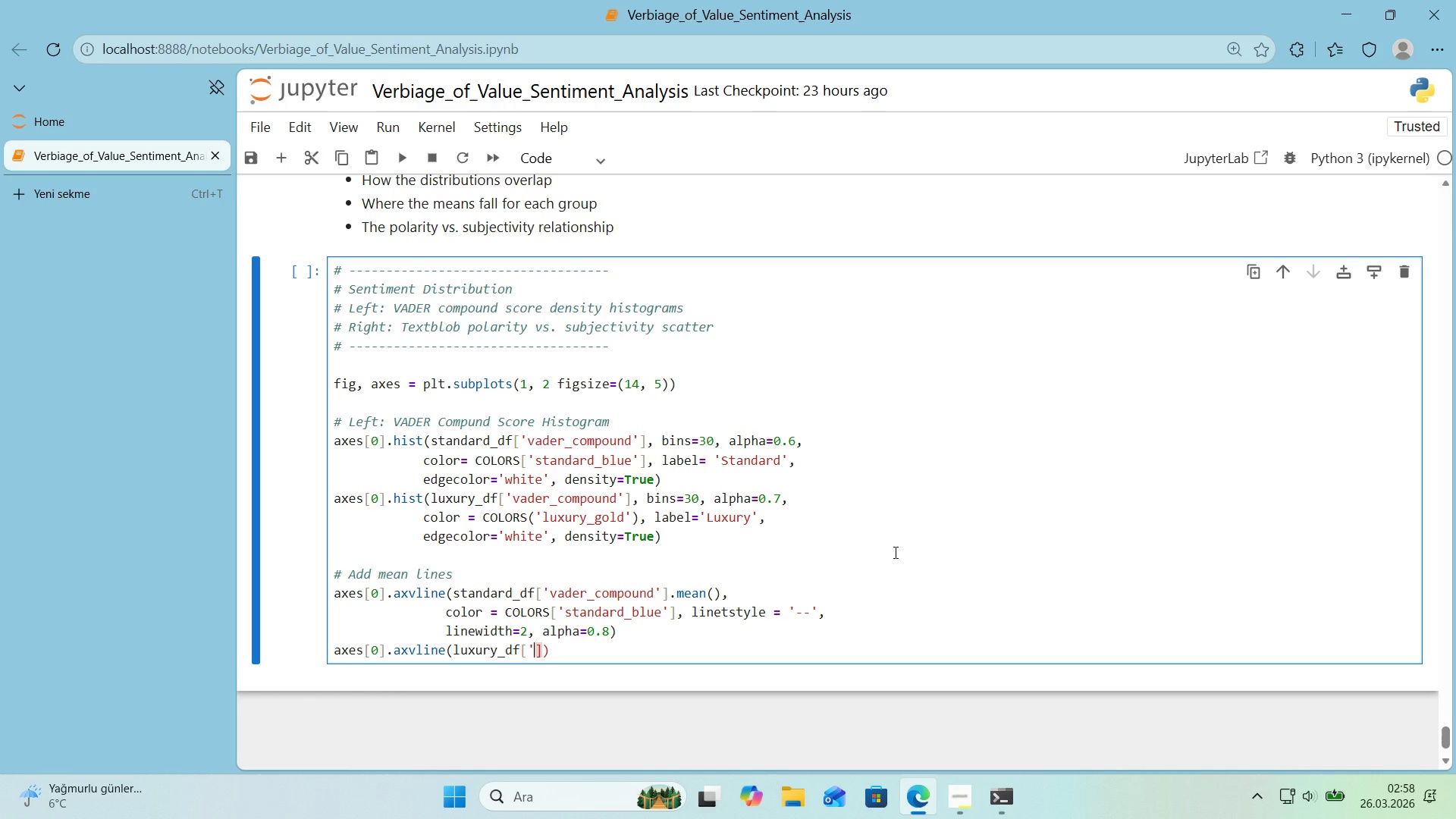 
type(@@)
 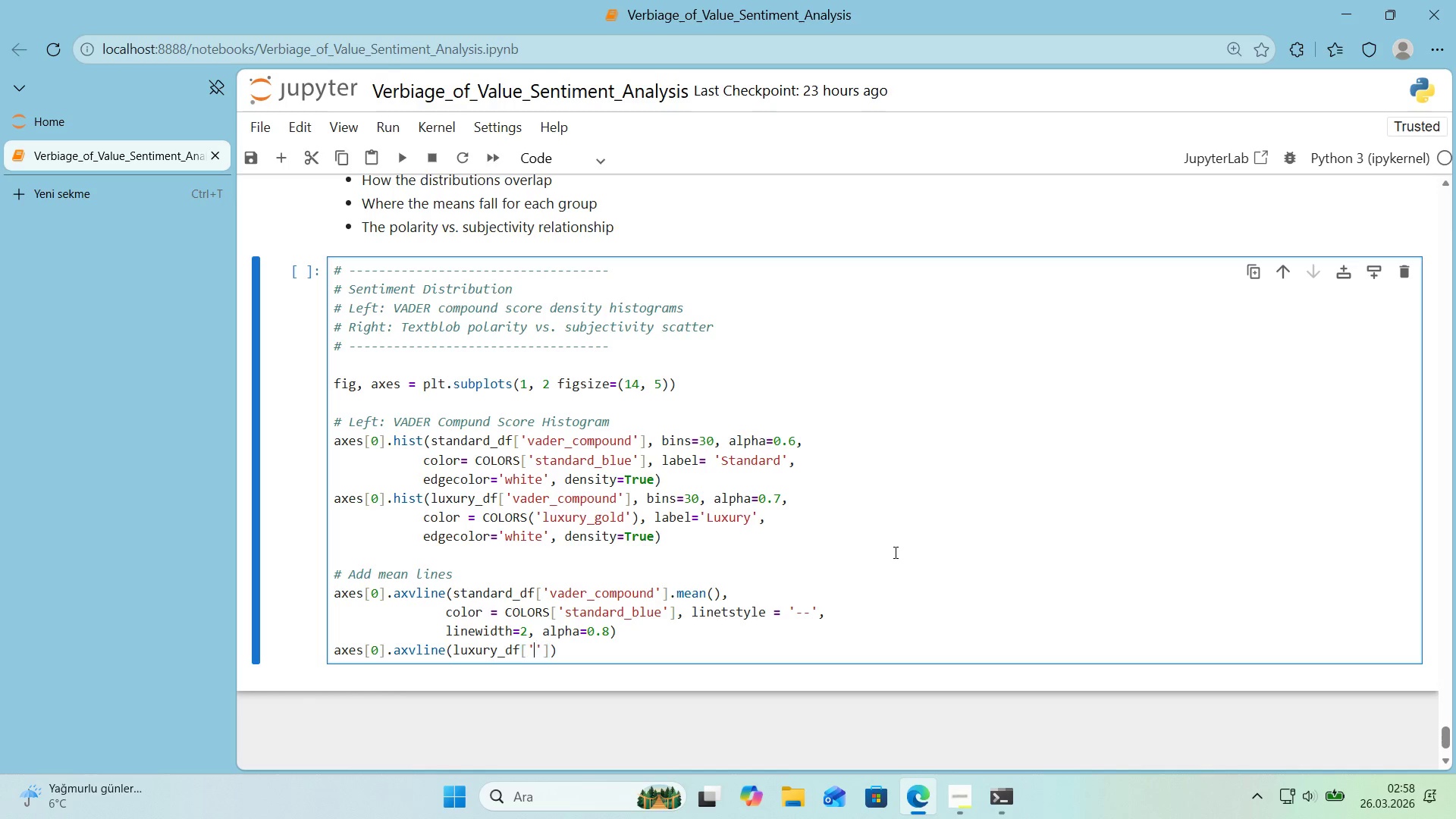 
key(ArrowLeft)
 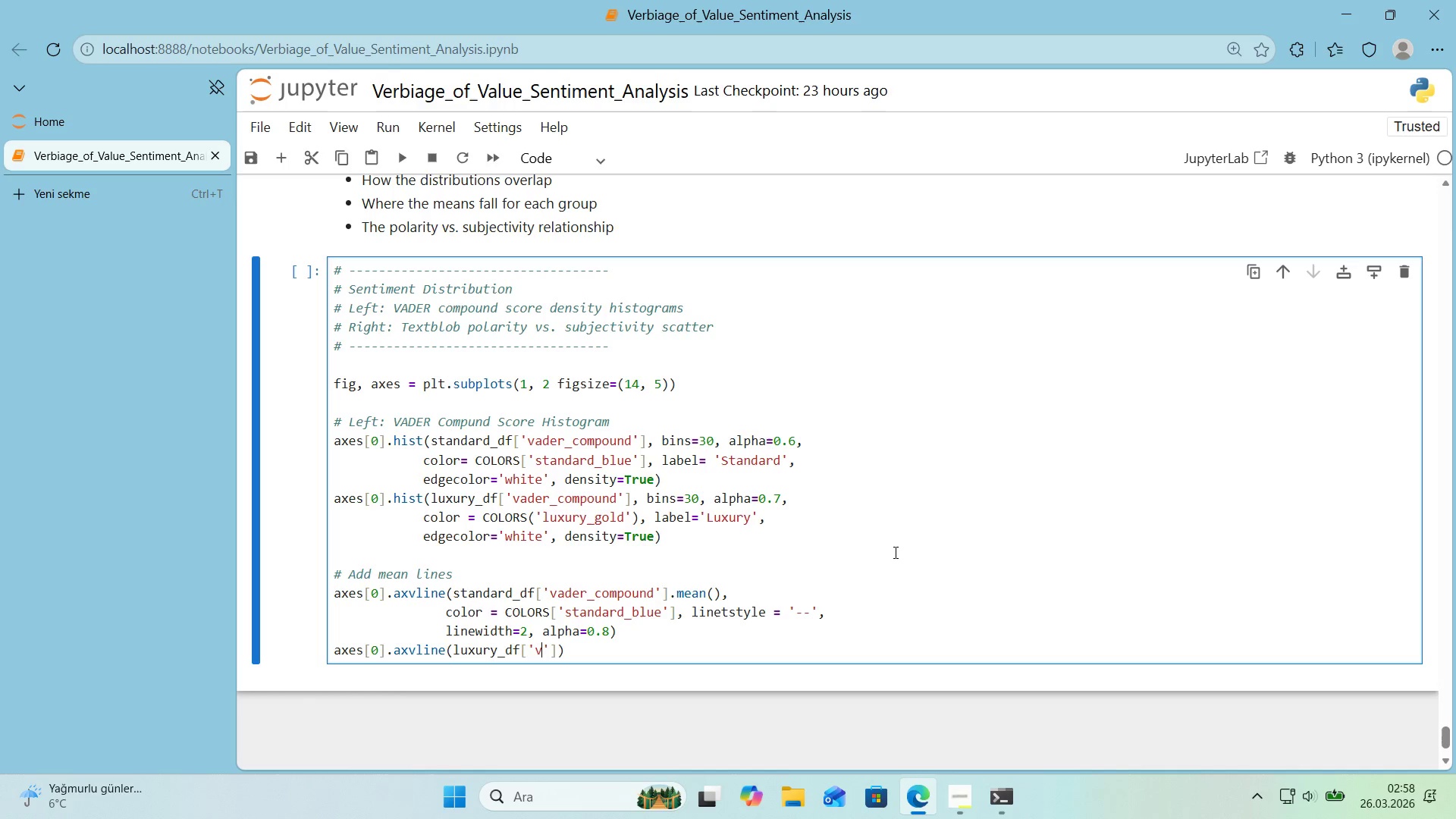 
type(vader_compound)
 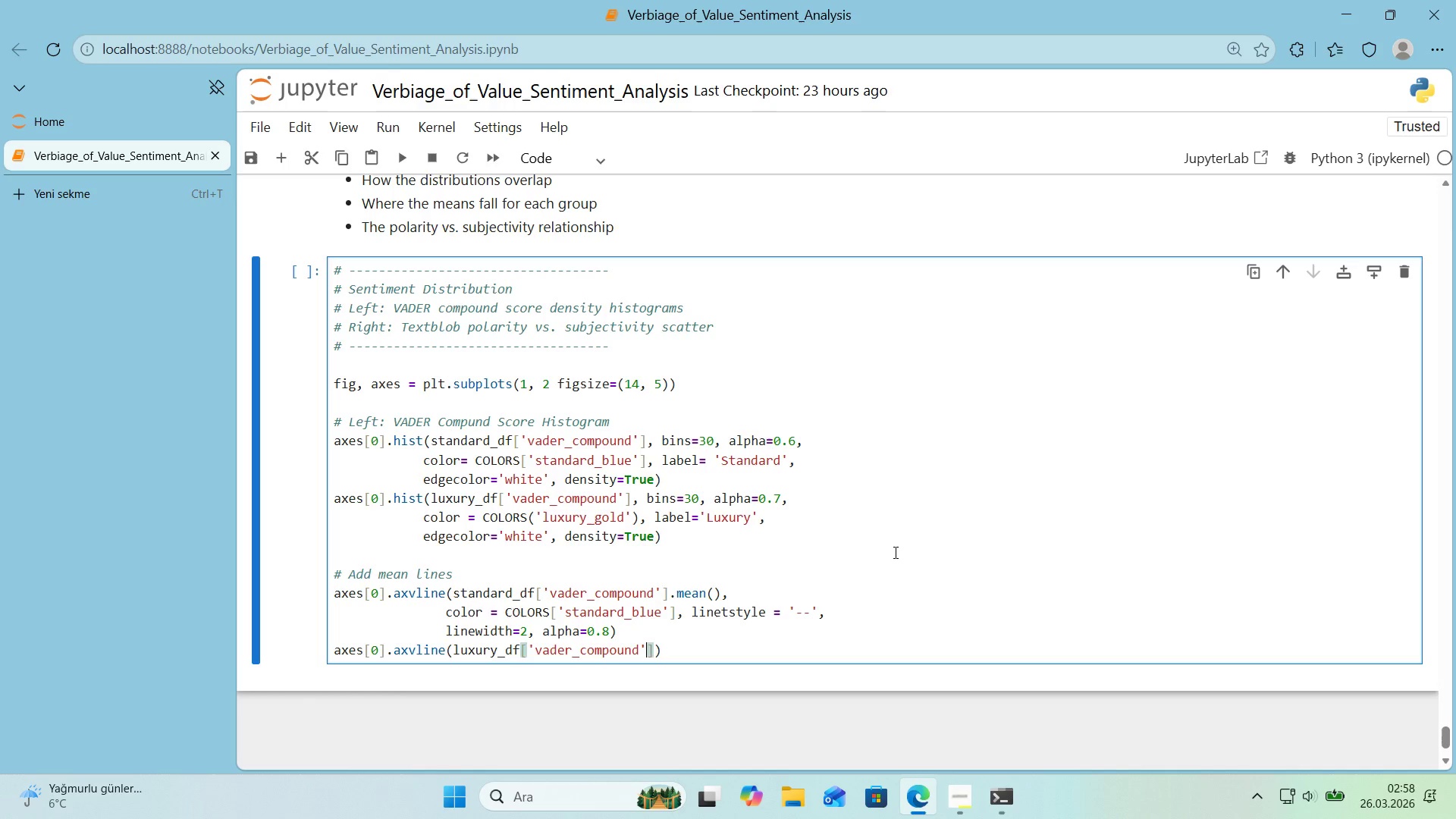 
key(ArrowRight)
 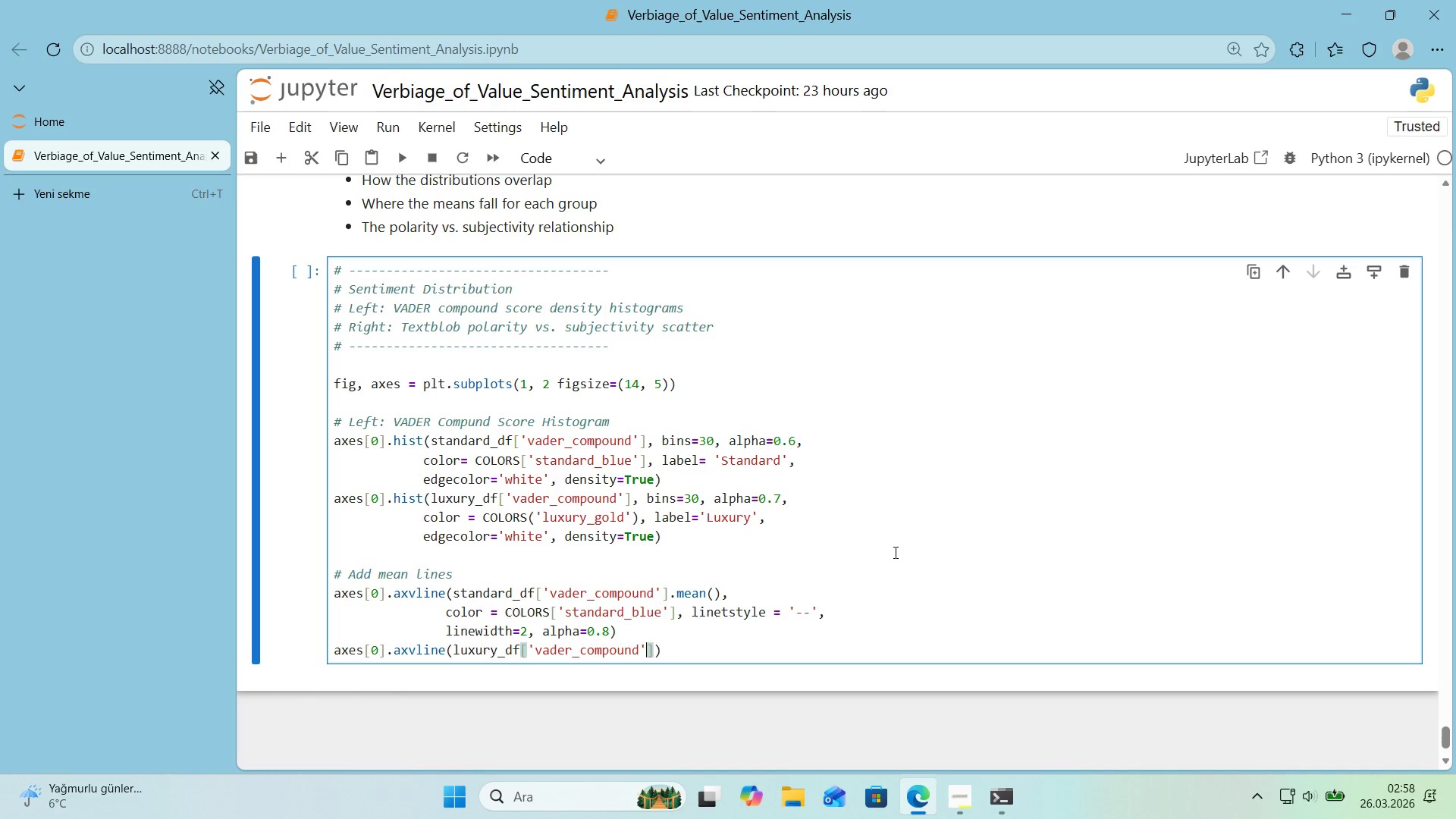 
key(ArrowRight)
 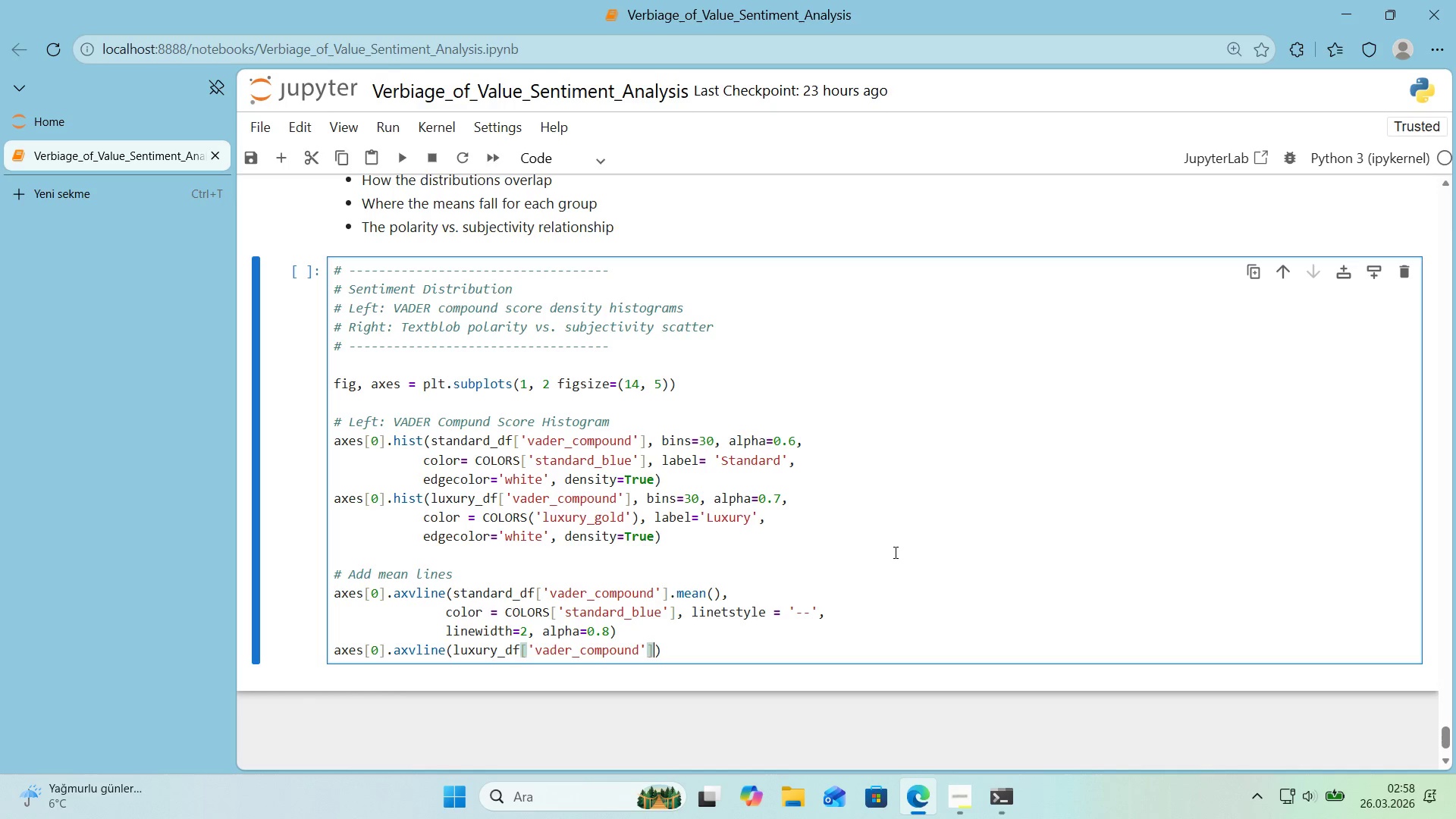 
wait(5.14)
 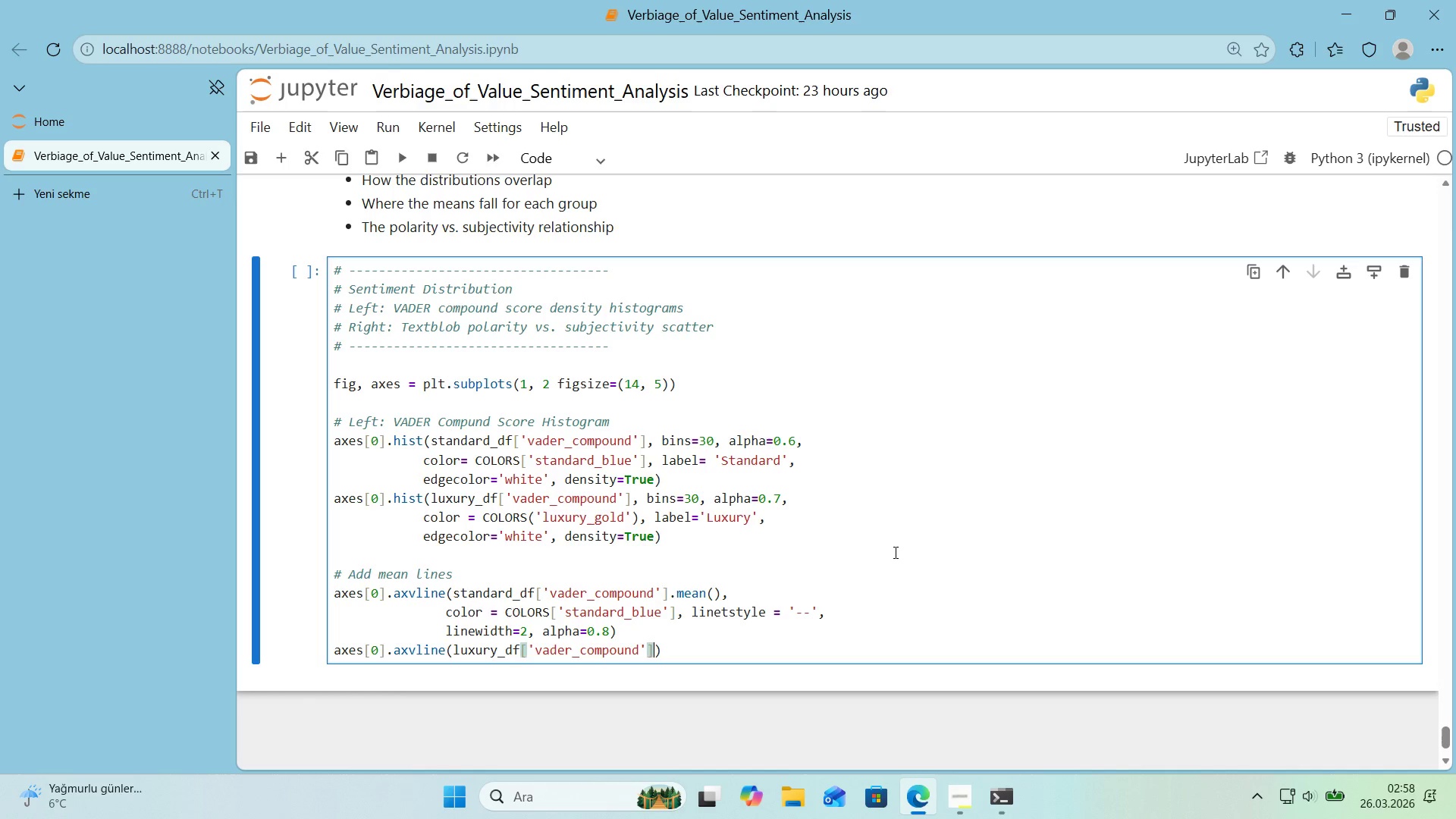 
type(.mean*()
 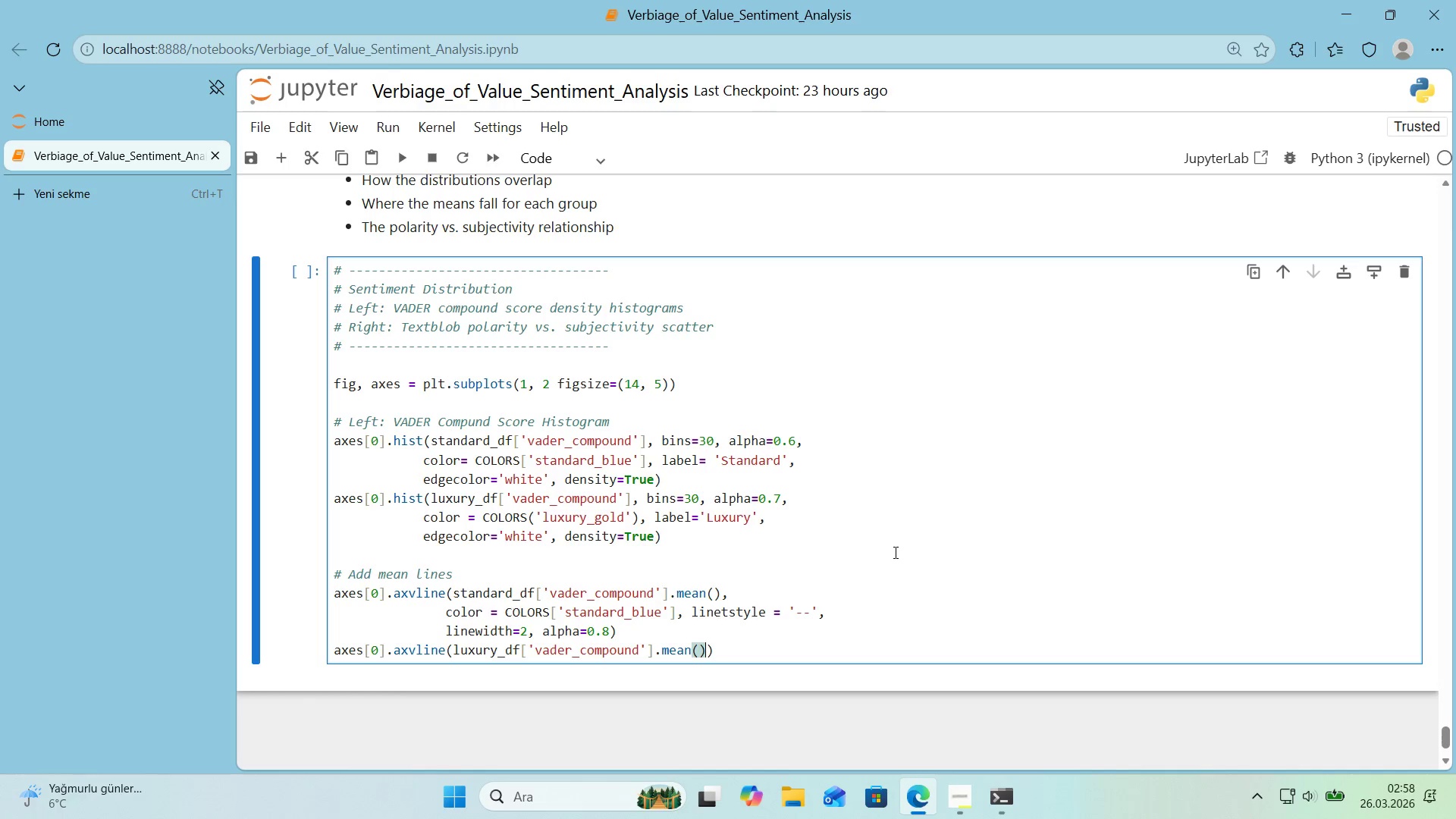 
wait(7.0)
 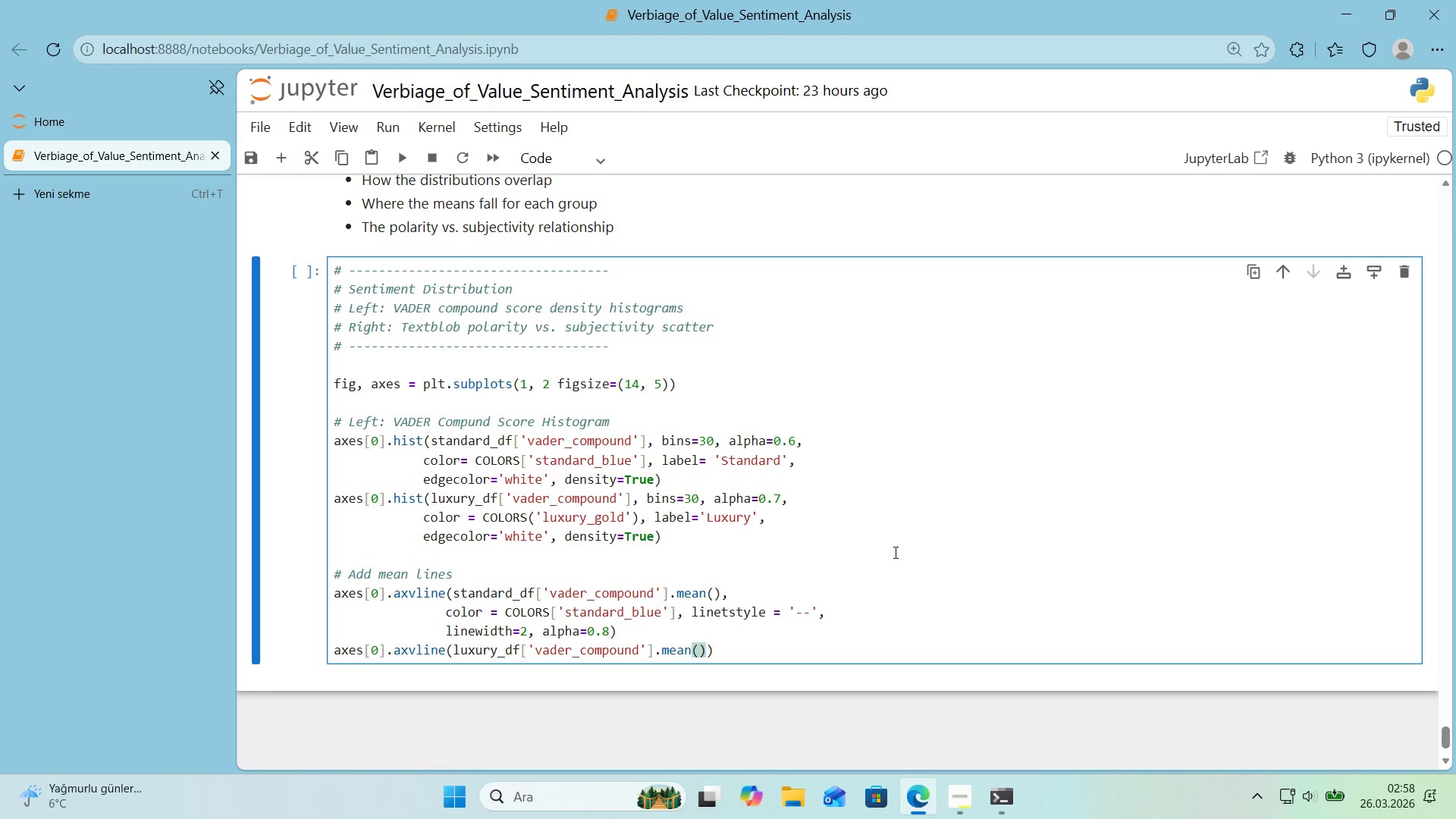 
key(Comma)
 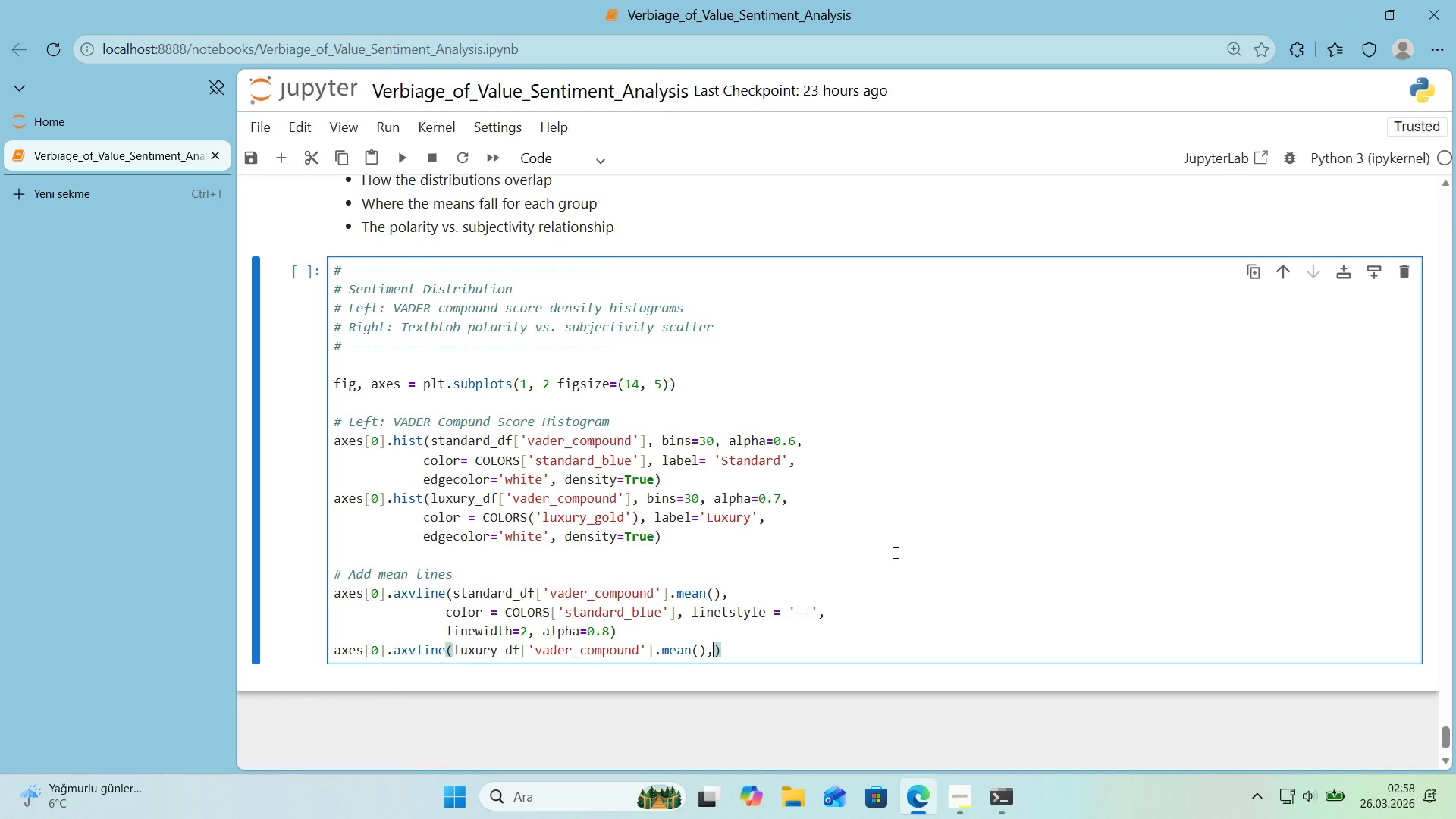 
wait(6.62)
 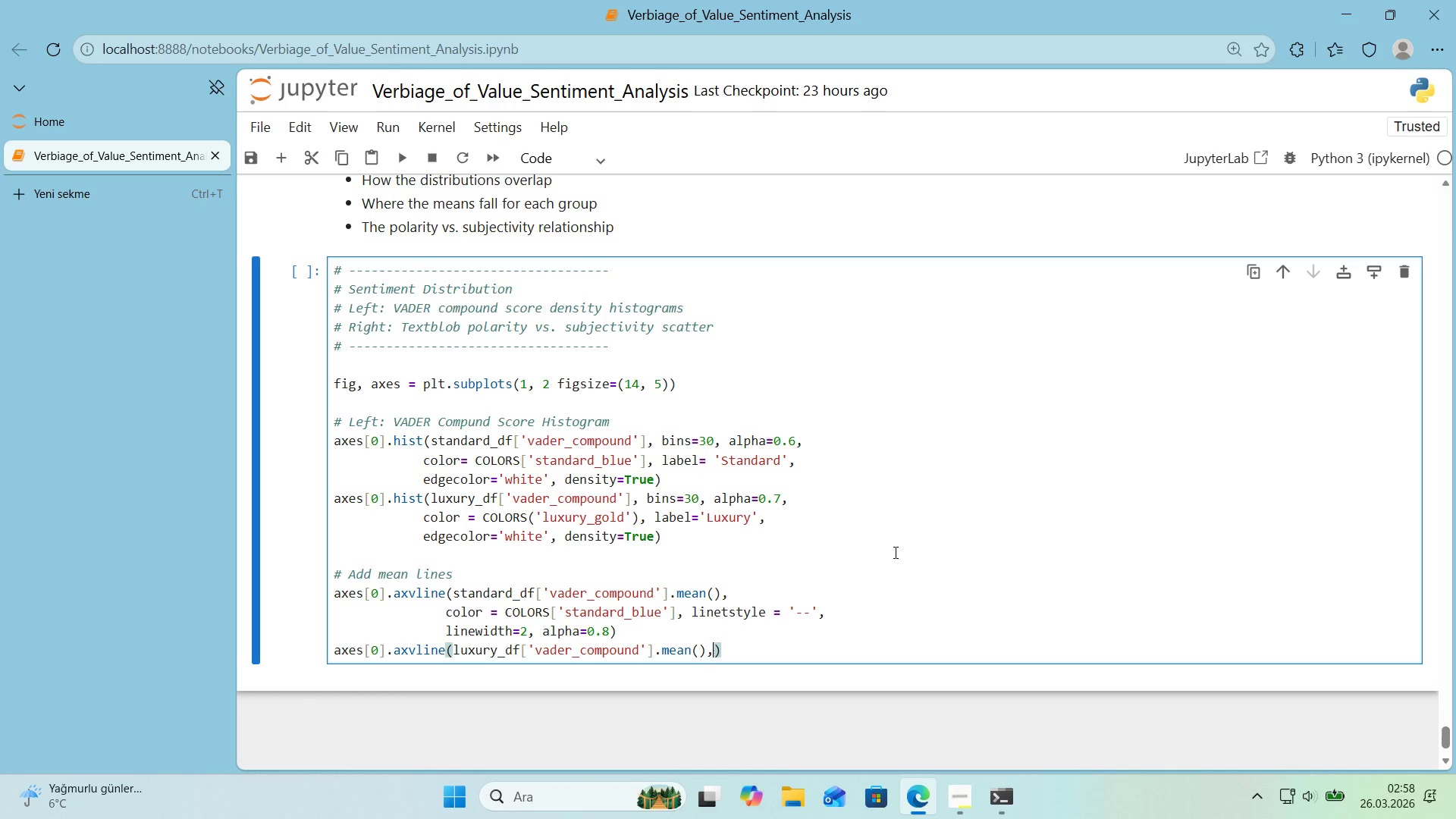 
key(Enter)
 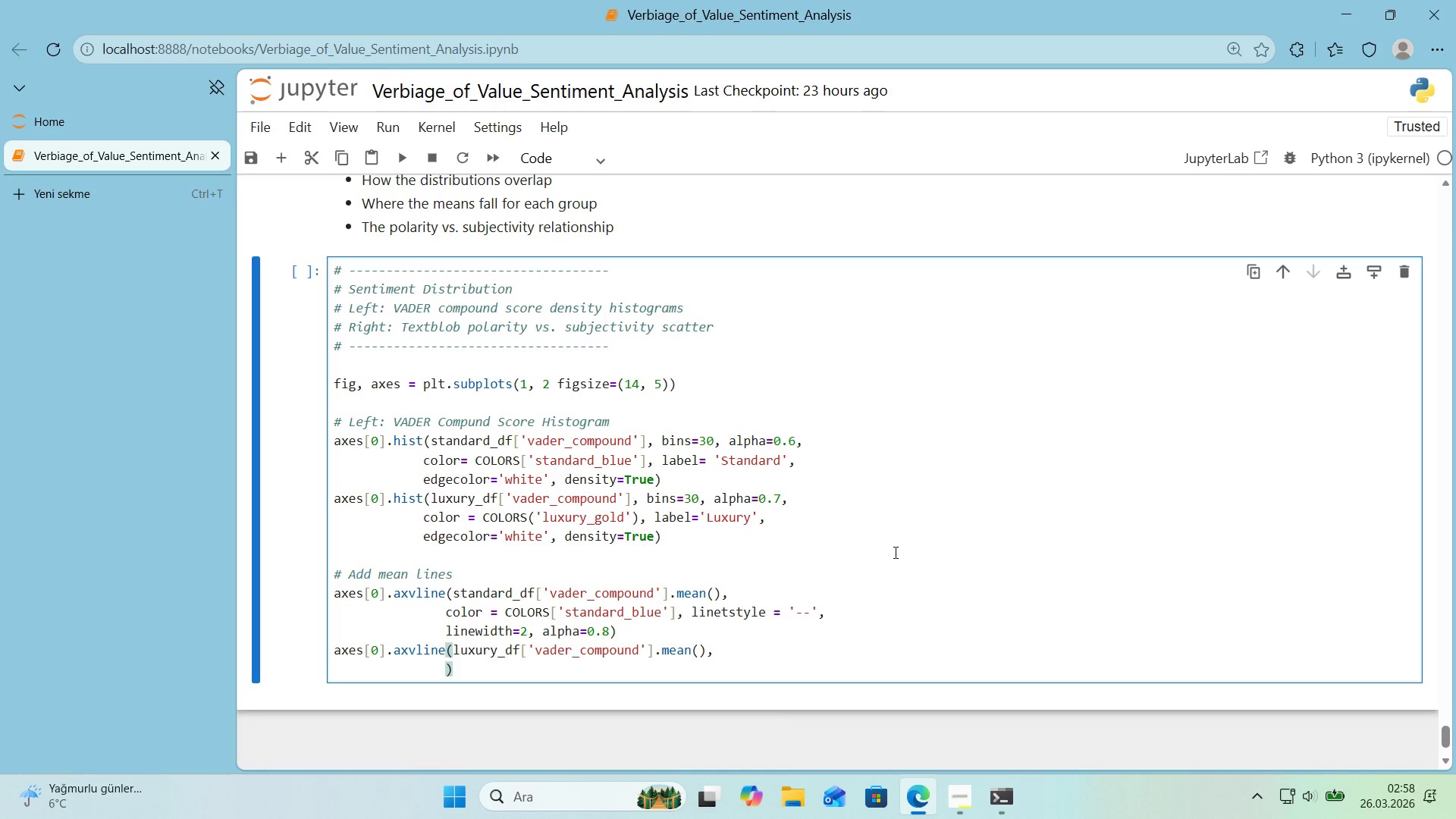 
type(color ) COLORS)
 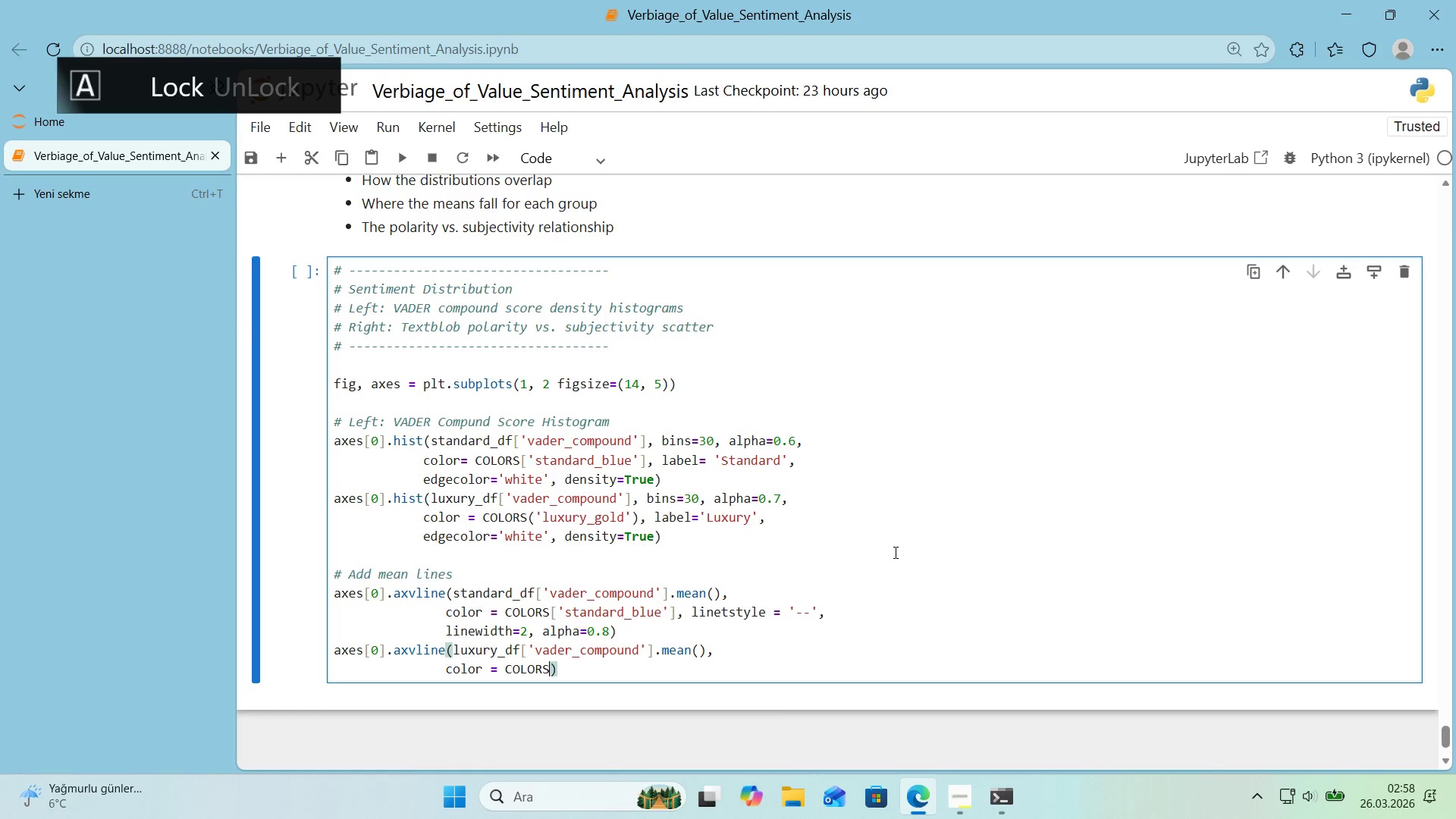 
key(Alt+Control+8)
 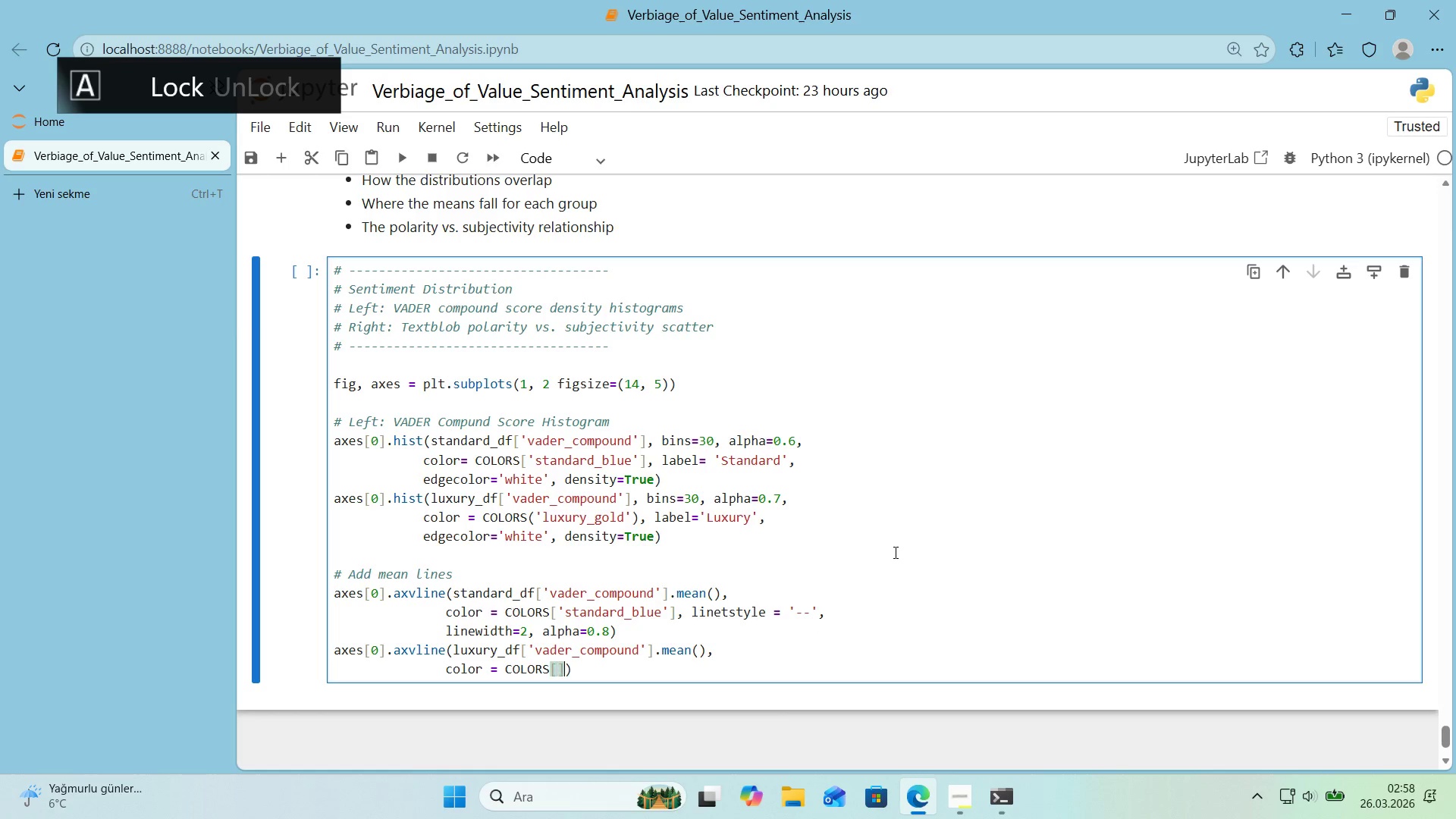 
key(Alt+Control+9)
 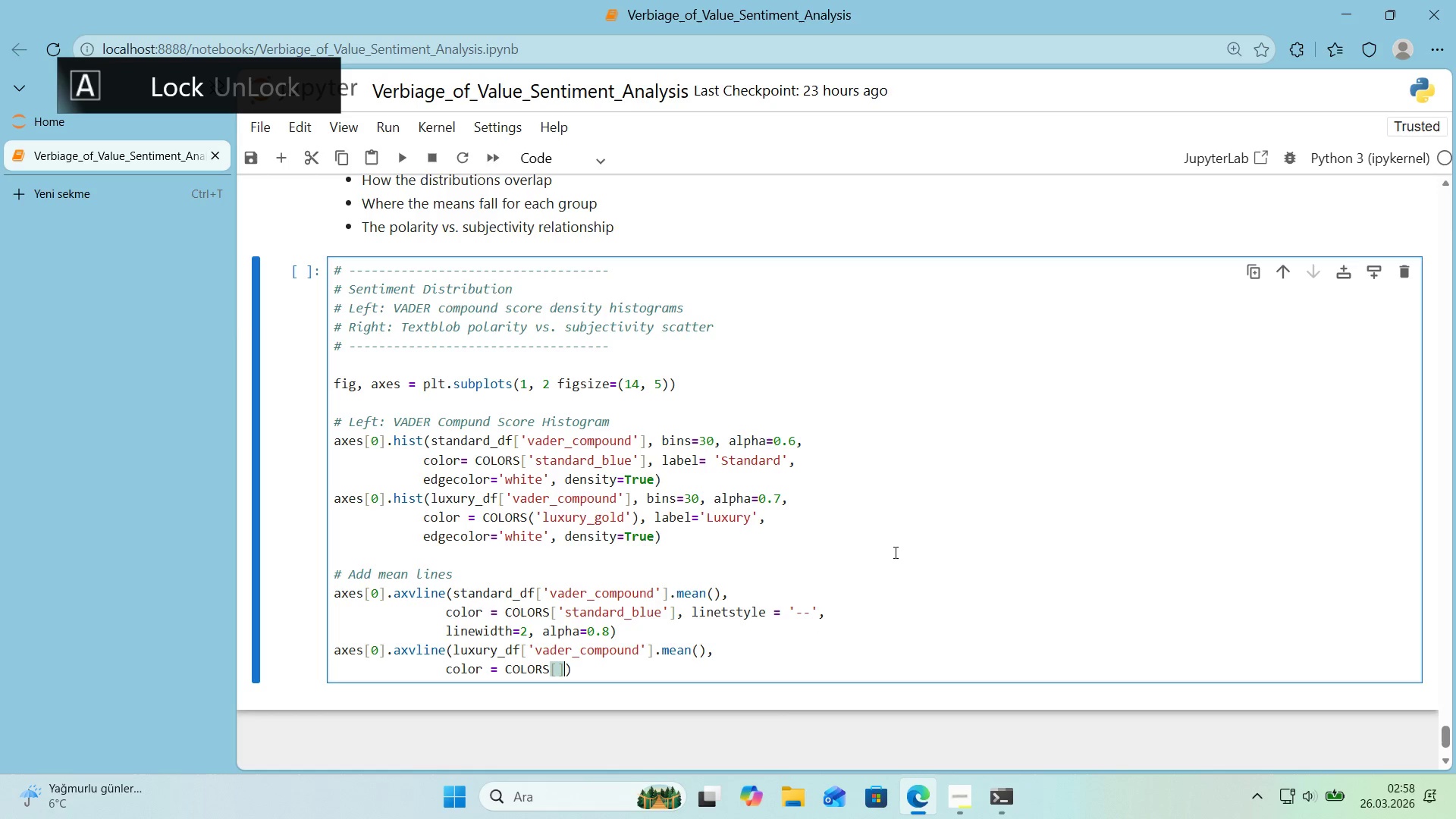 
key(ArrowLeft)
 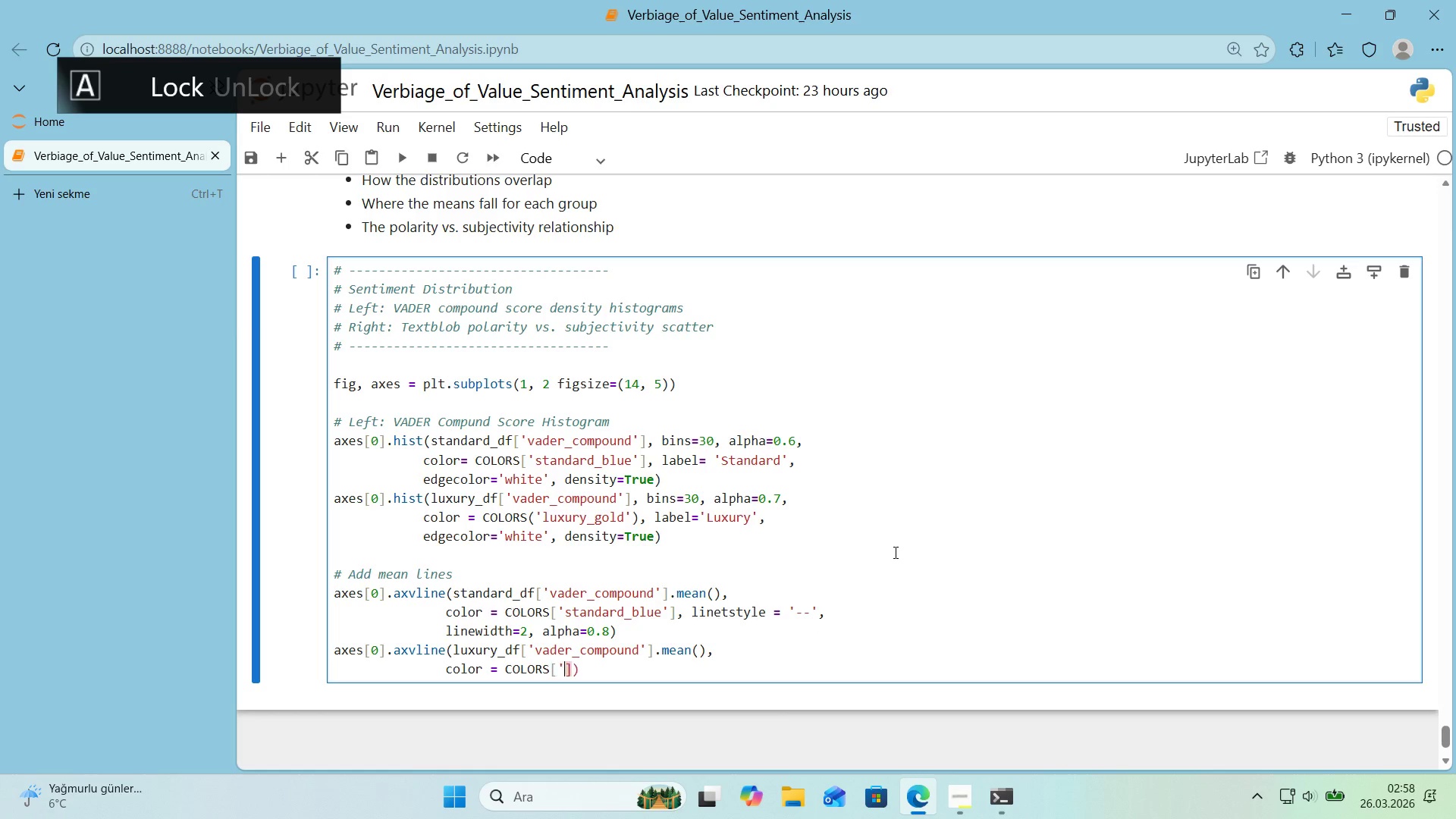 
type(@@)
 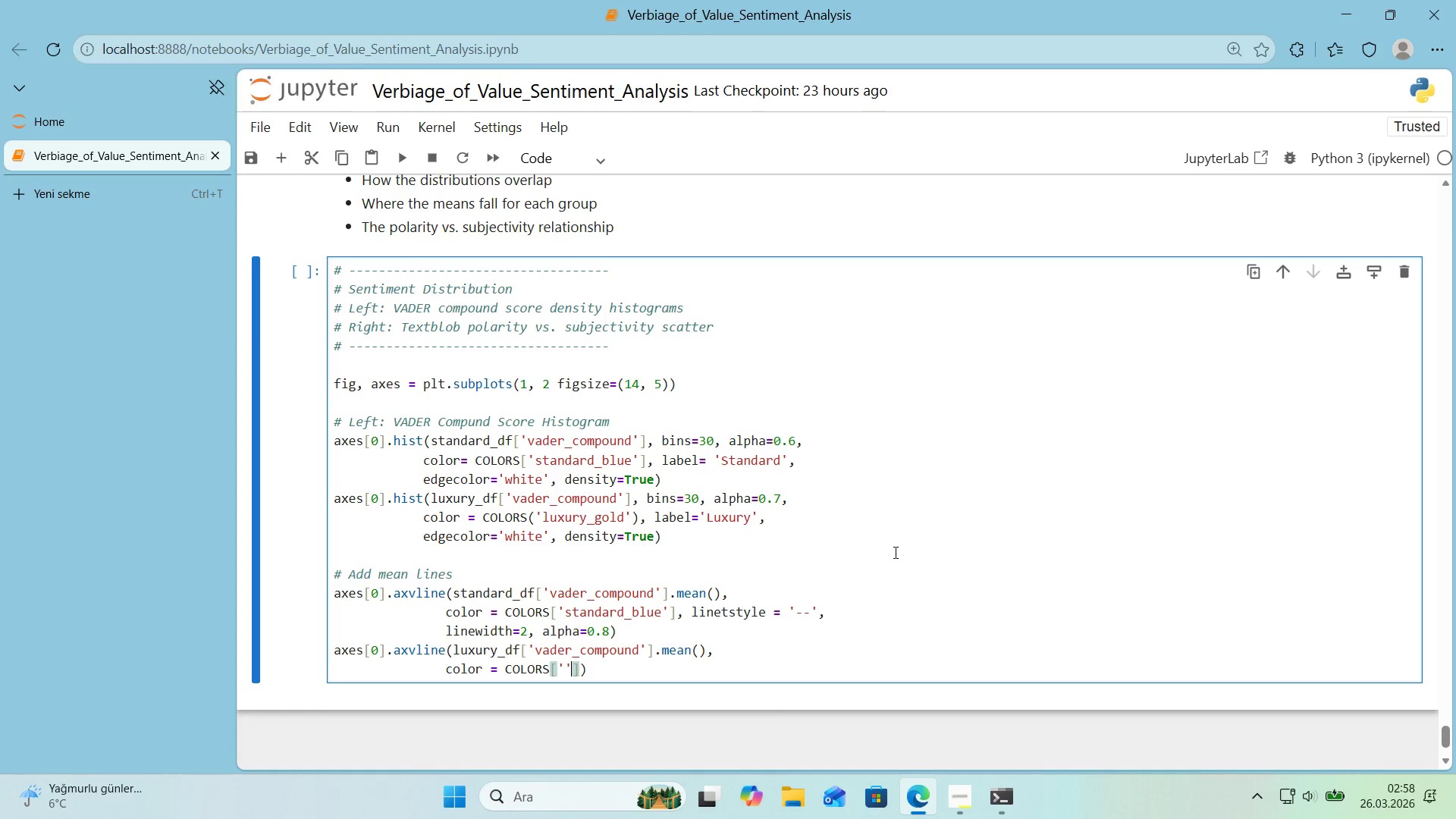 
key(ArrowLeft)
 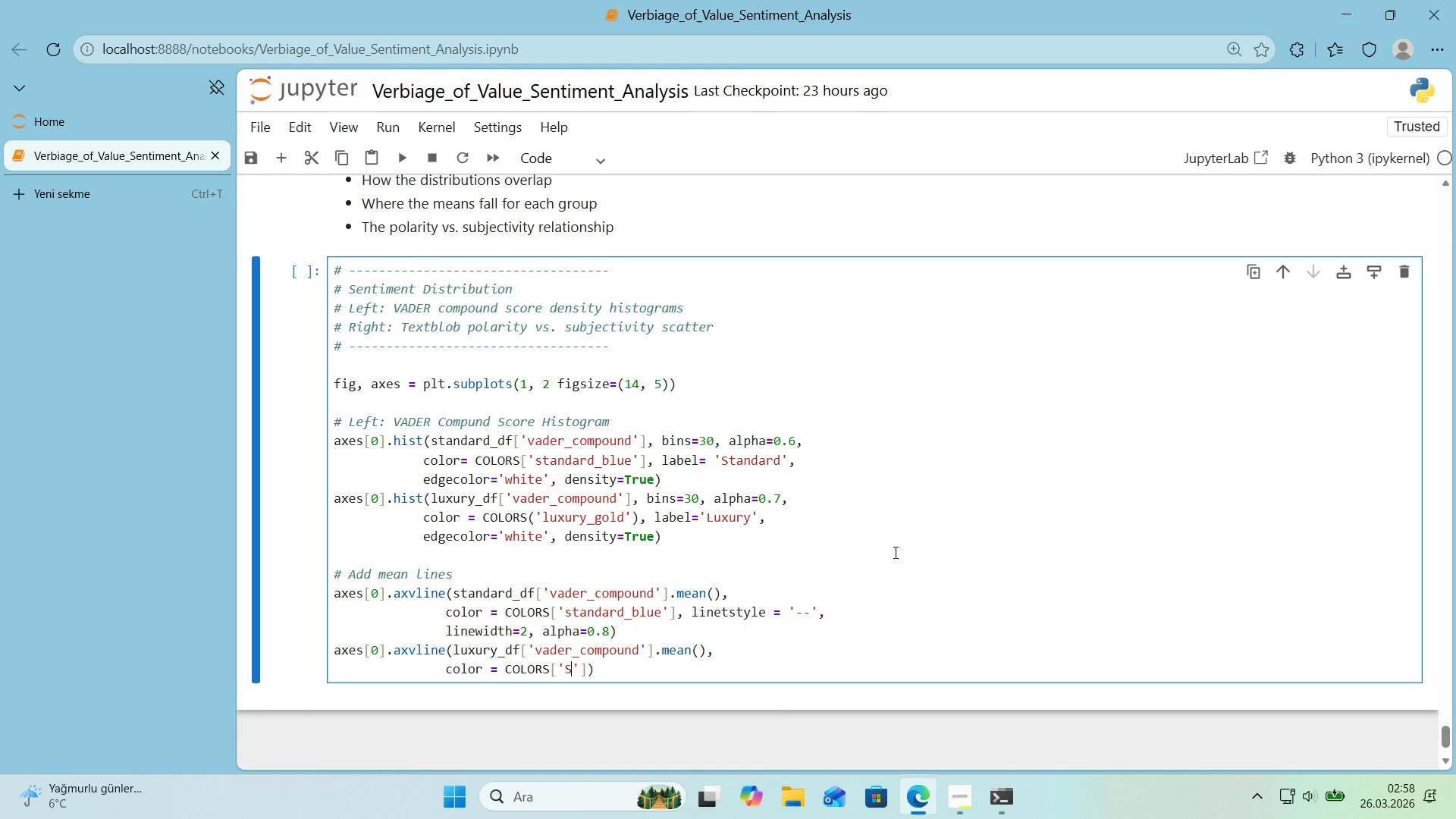 
type(S)
key(Backspace)
type(standard_blue)
 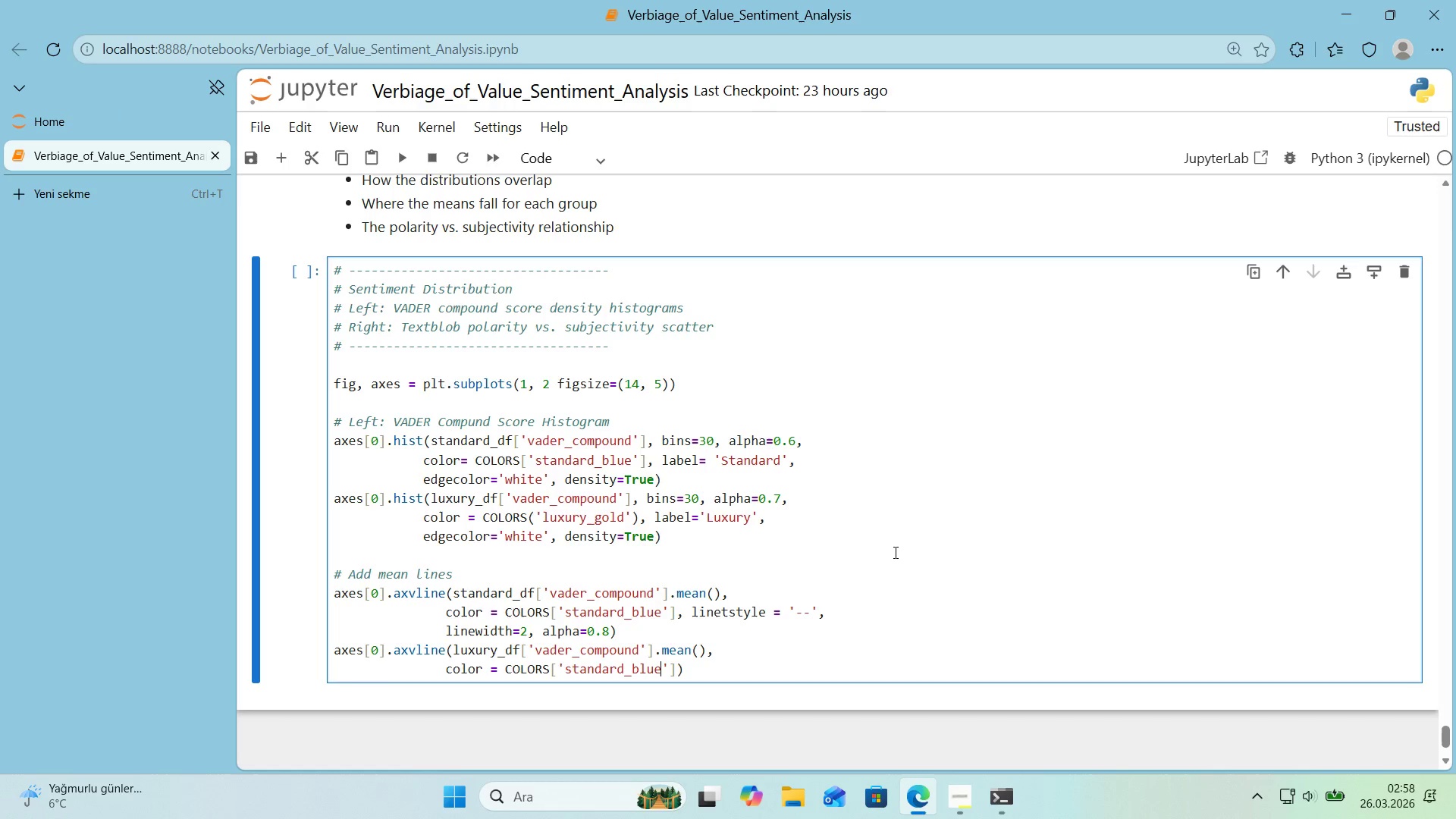 
key(ArrowRight)
 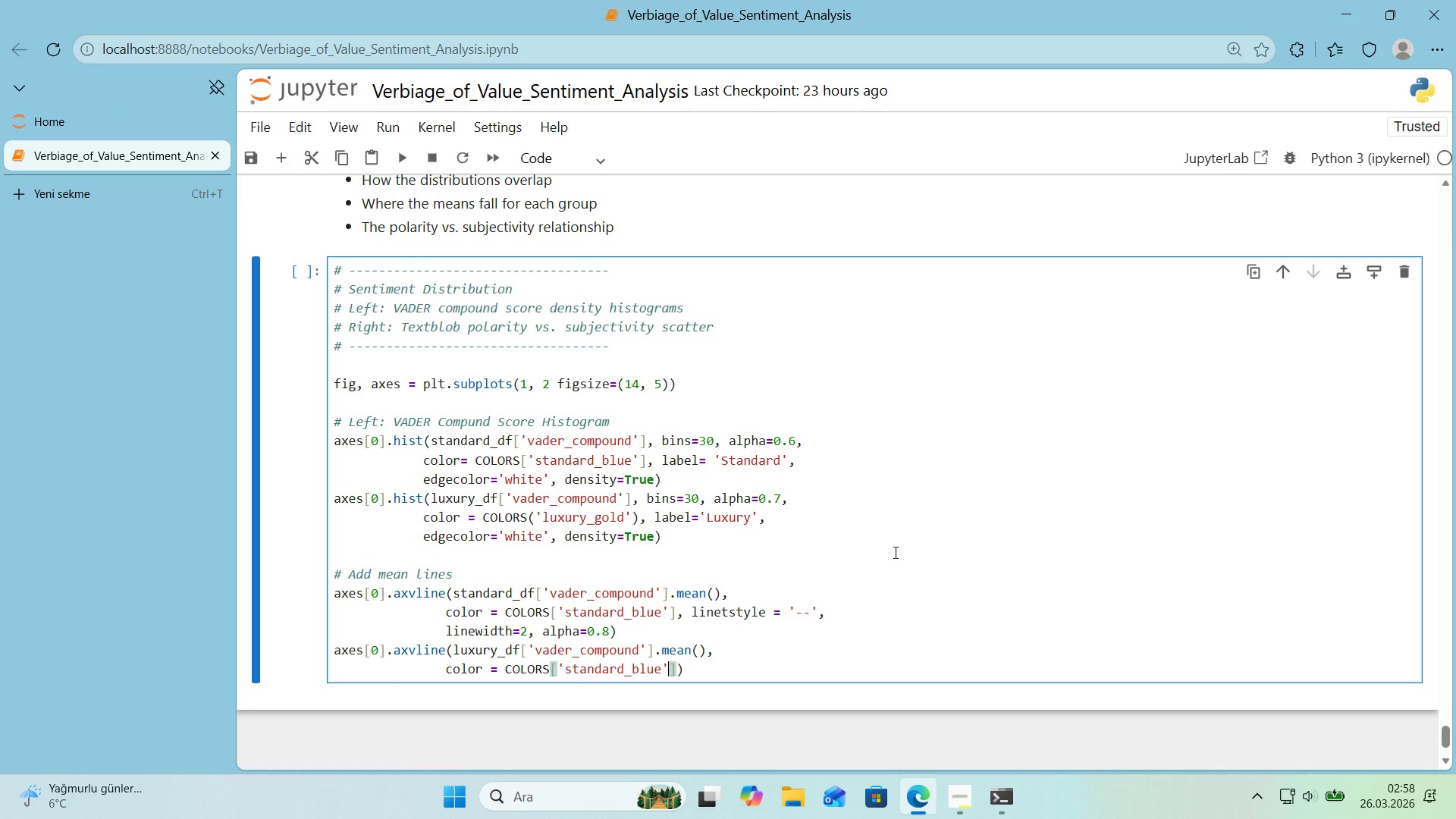 
key(ArrowRight)
 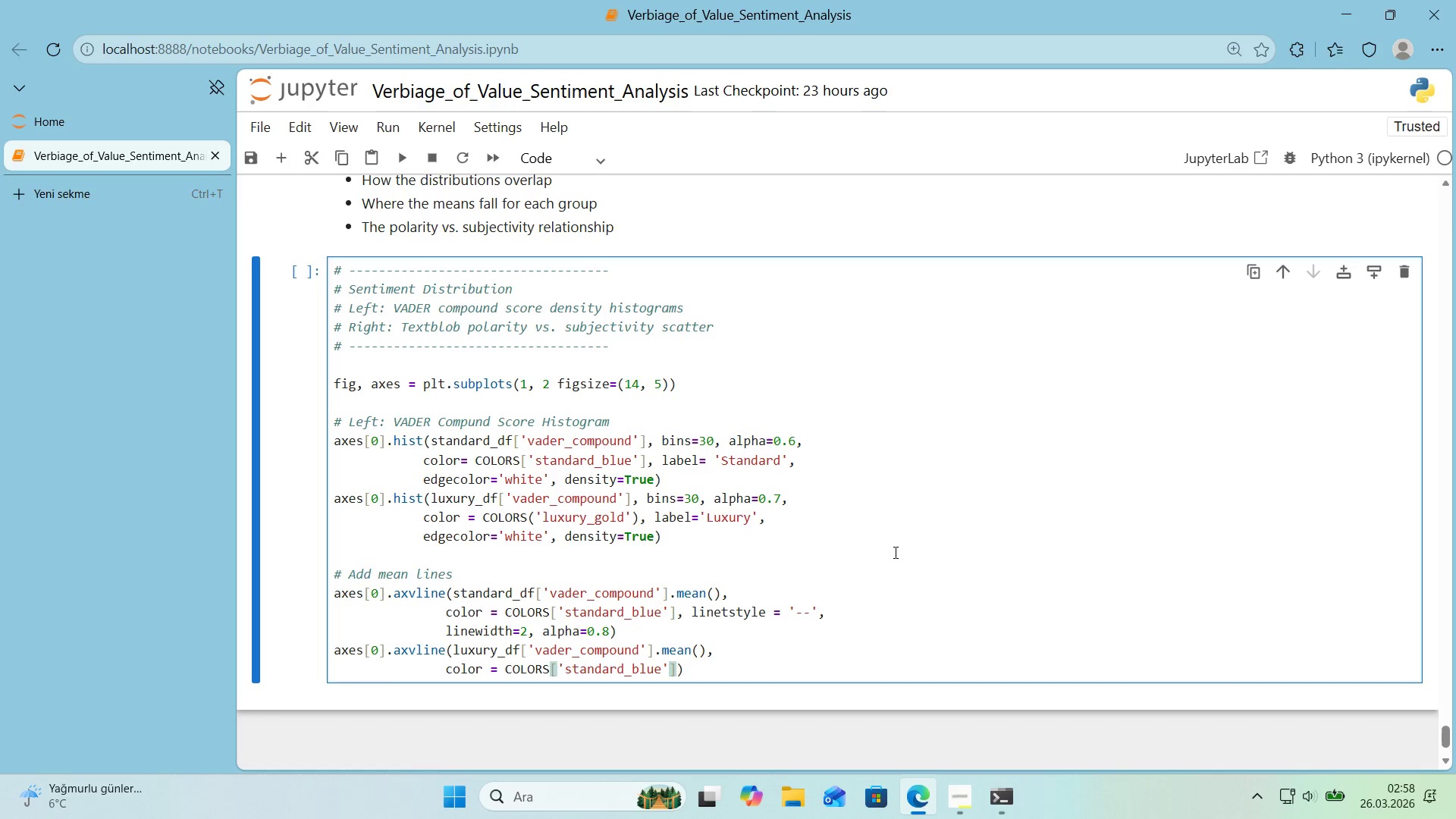 
type(, l'nestyle))
 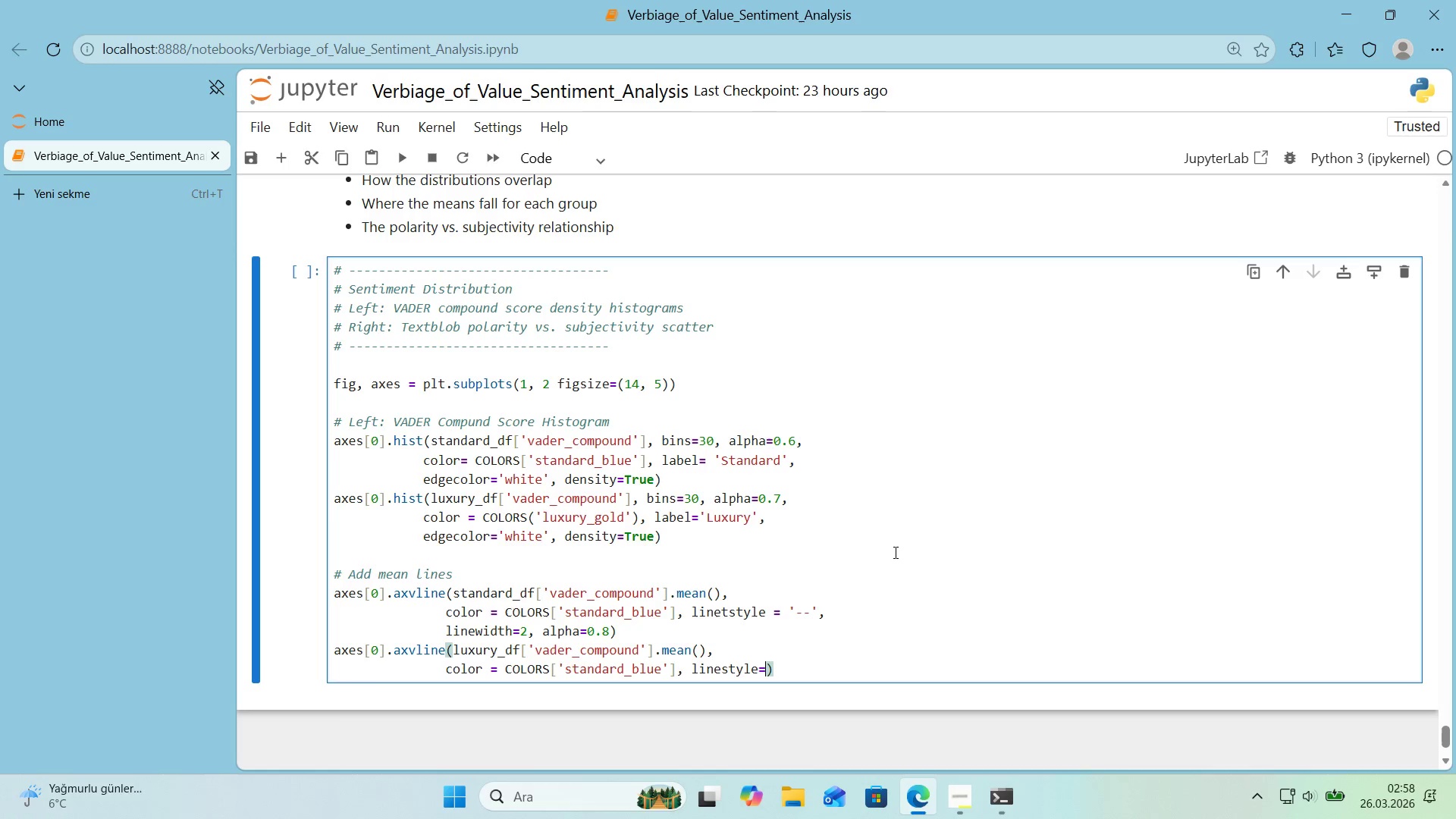 
key(ArrowLeft)
 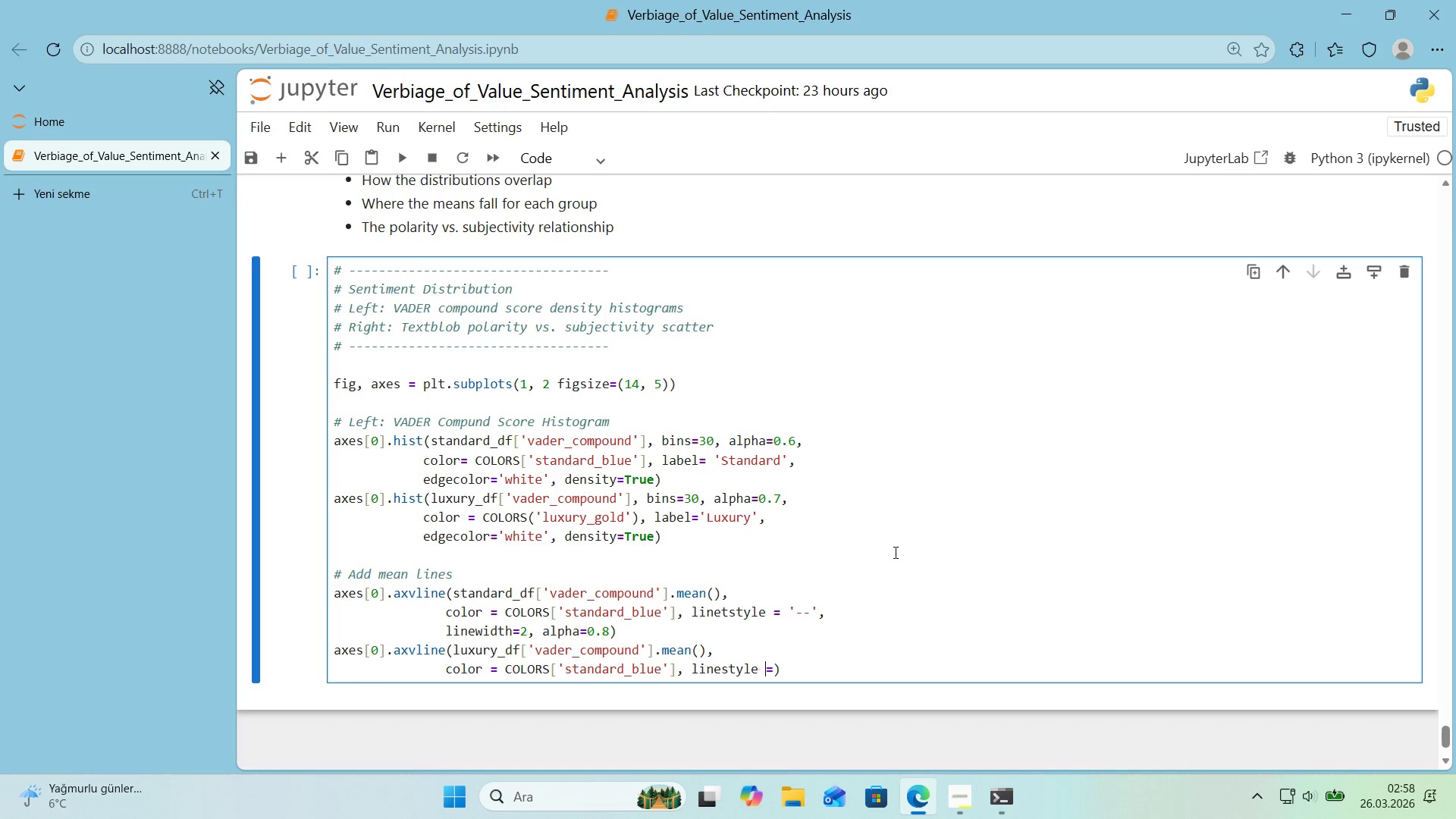 
key(Space)
 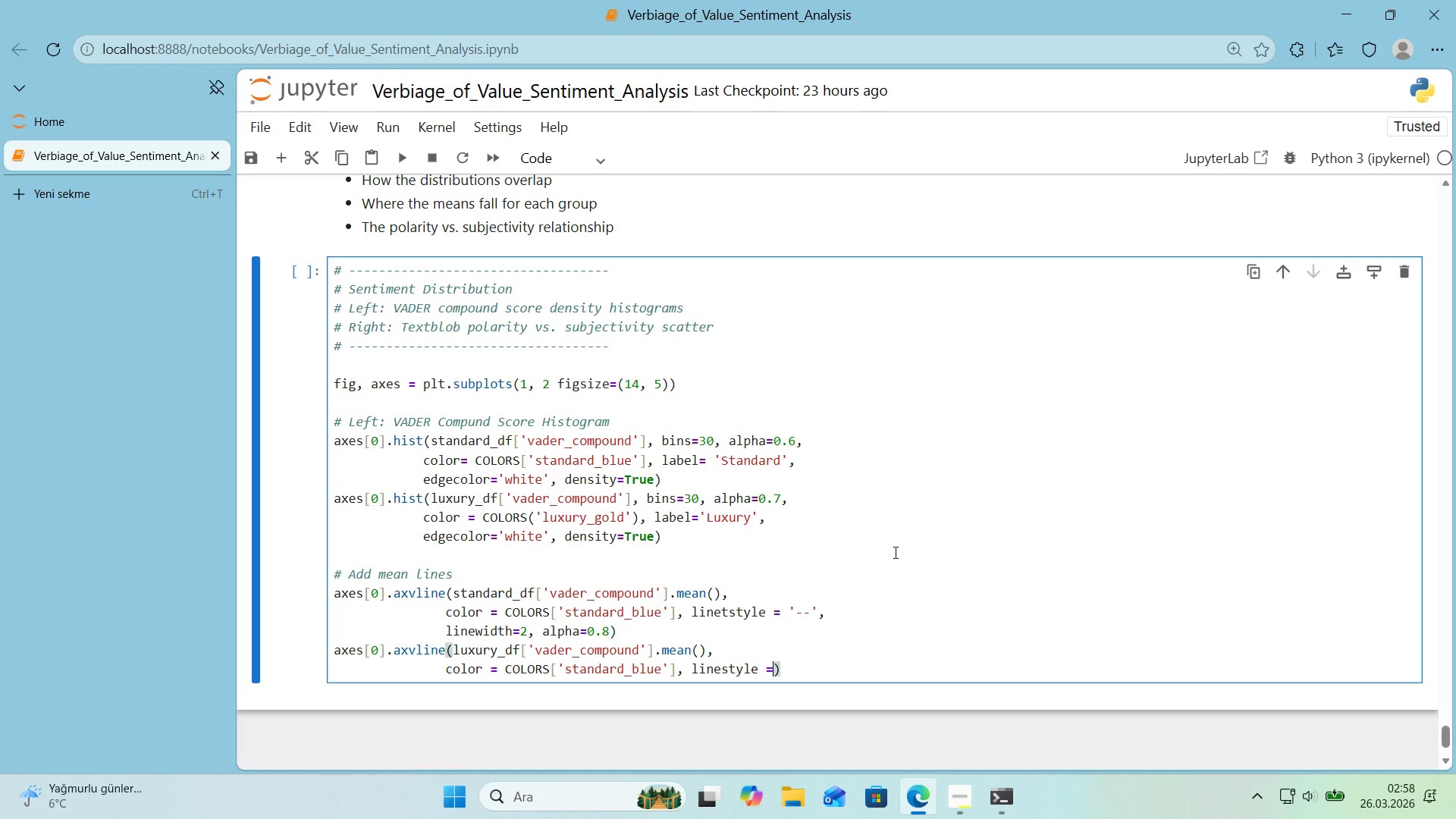 
key(ArrowRight)
 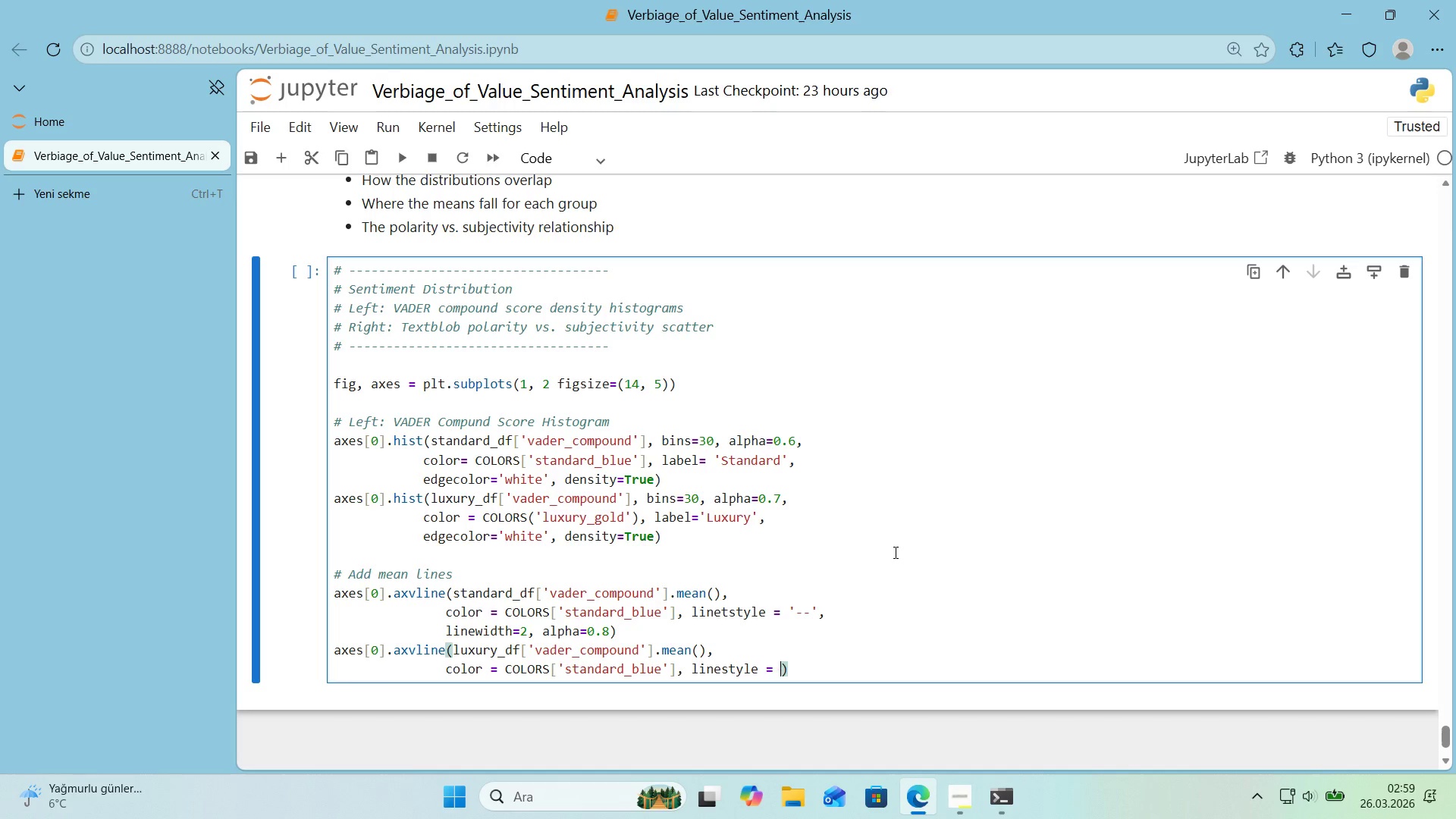 
type( @@)
 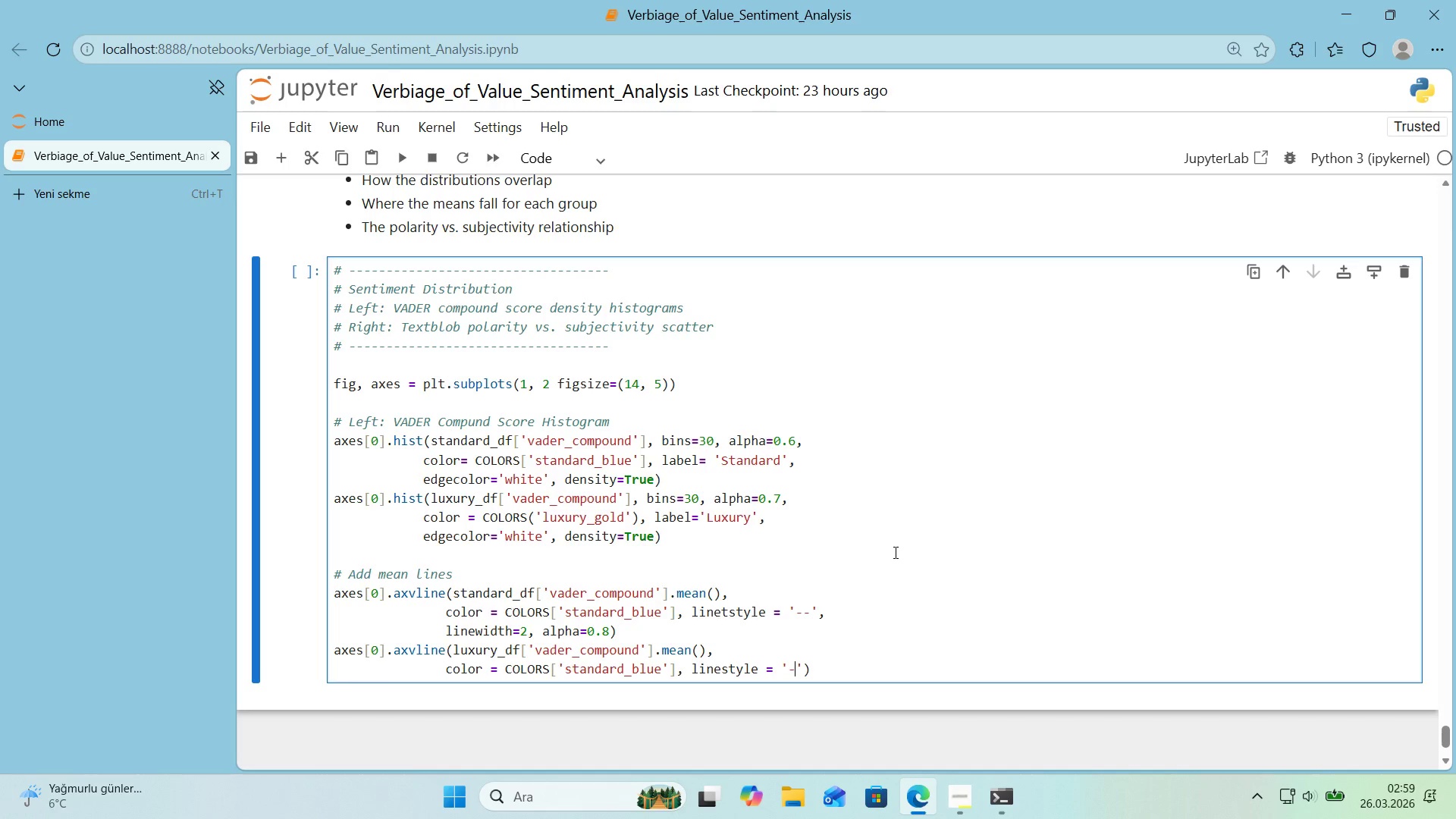 
 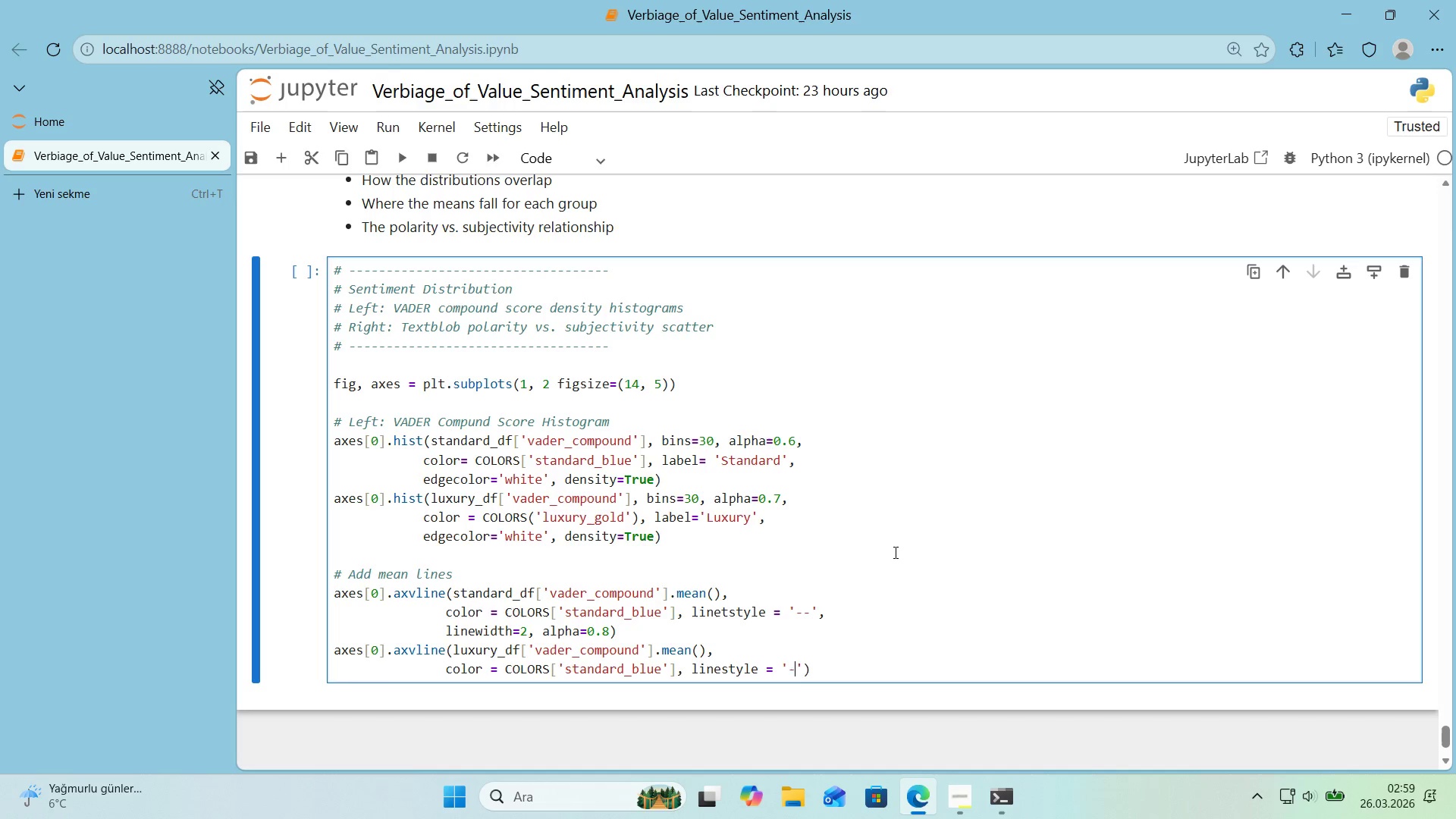 
key(ArrowLeft)
 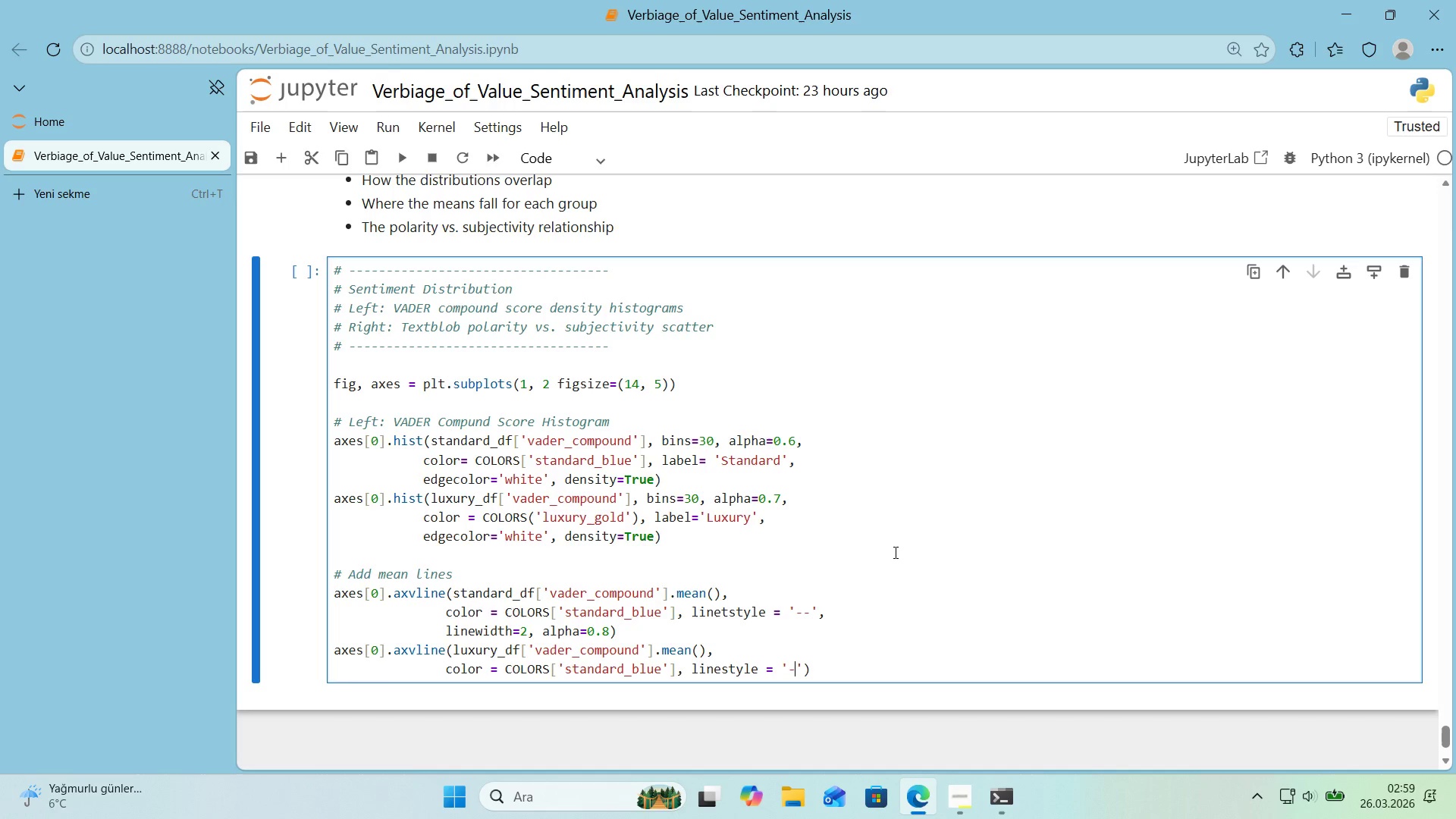 
key(NumpadSubtract)
 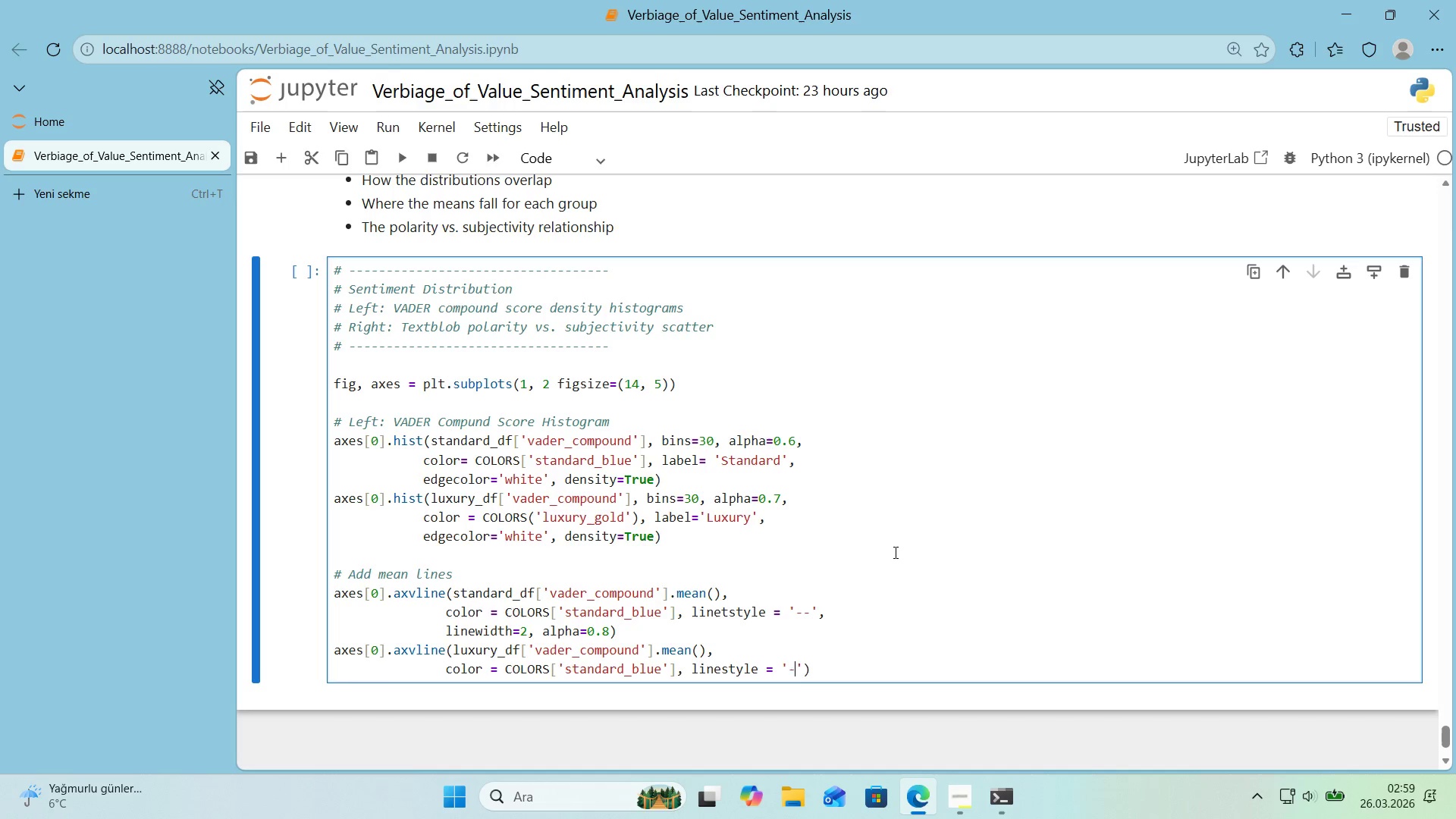 
key(NumpadSubtract)
 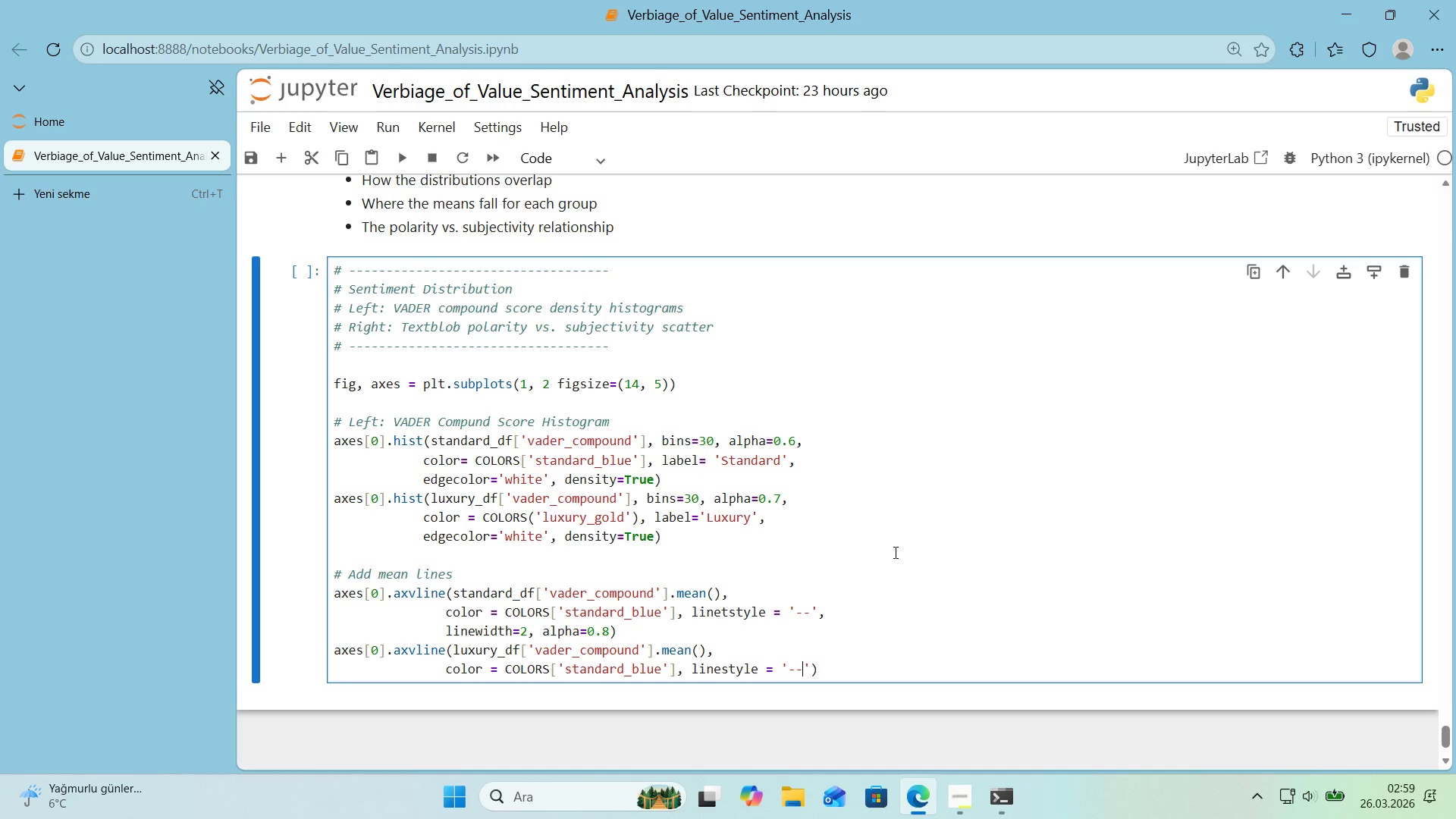 
key(ArrowRight)
 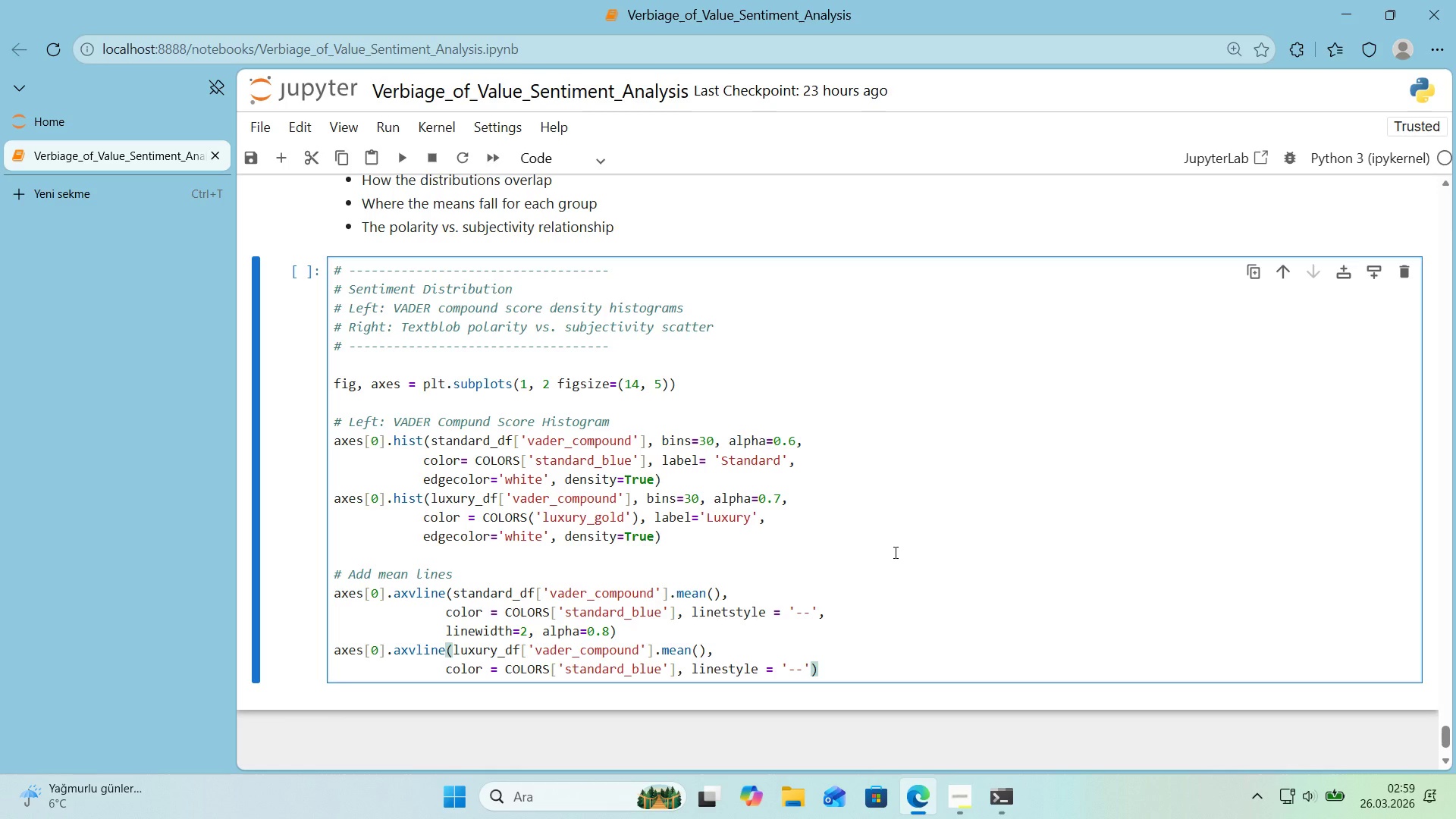 
wait(13.28)
 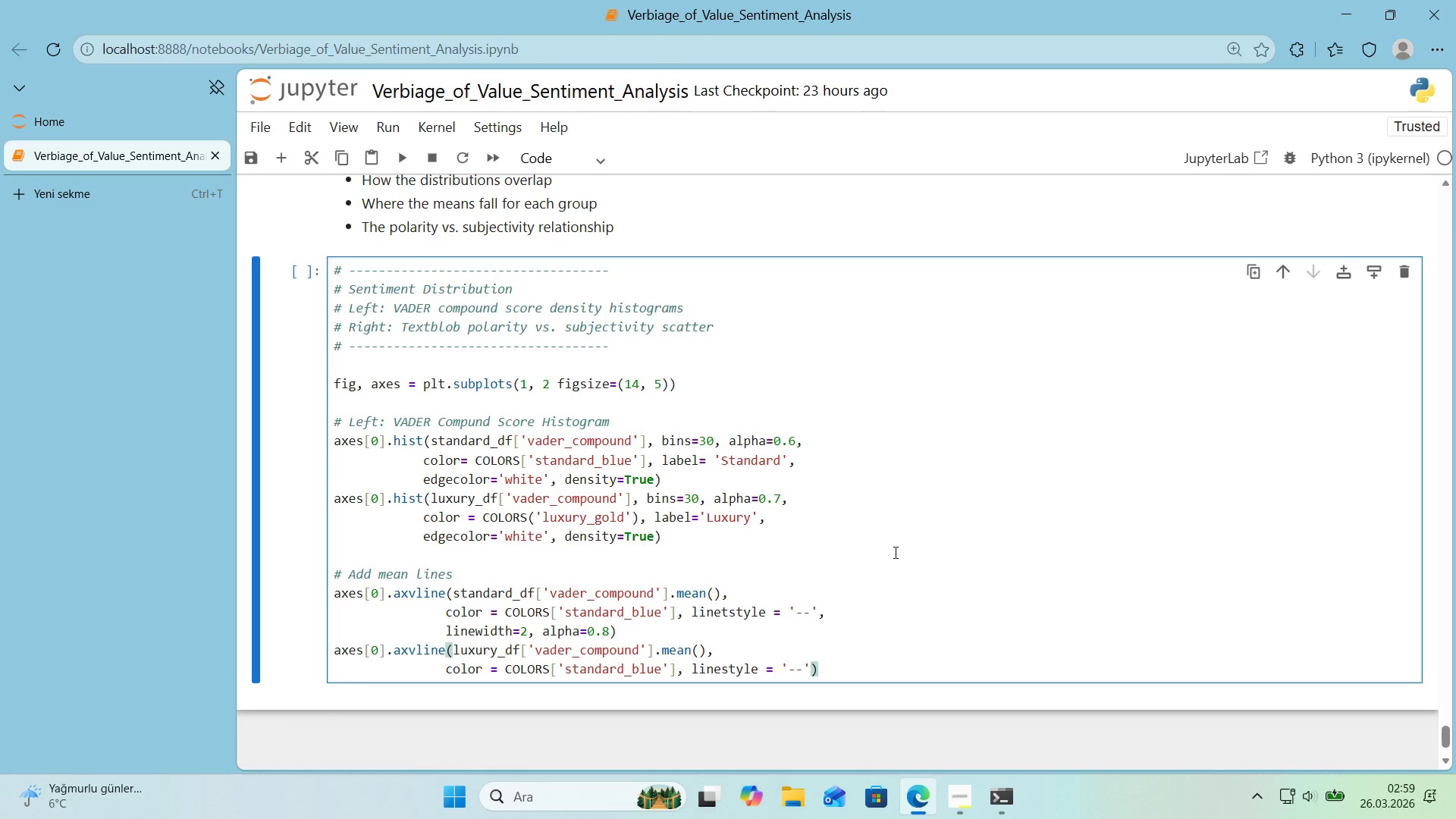 
double_click([574, 516])
 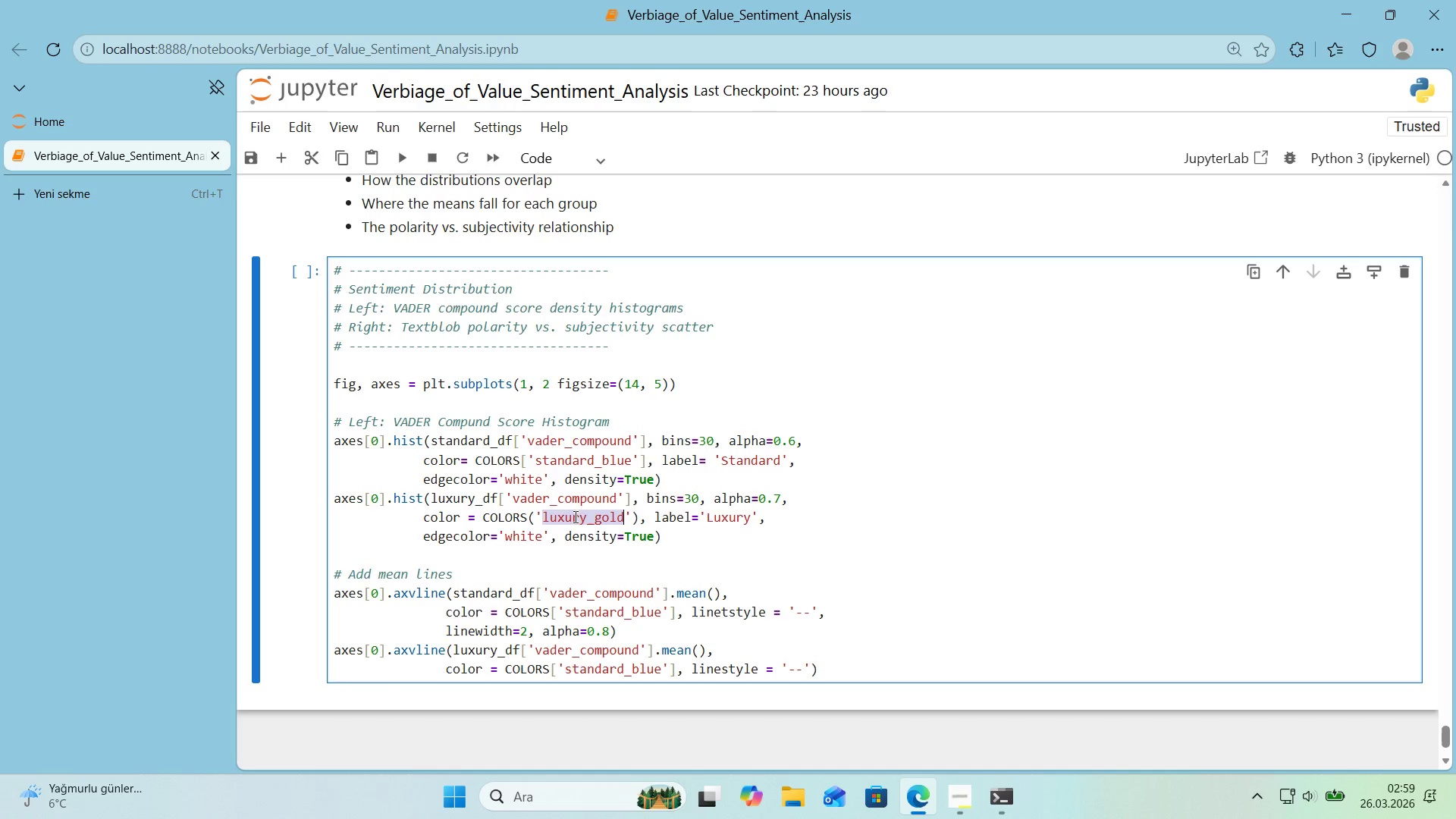 
key(Control+C)
 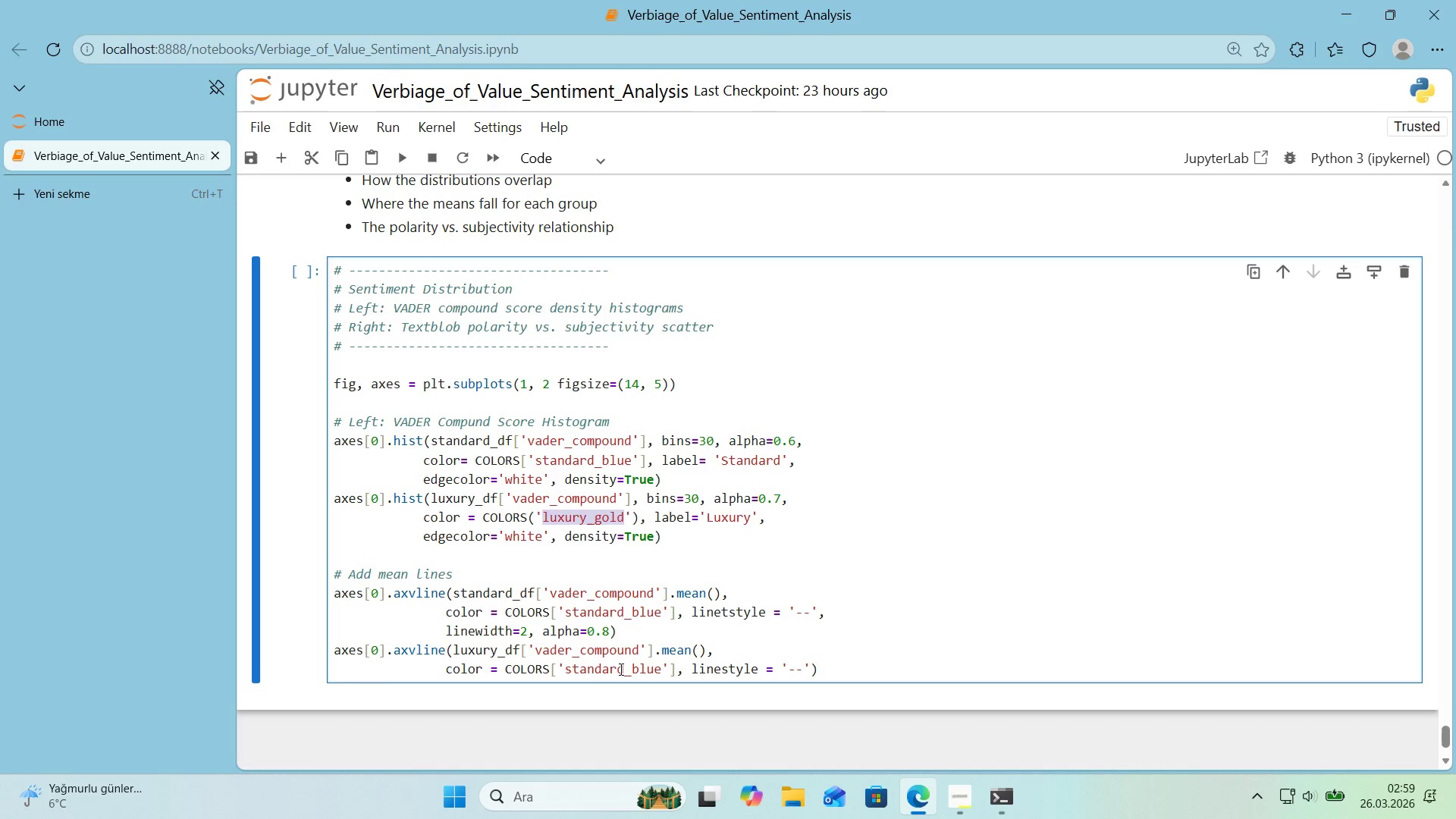 
double_click([620, 669])
 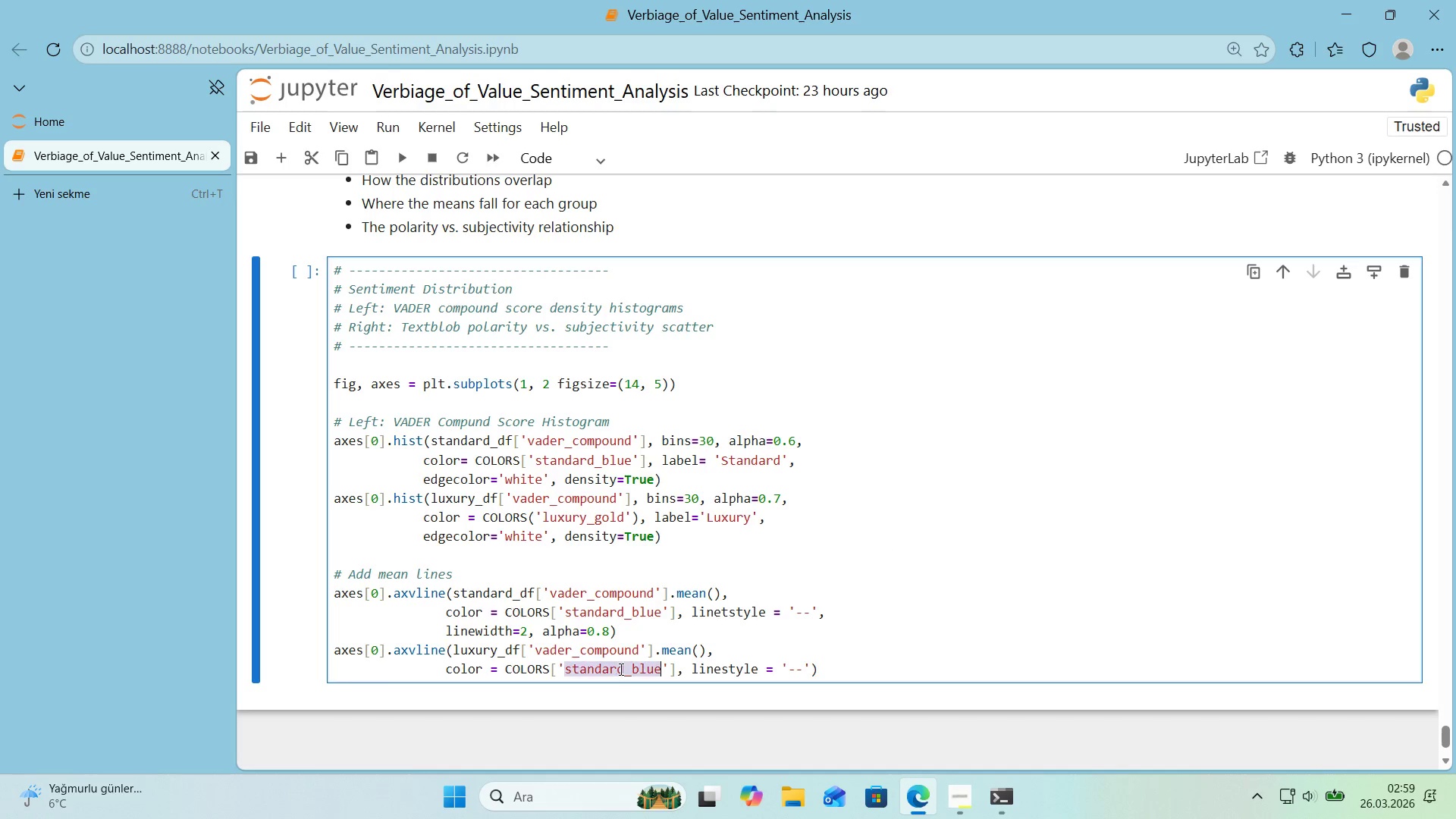 
key(Control+ControlLeft)
 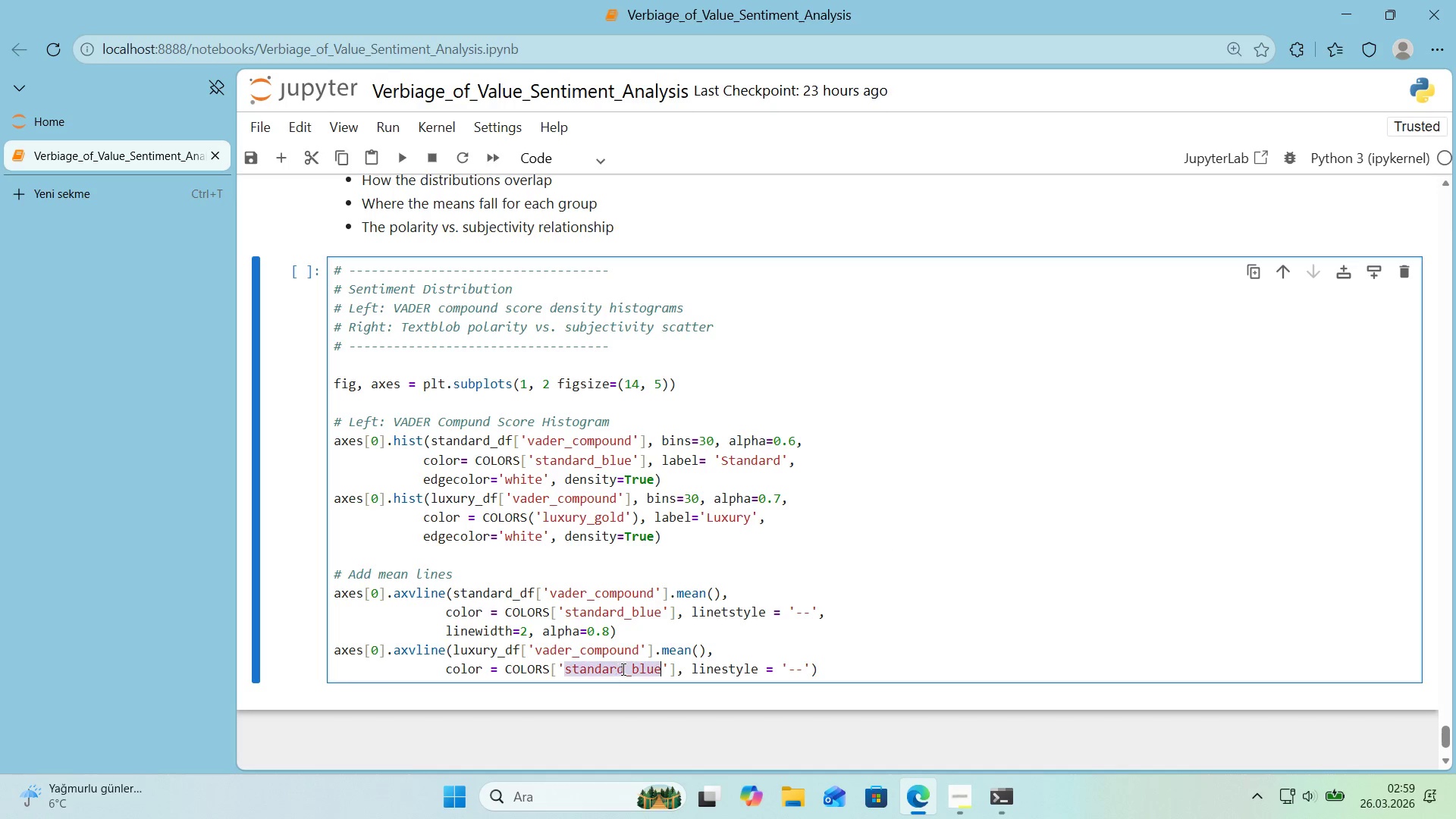 
key(Control+V)
 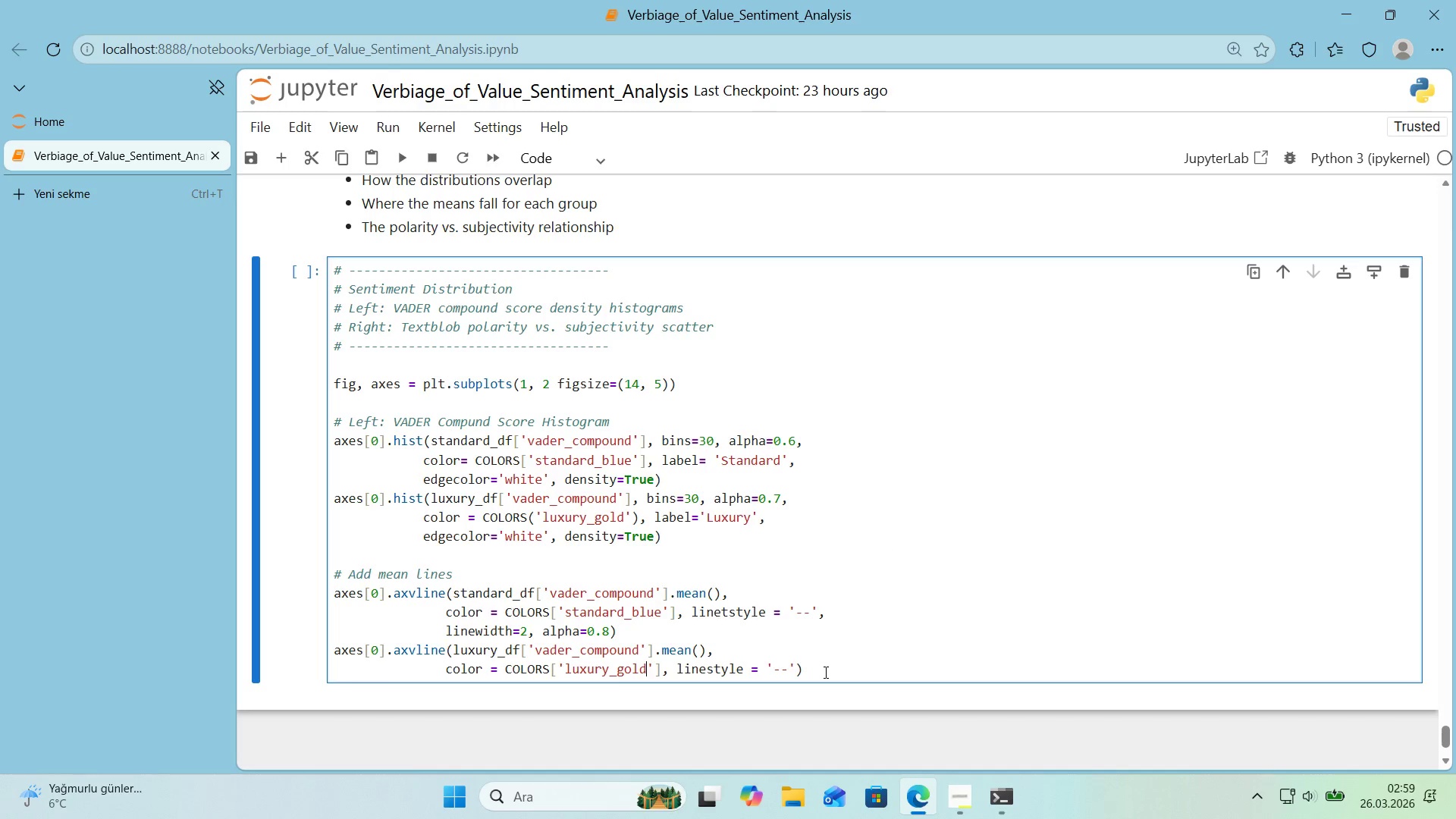 
left_click([823, 672])
 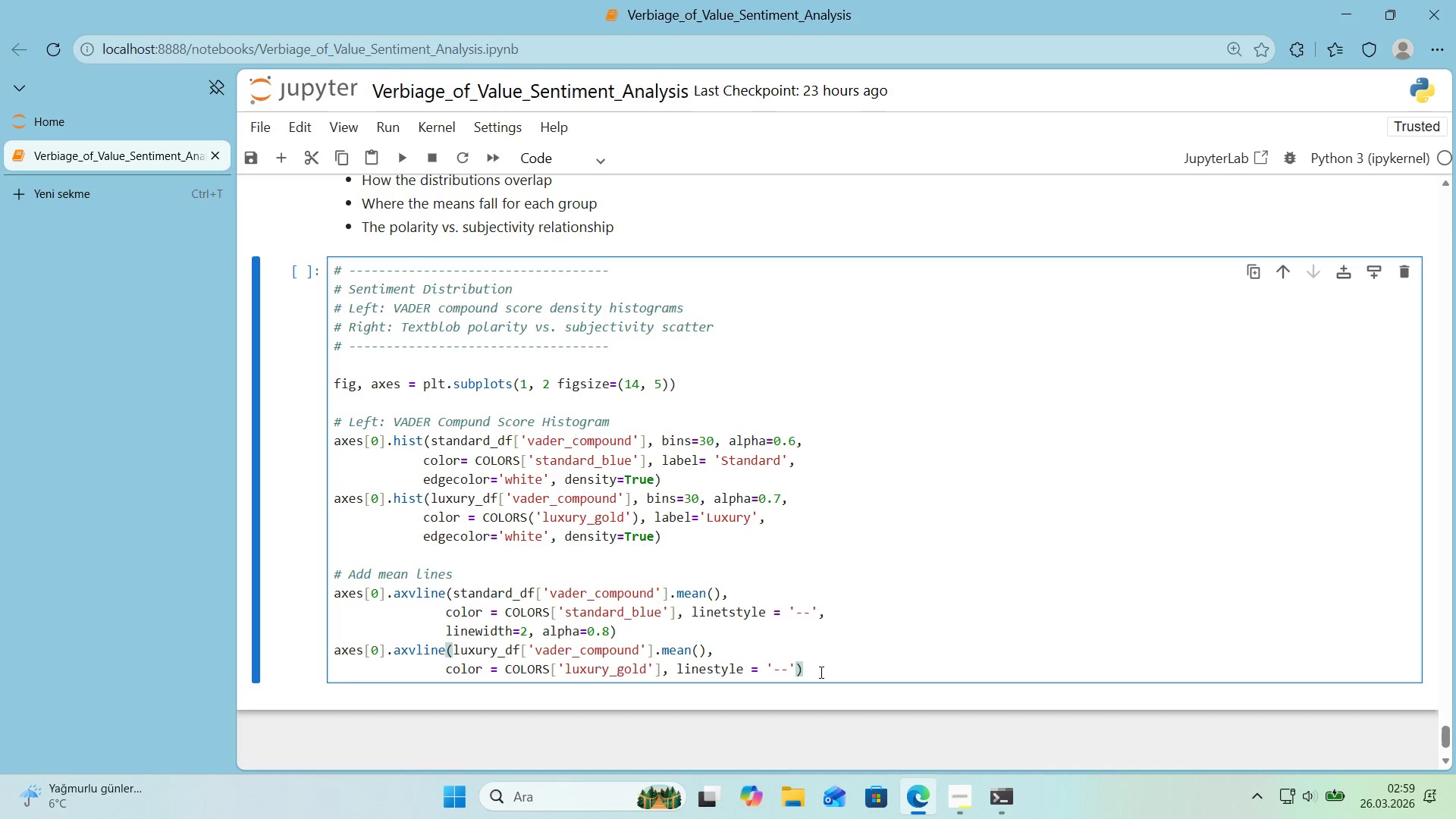 
wait(6.05)
 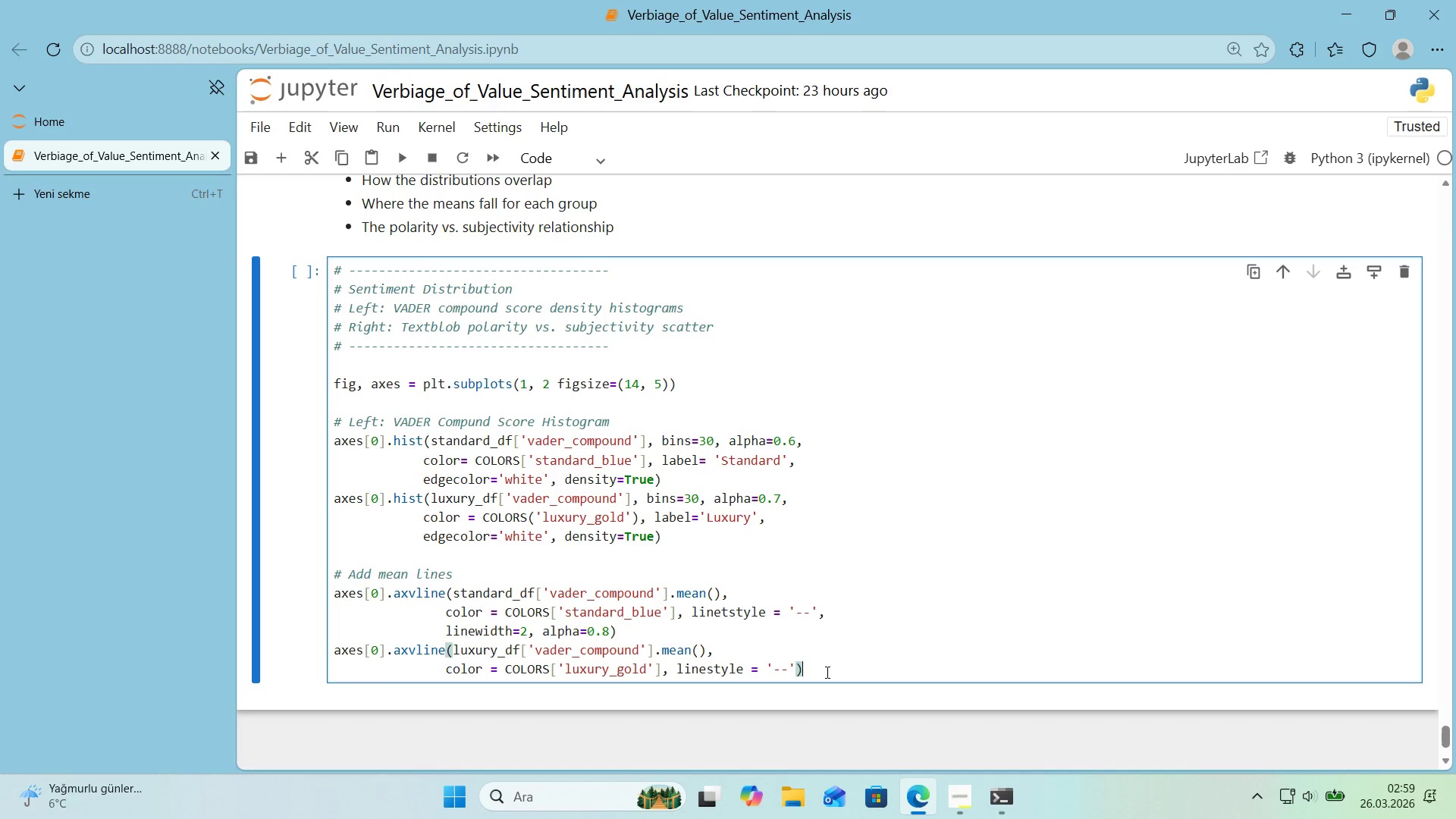 
left_click_drag(start_coordinate=[629, 629], to_coordinate=[447, 635])
 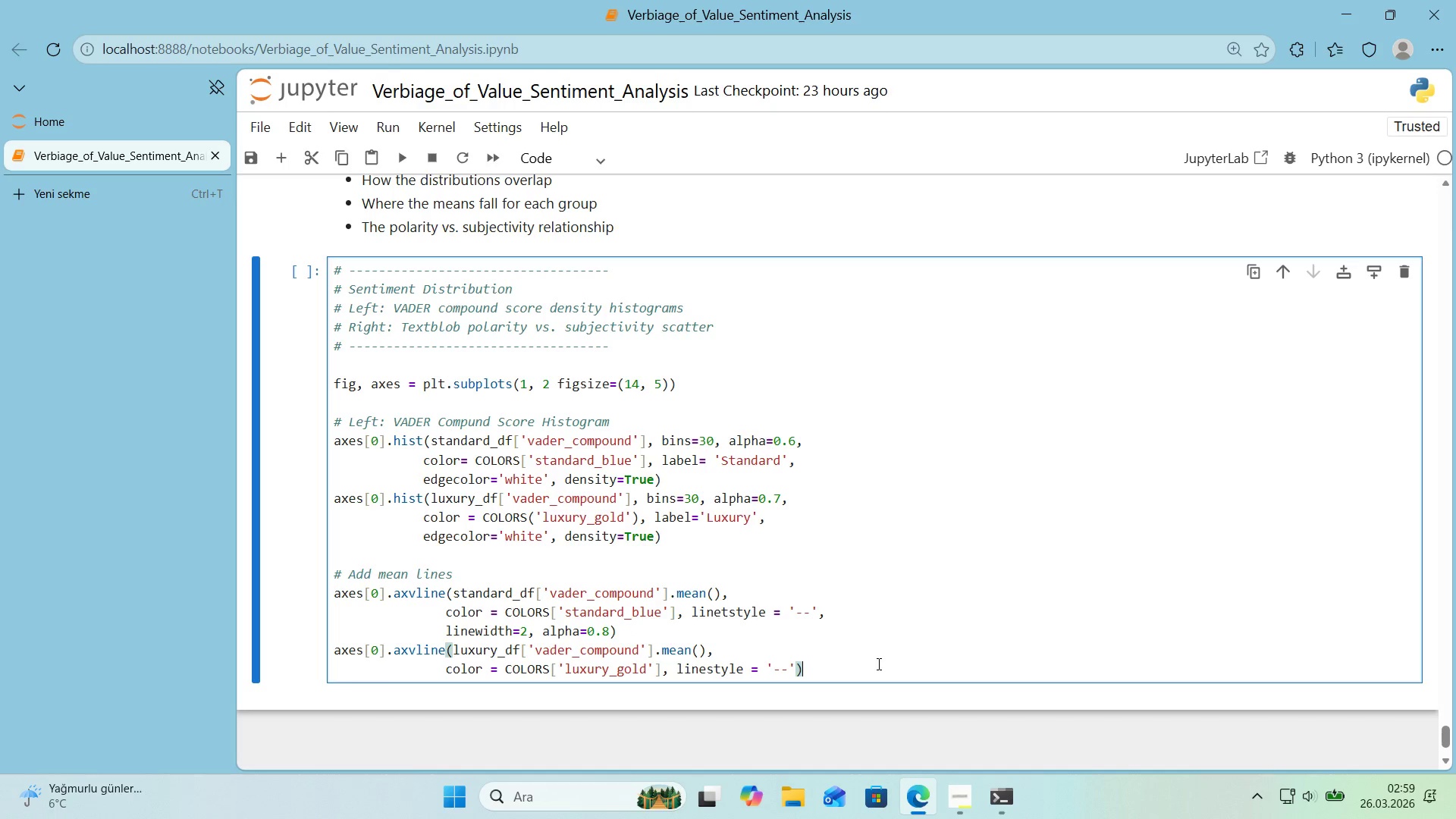 
key(Control+ControlLeft)
 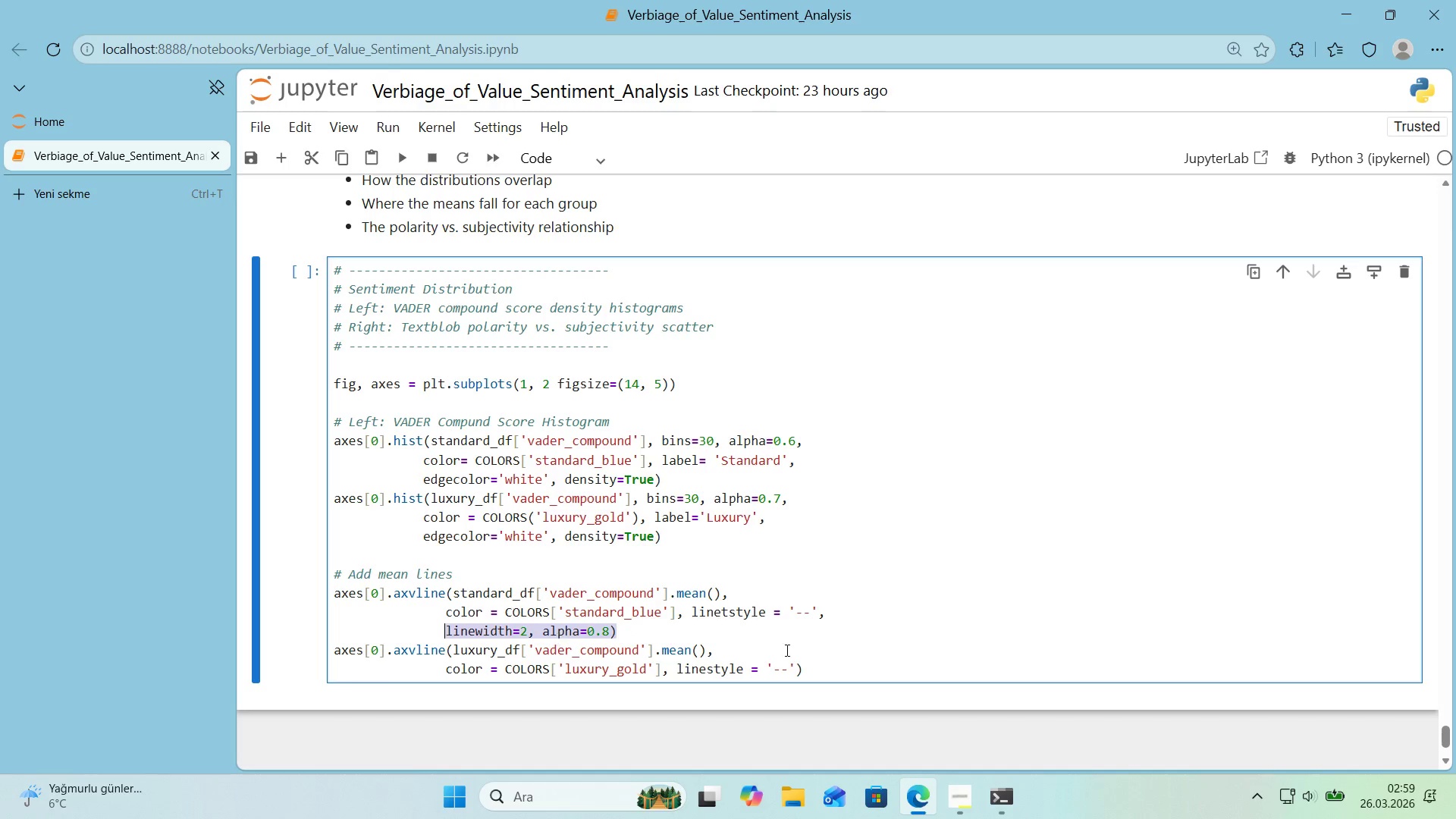 
key(Control+C)
 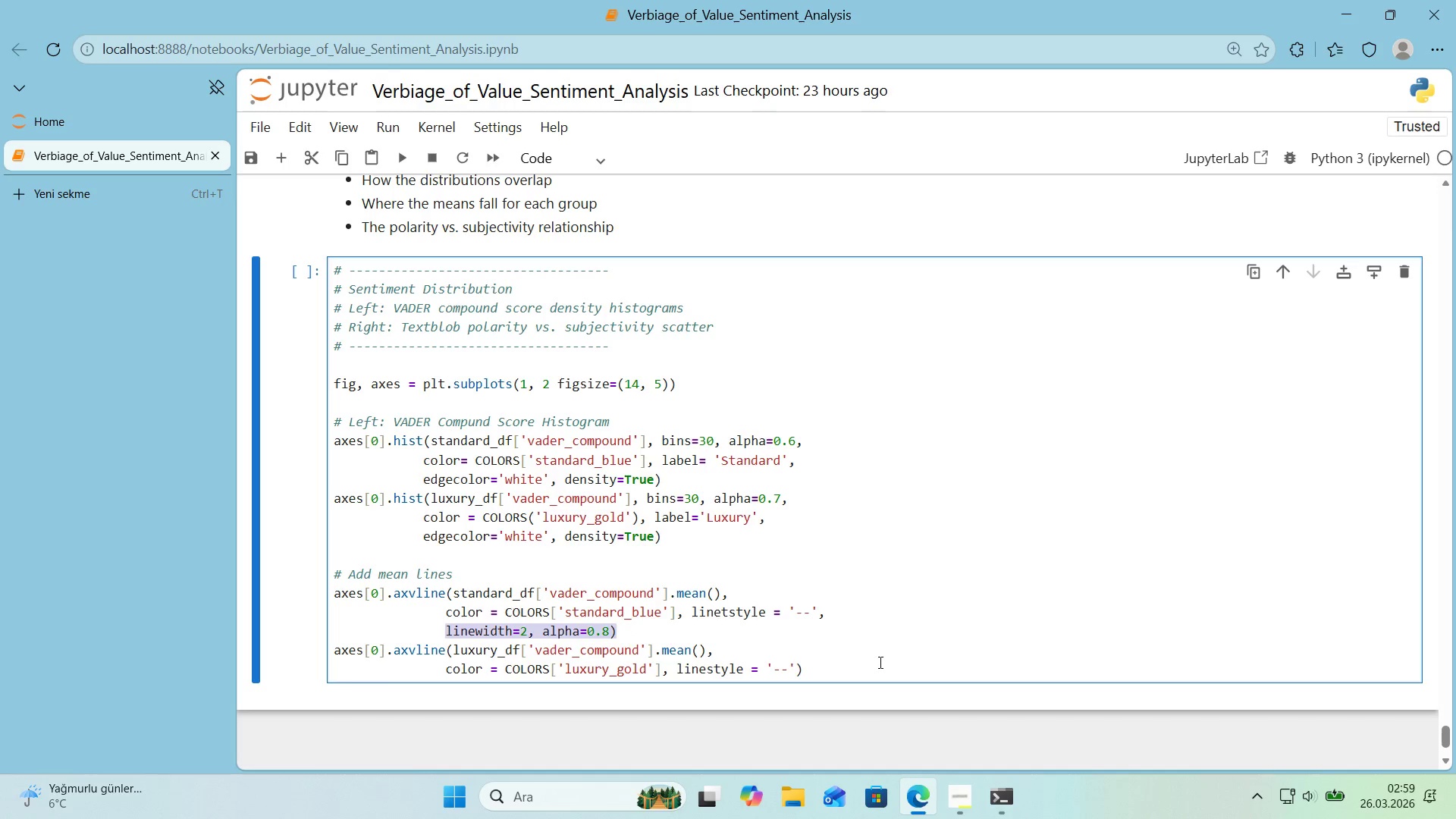 
left_click([877, 664])
 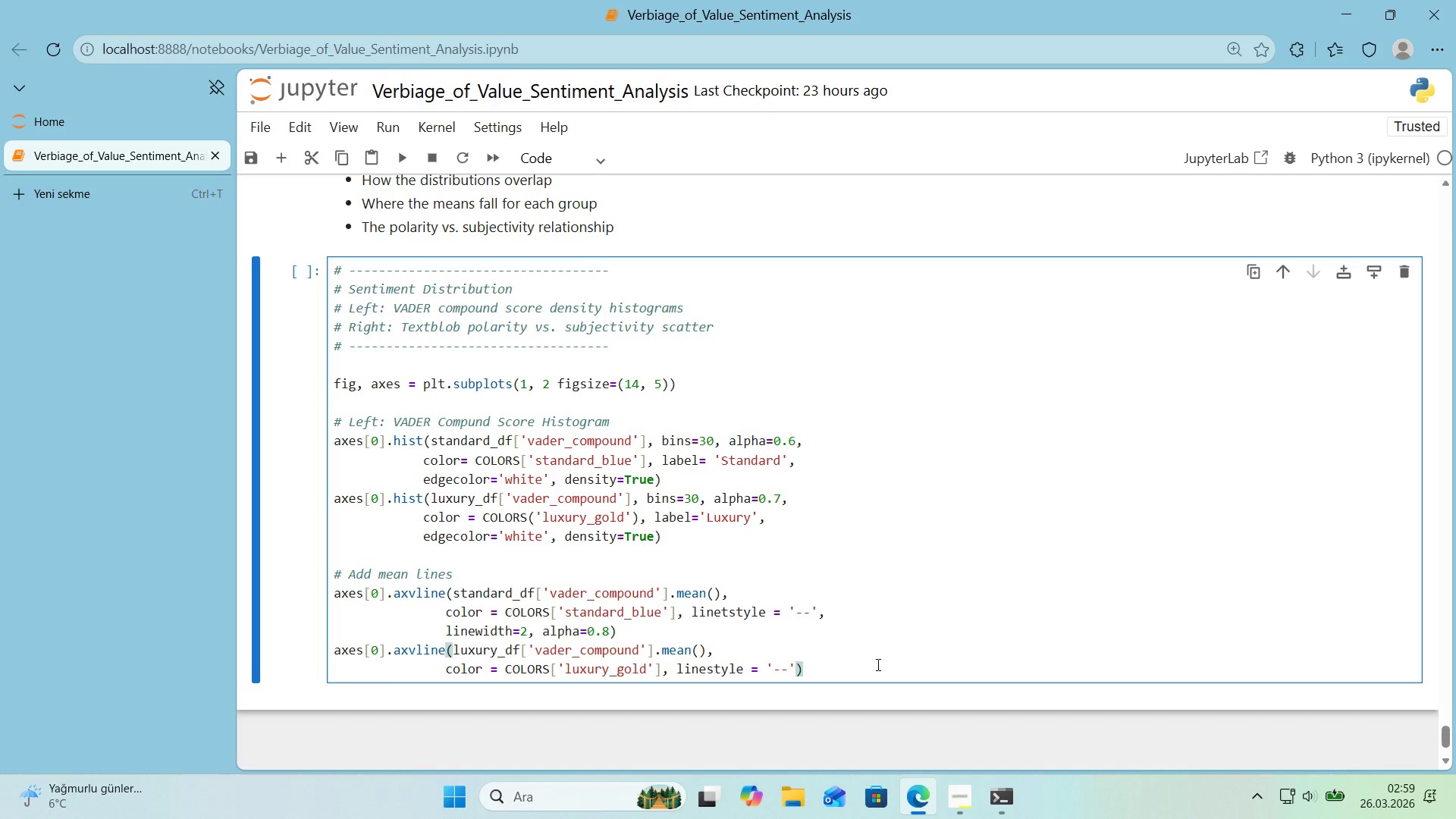 
key(Backspace)
 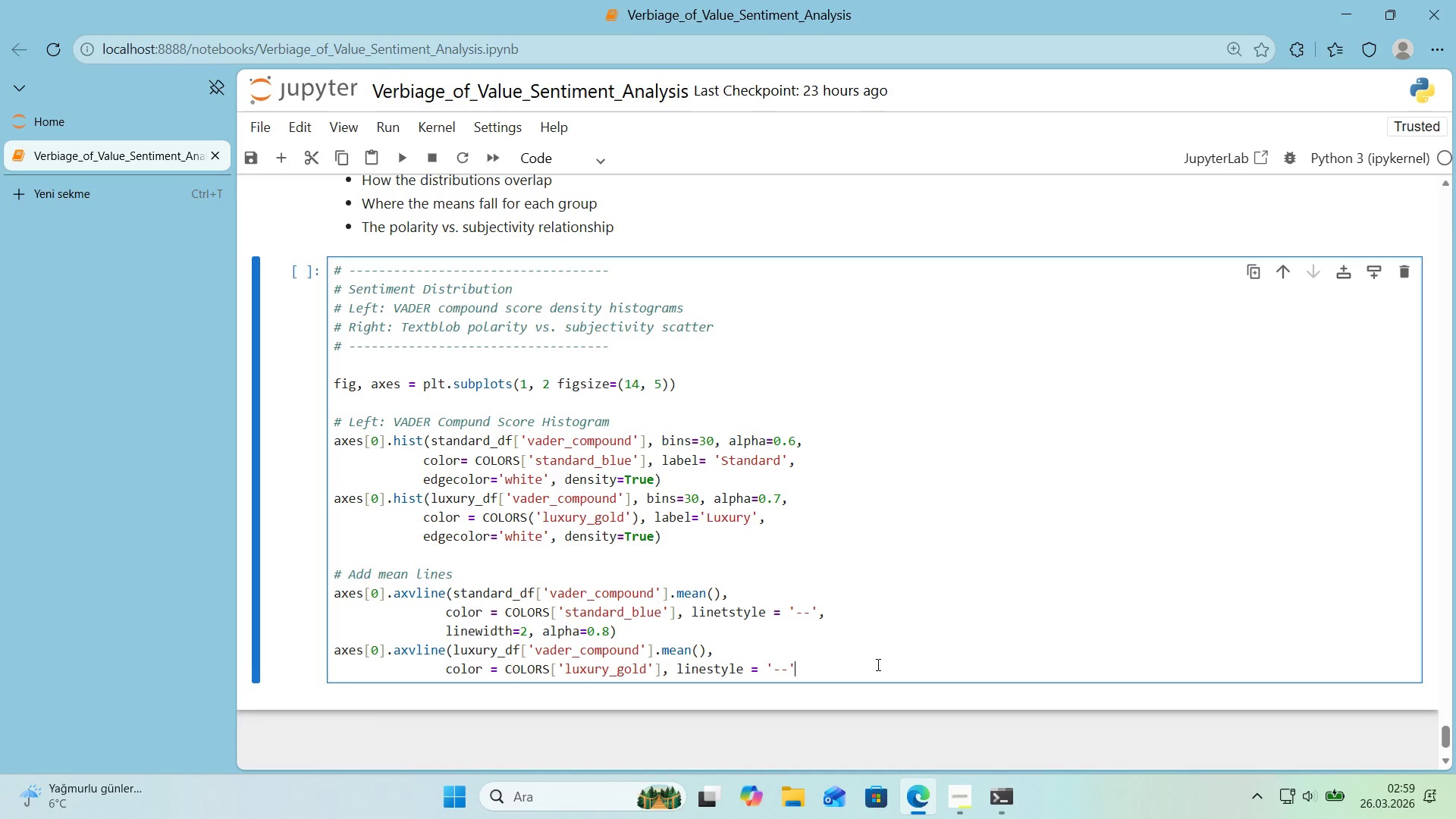 
key(Enter)
 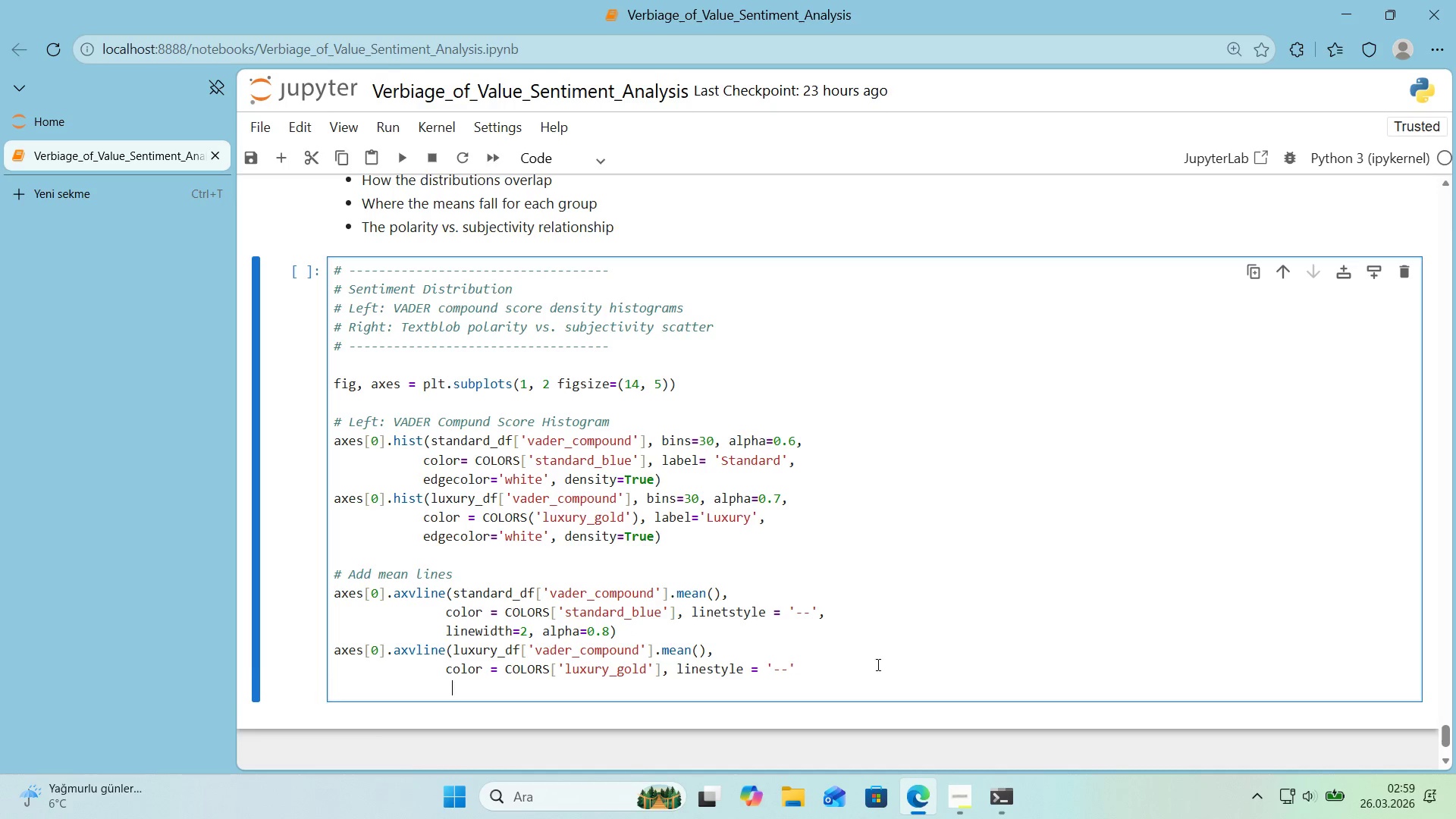 
key(Control+ControlLeft)
 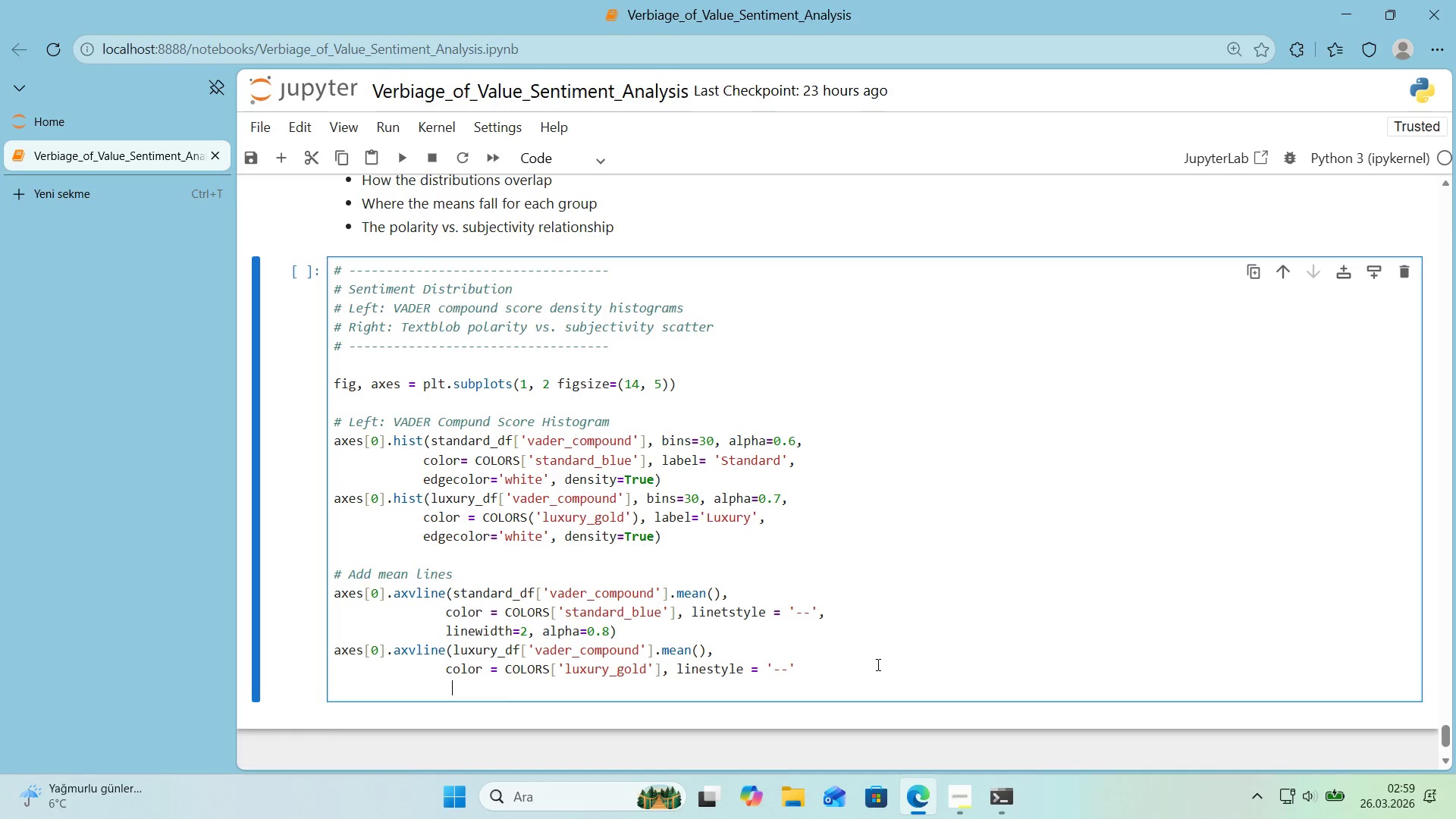 
key(Control+V)
 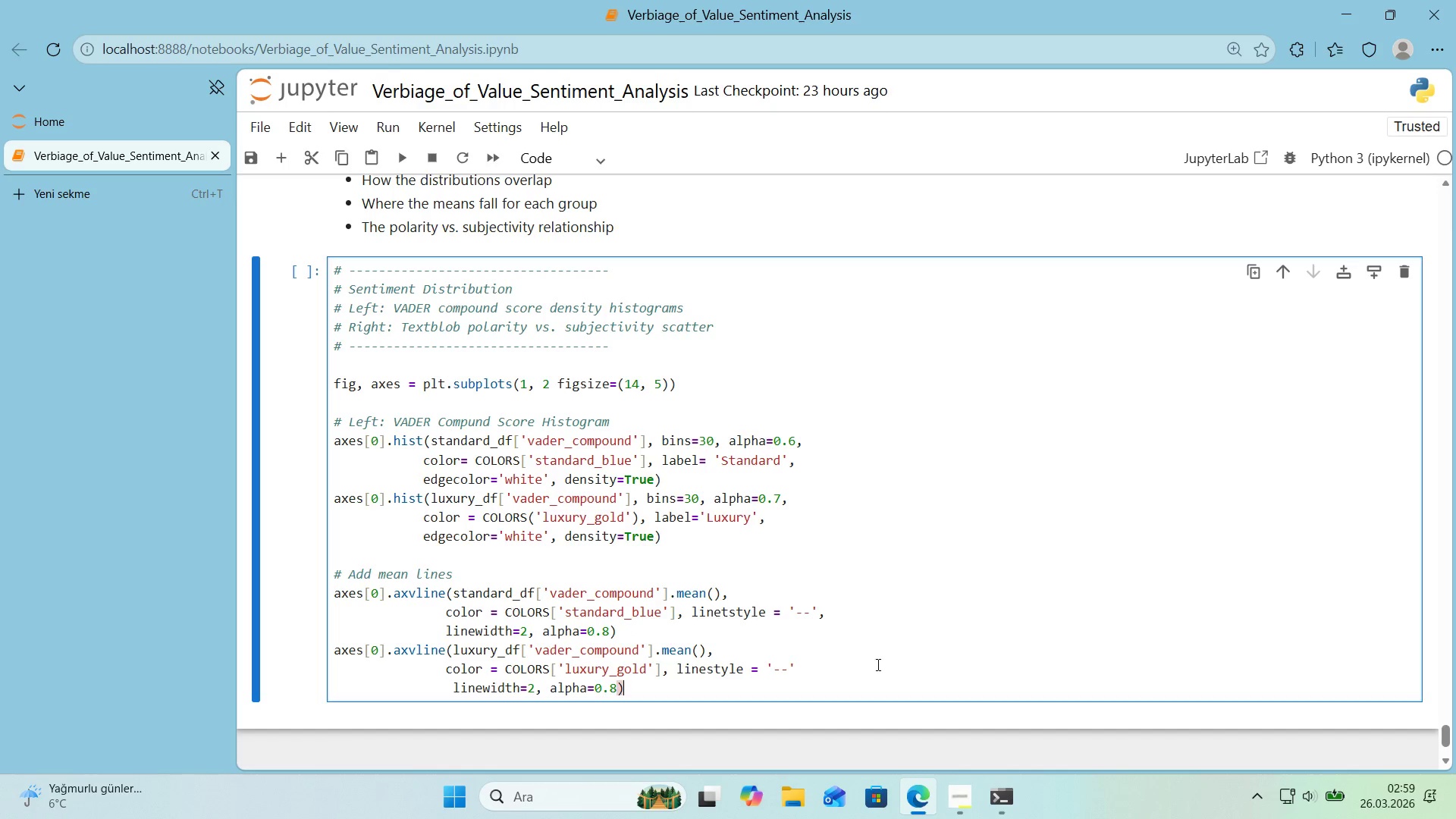 
key(Enter)
 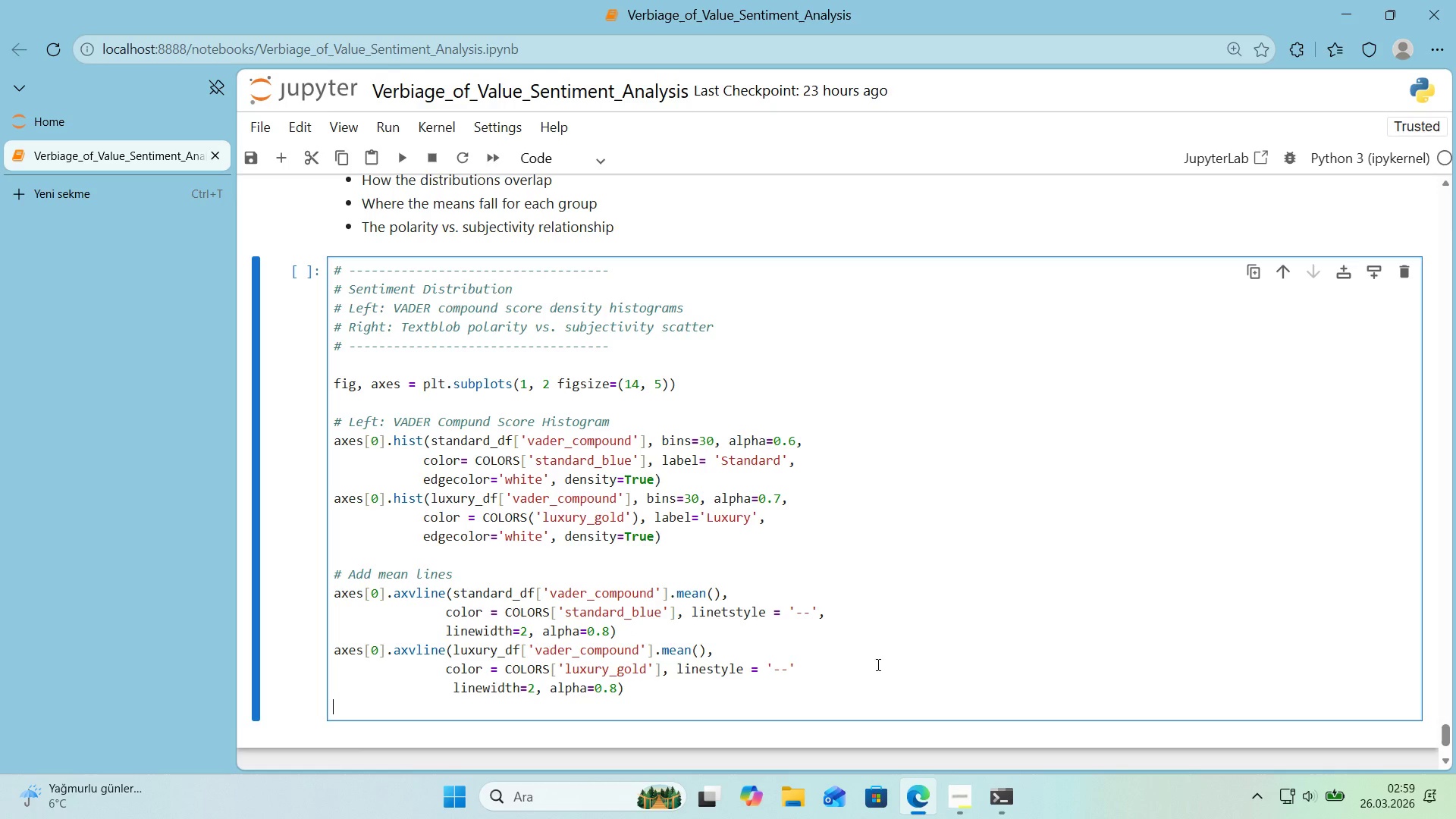 
key(Enter)
 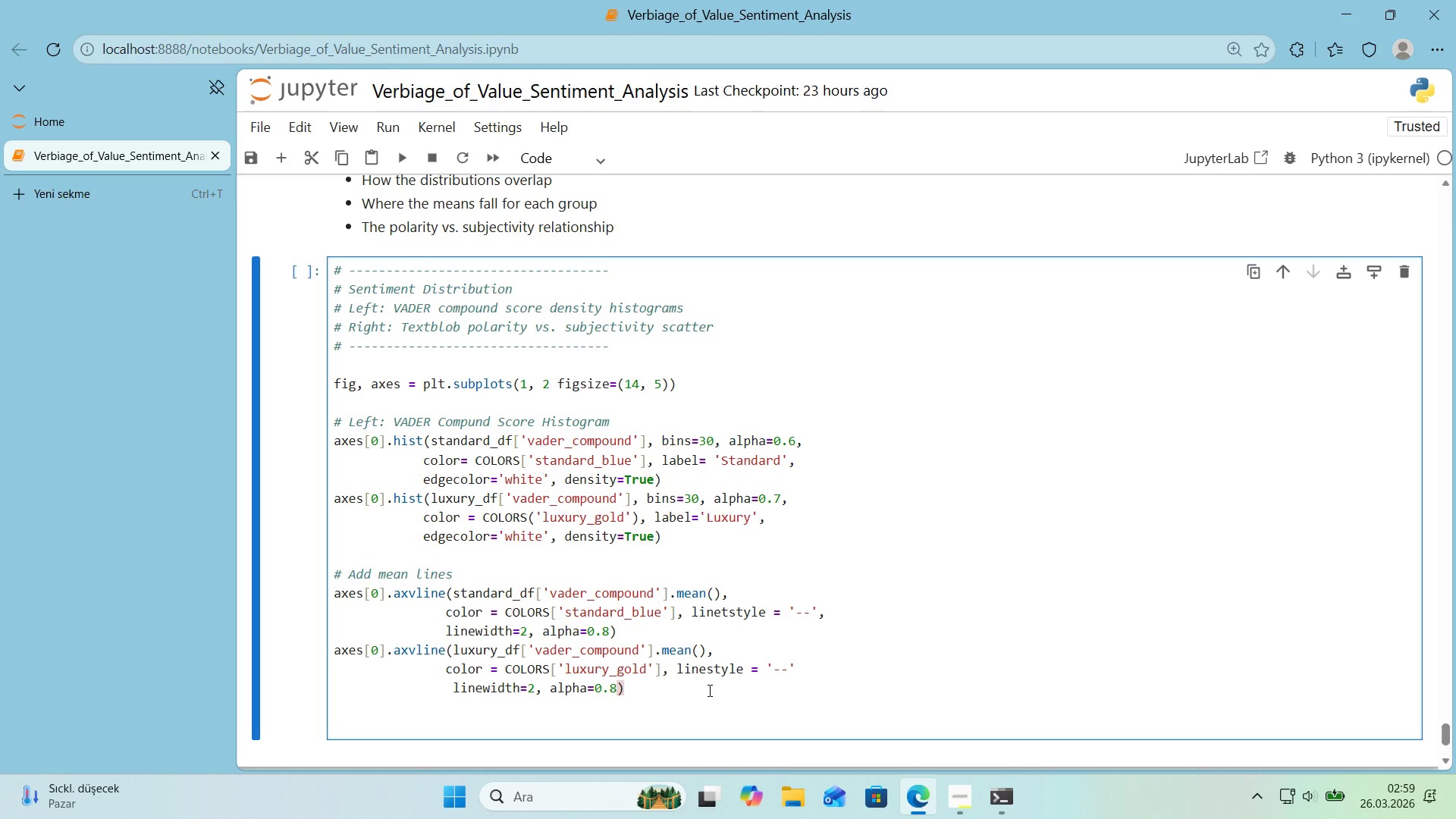 
wait(5.77)
 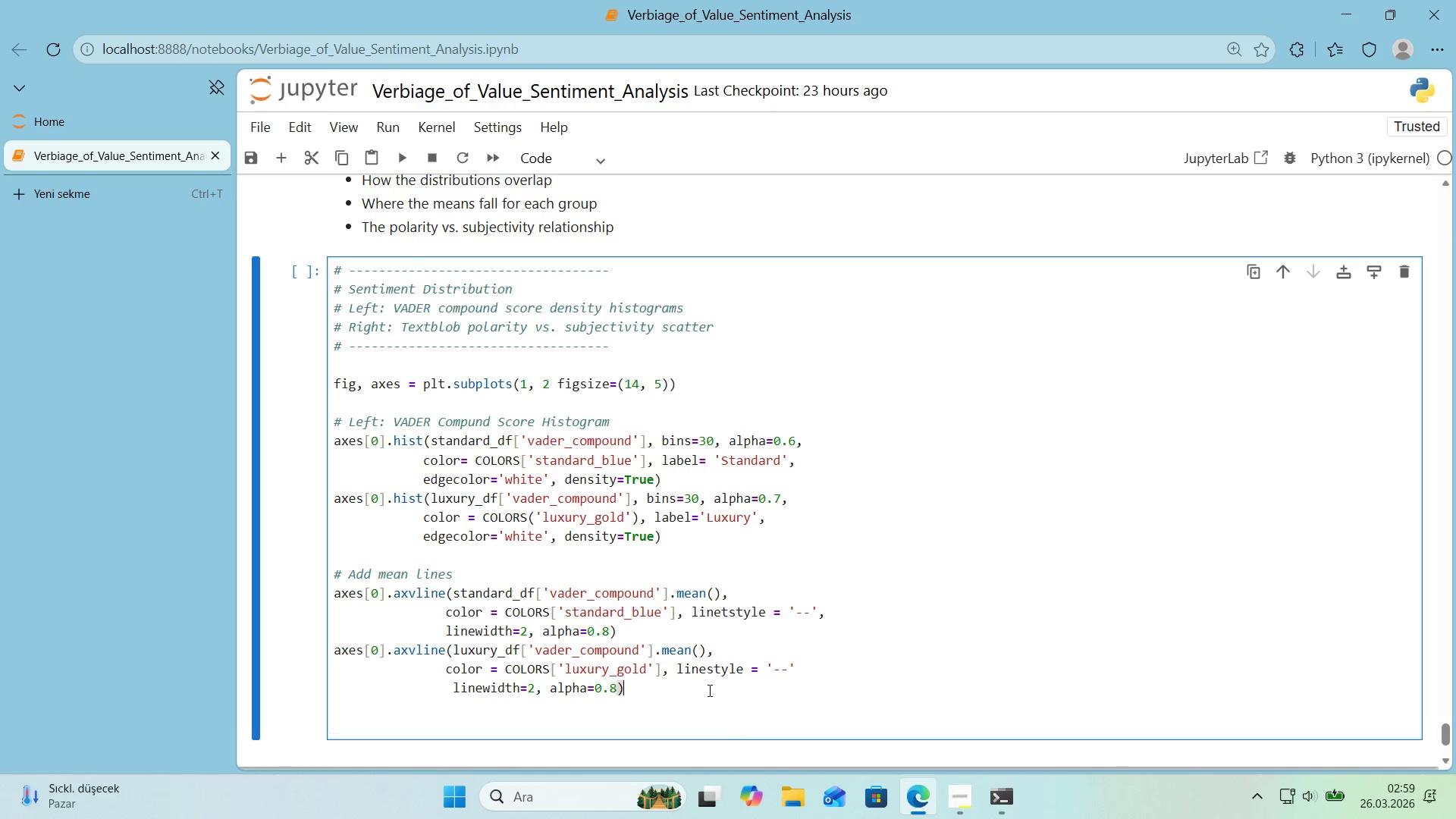 
left_click([895, 667])
 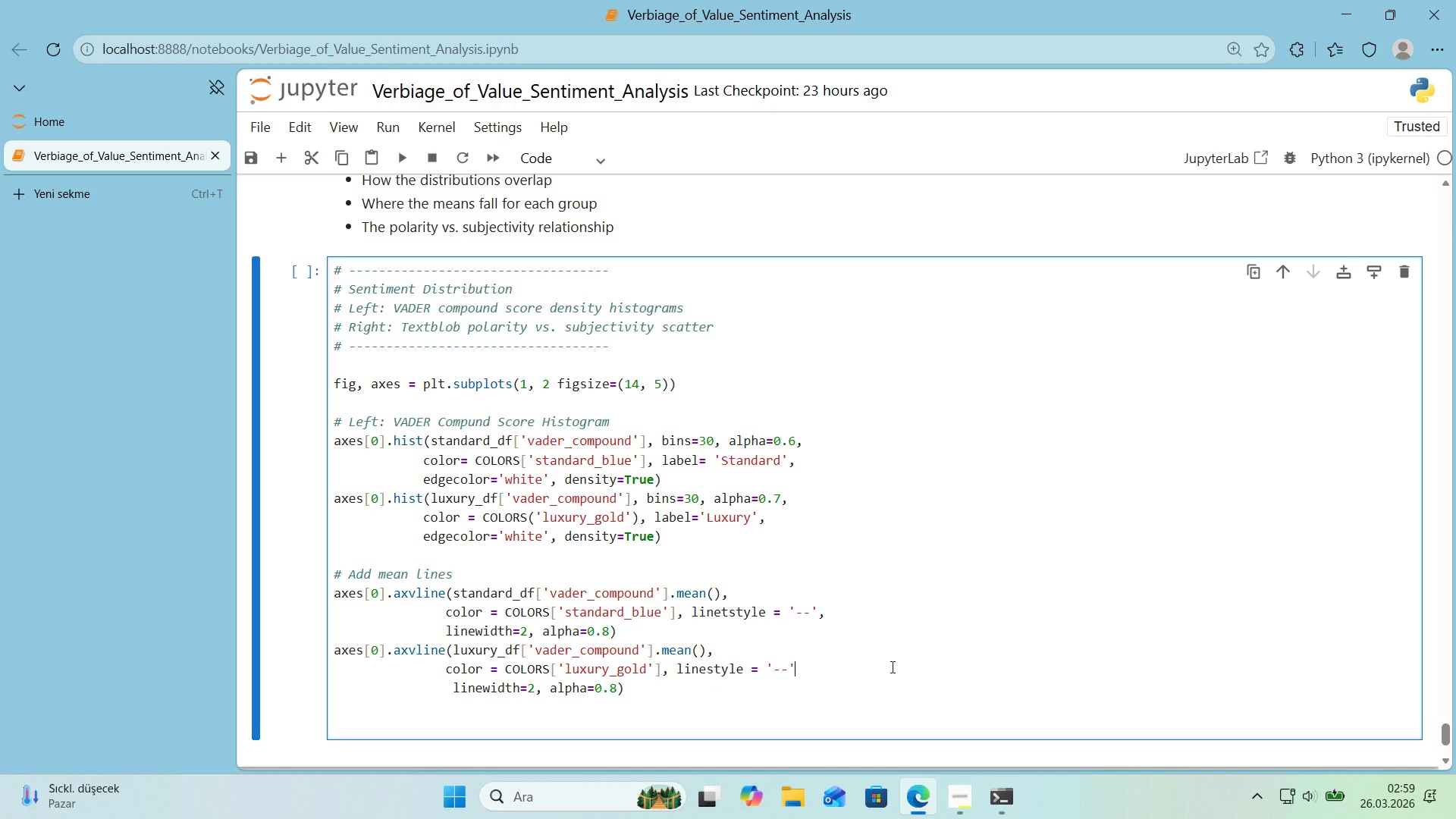 
key(Comma)
 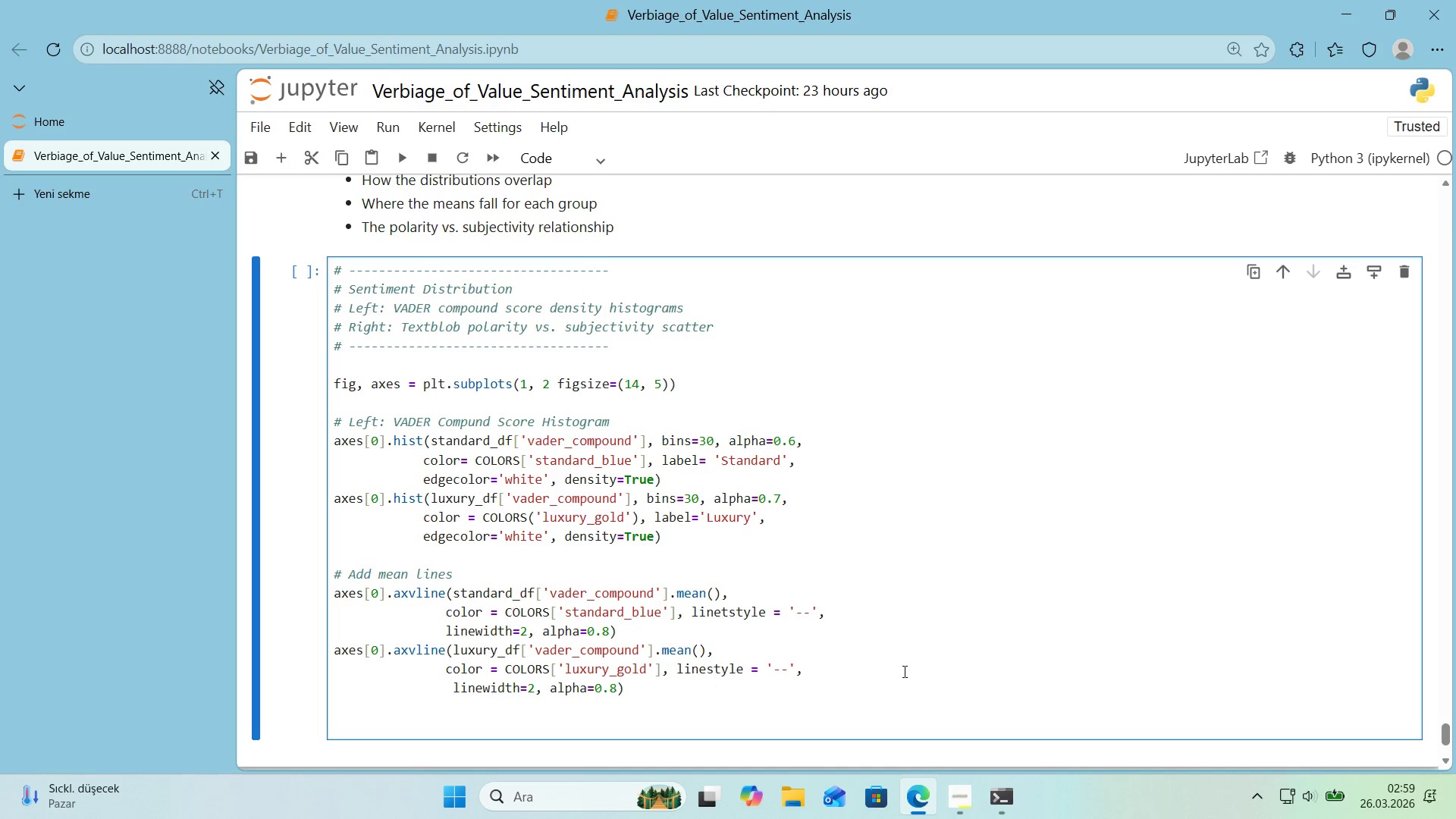 
left_click([885, 682])
 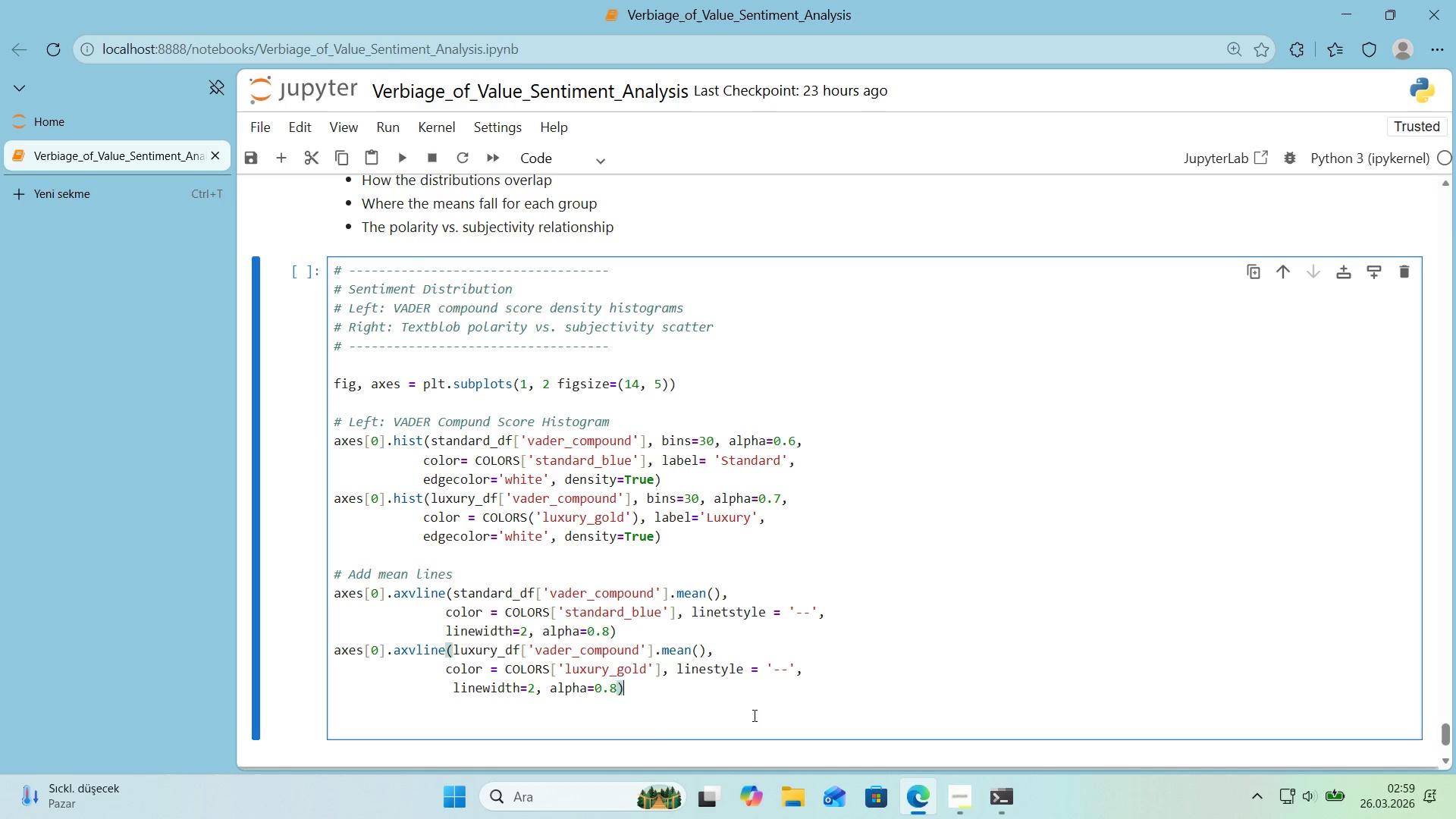 
left_click([654, 723])
 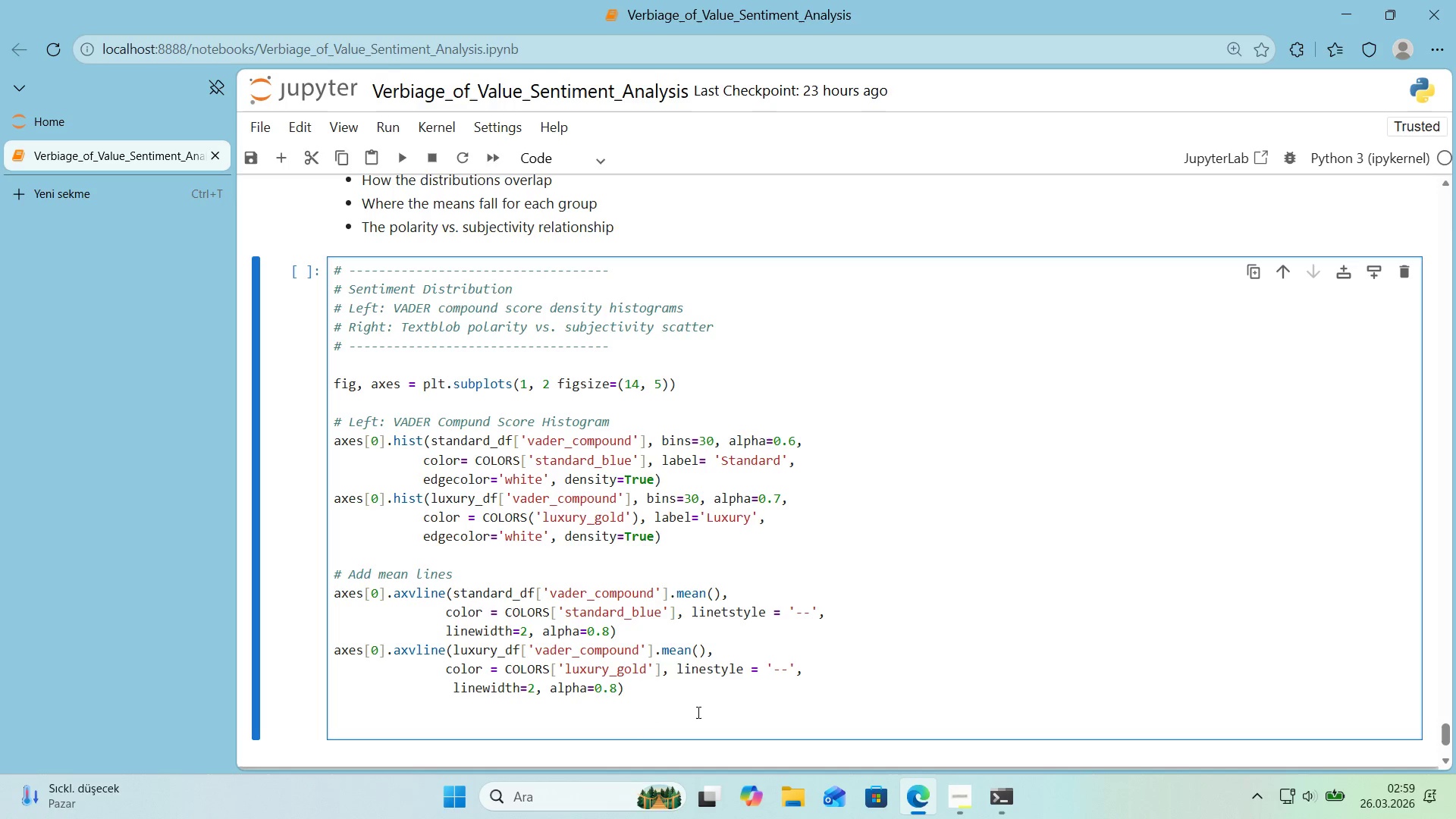 
left_click([697, 705])
 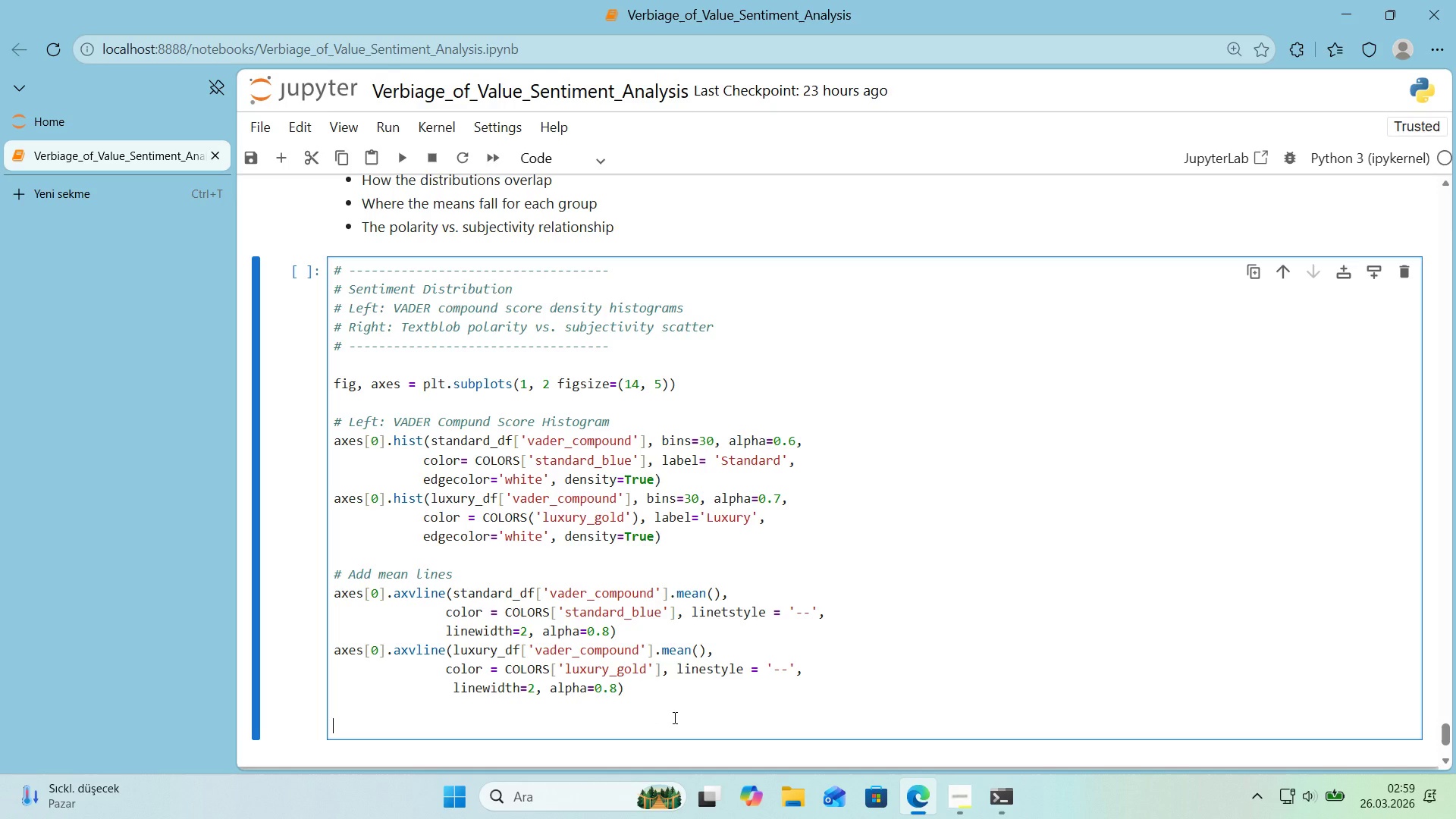 
key(Backspace)
 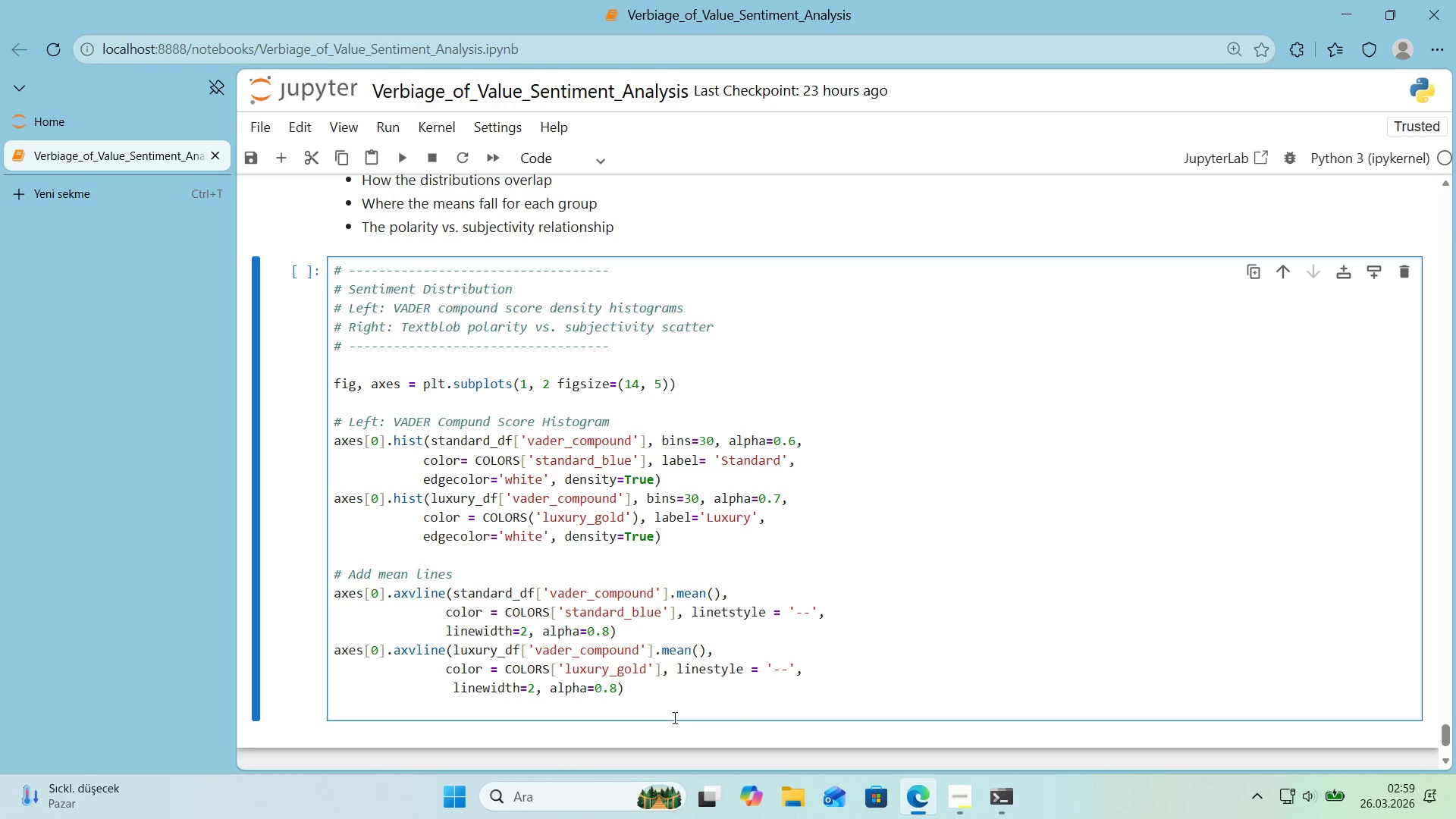 
wait(5.91)
 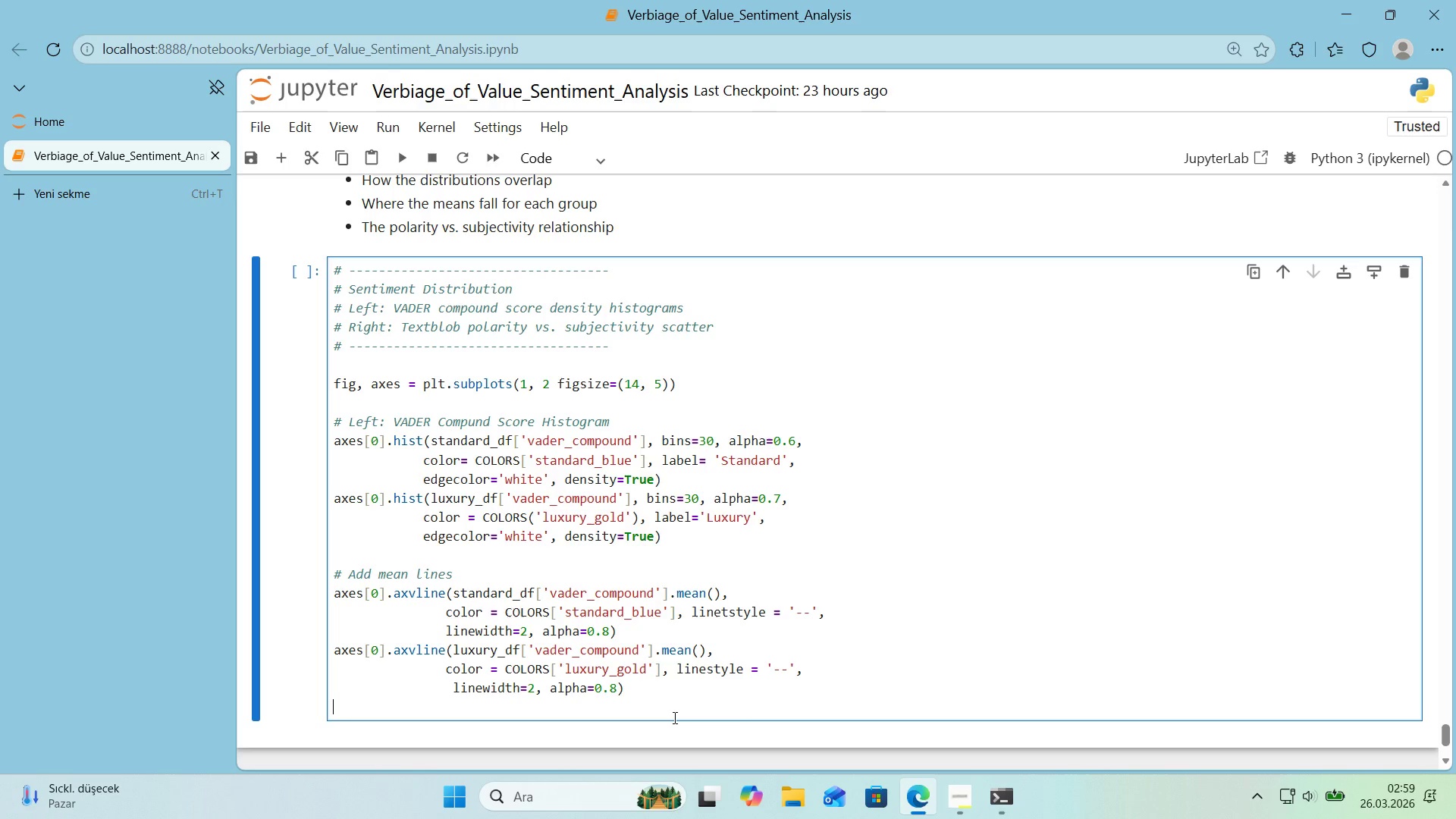 
type(axes)
 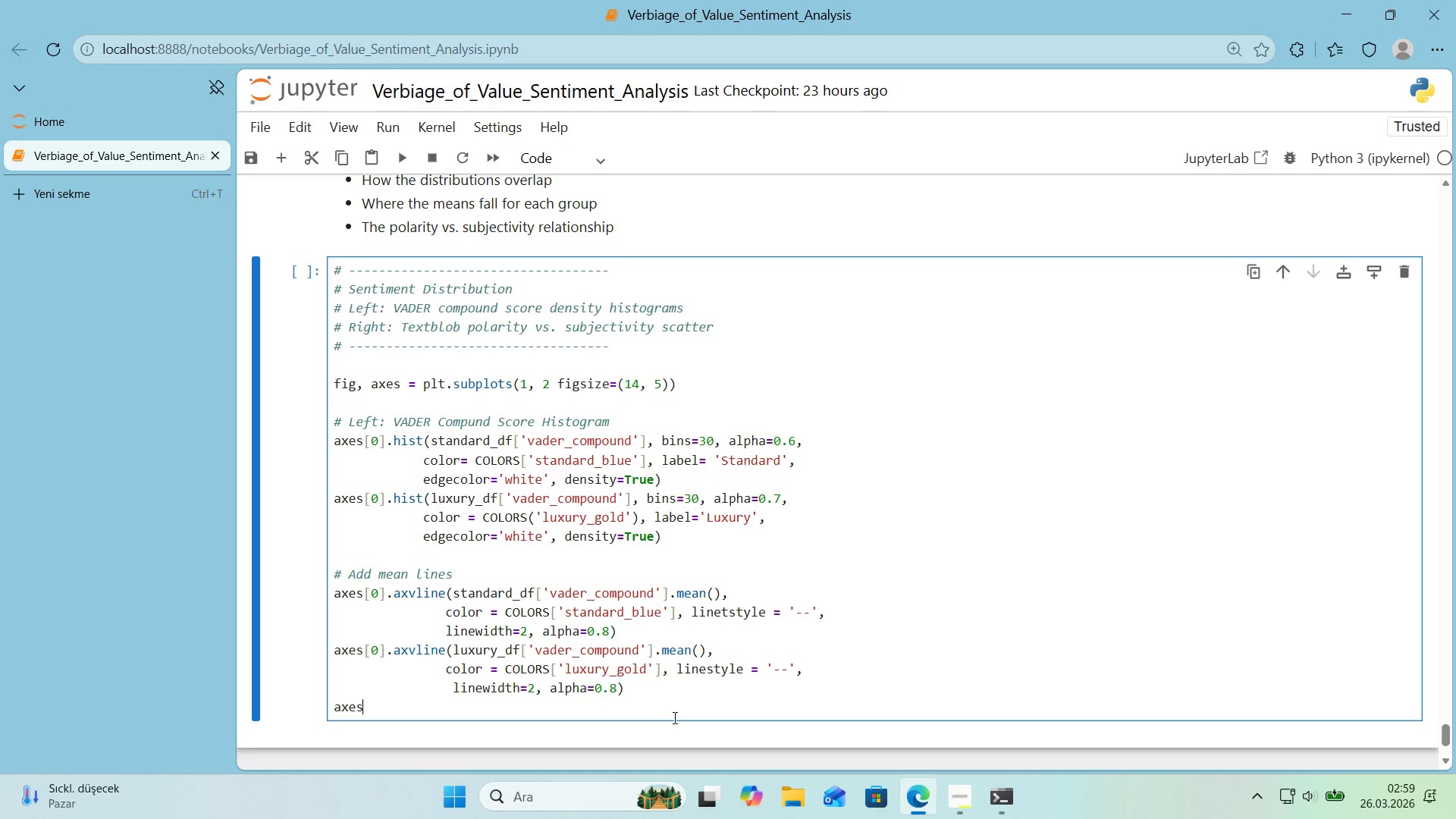 
key(Alt+Control+8)
 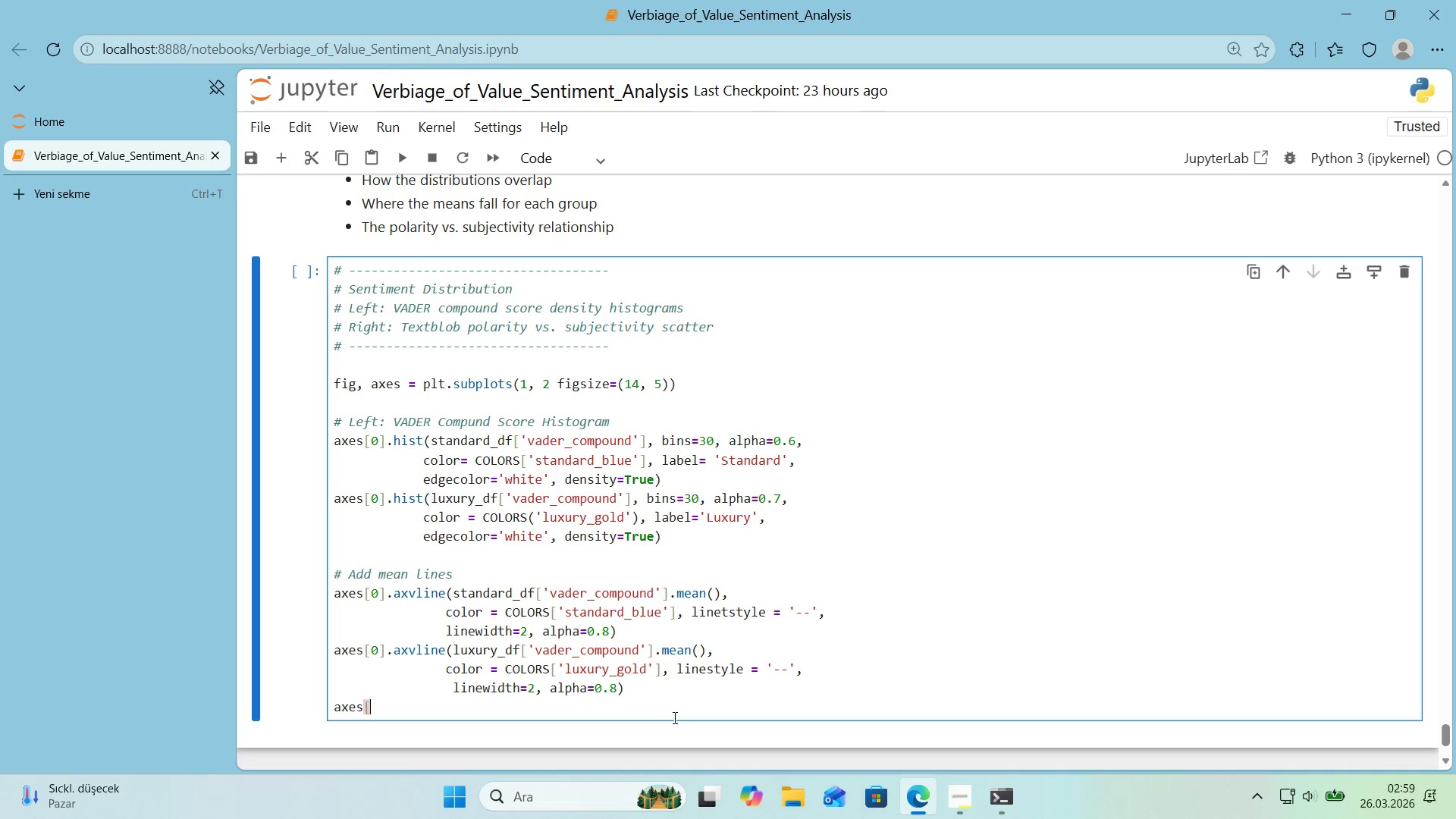 
key(Alt+Control+9)
 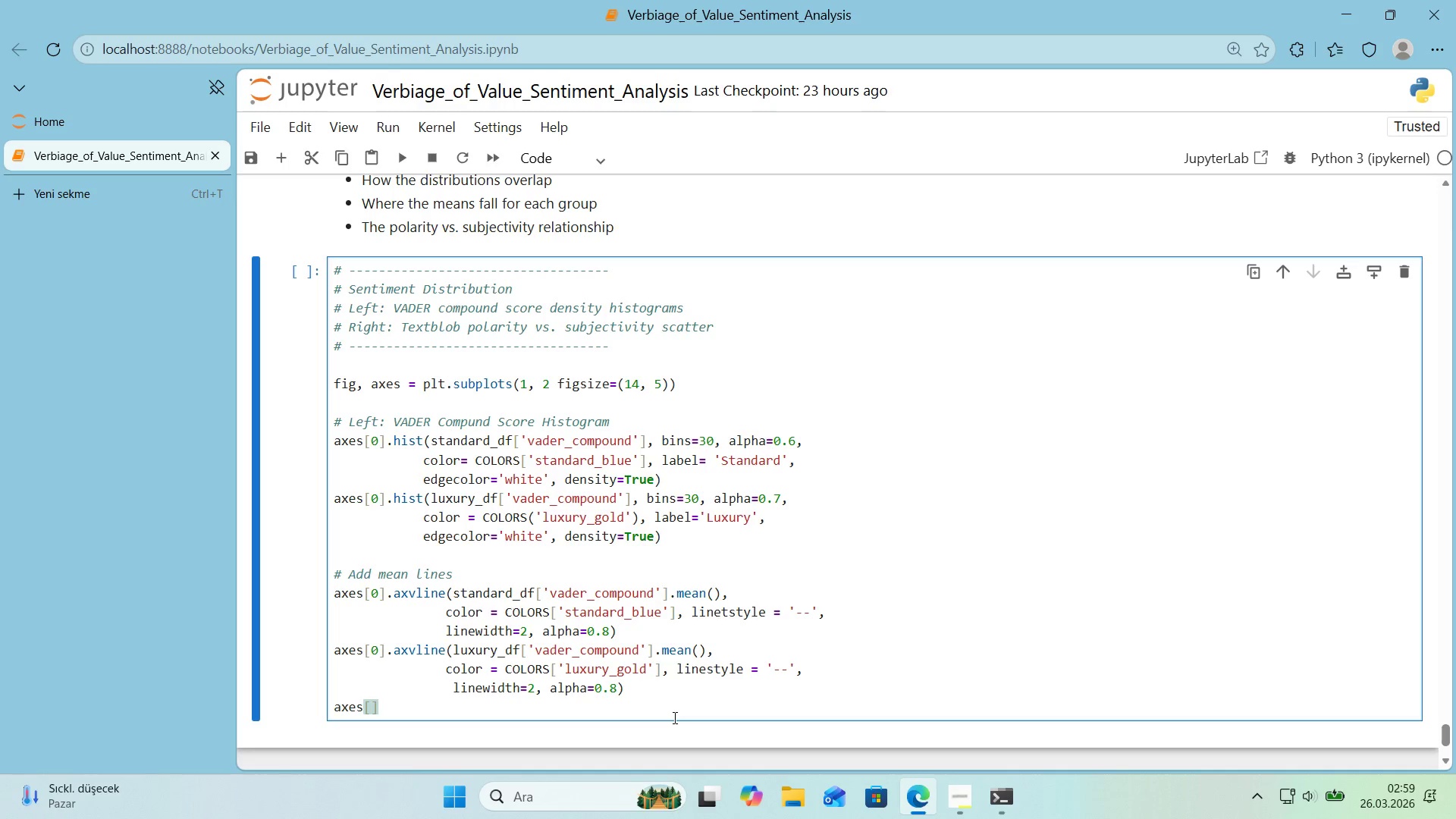 
key(ArrowLeft)
 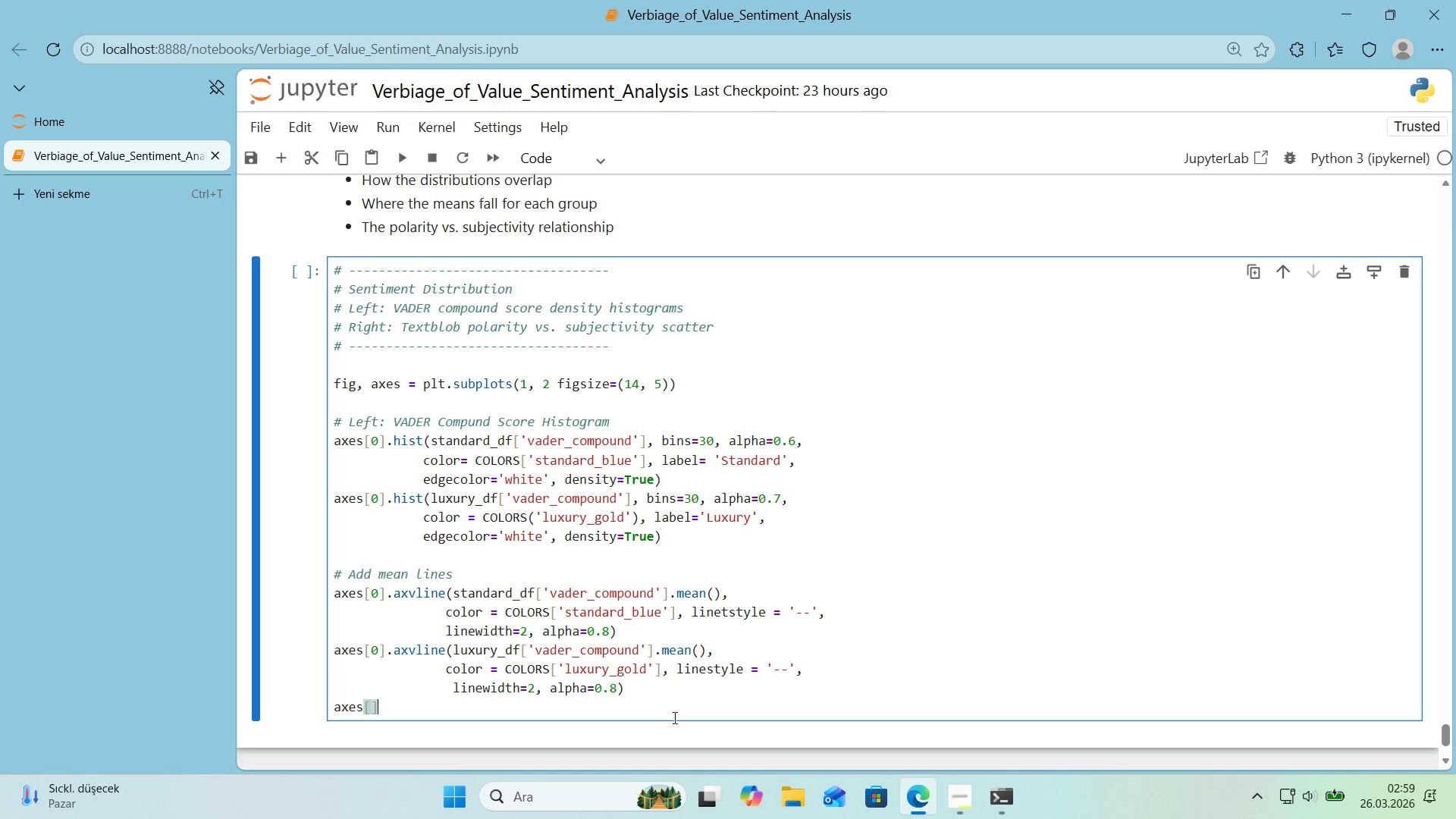 
key(ArrowRight)
 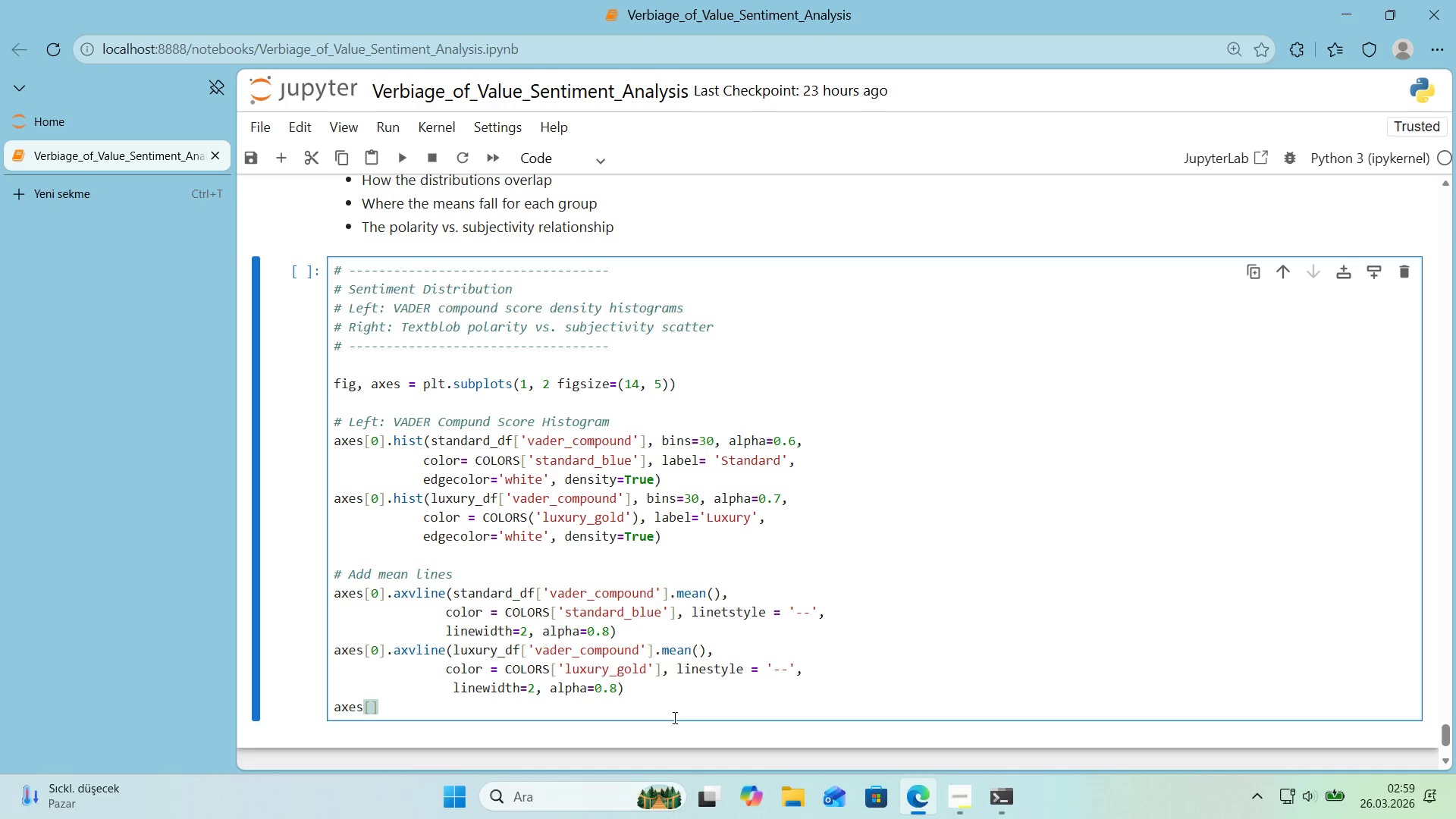 
key(ArrowLeft)
 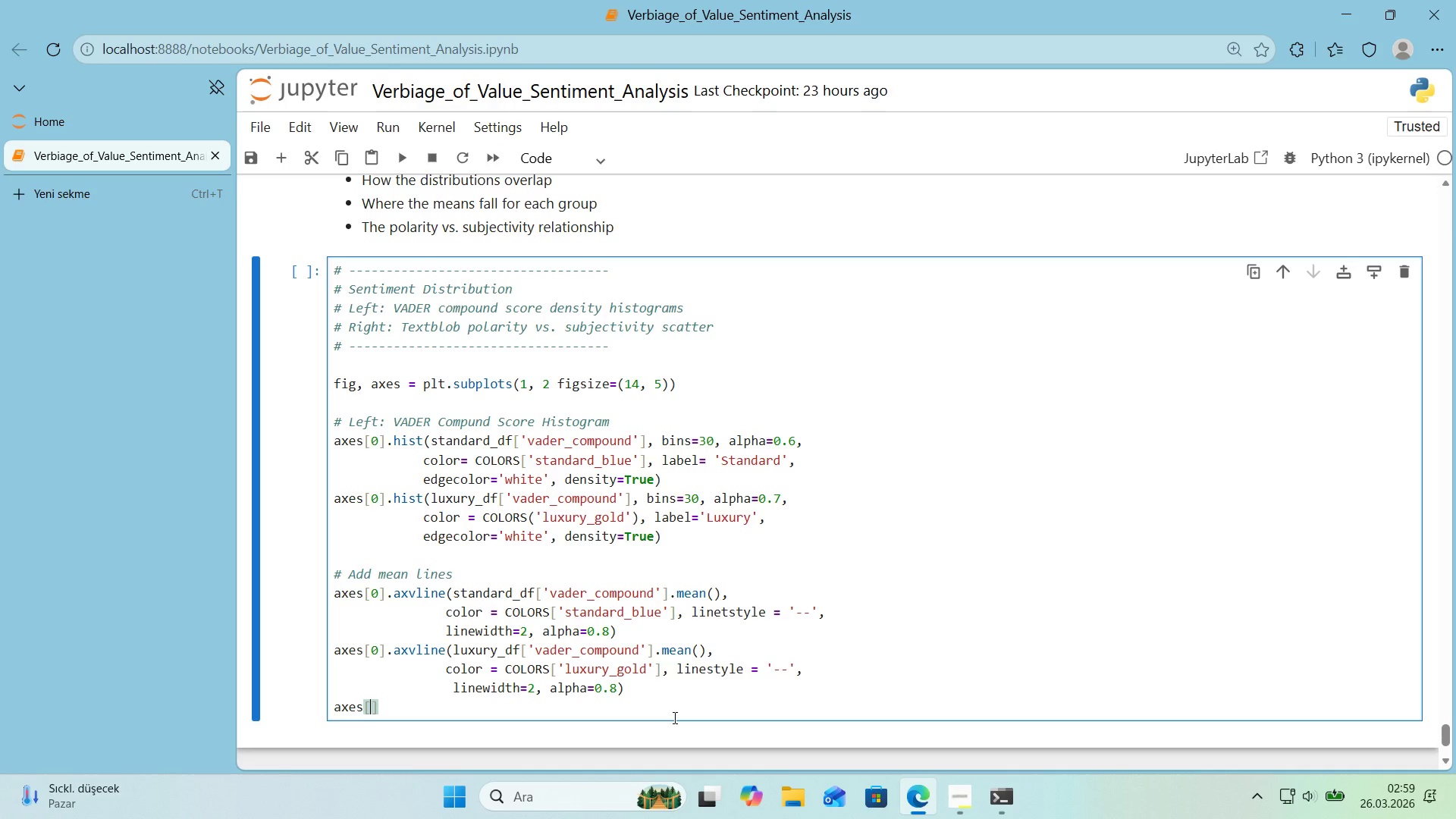 
key(Numpad0)
 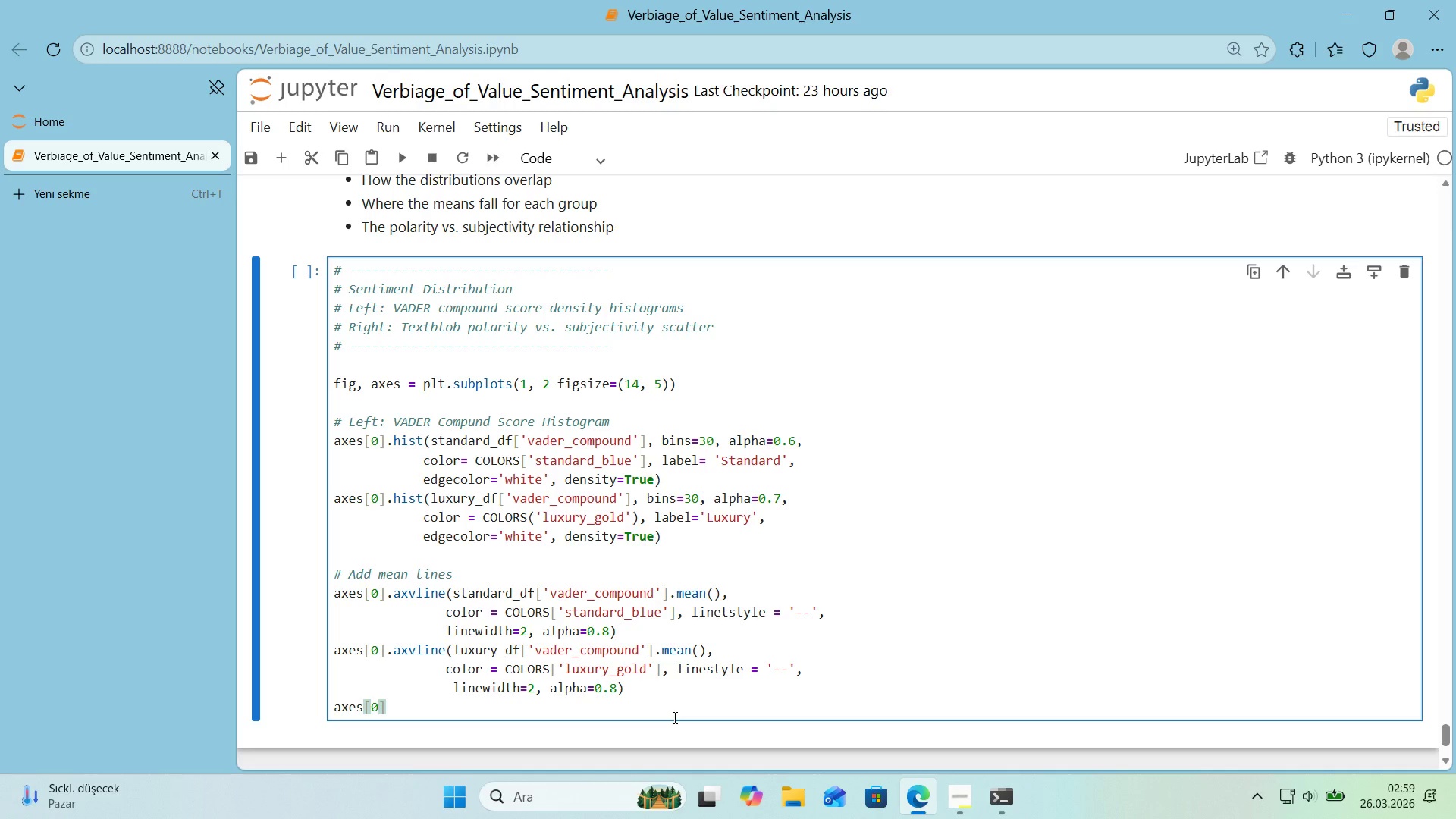 
key(ArrowRight)
 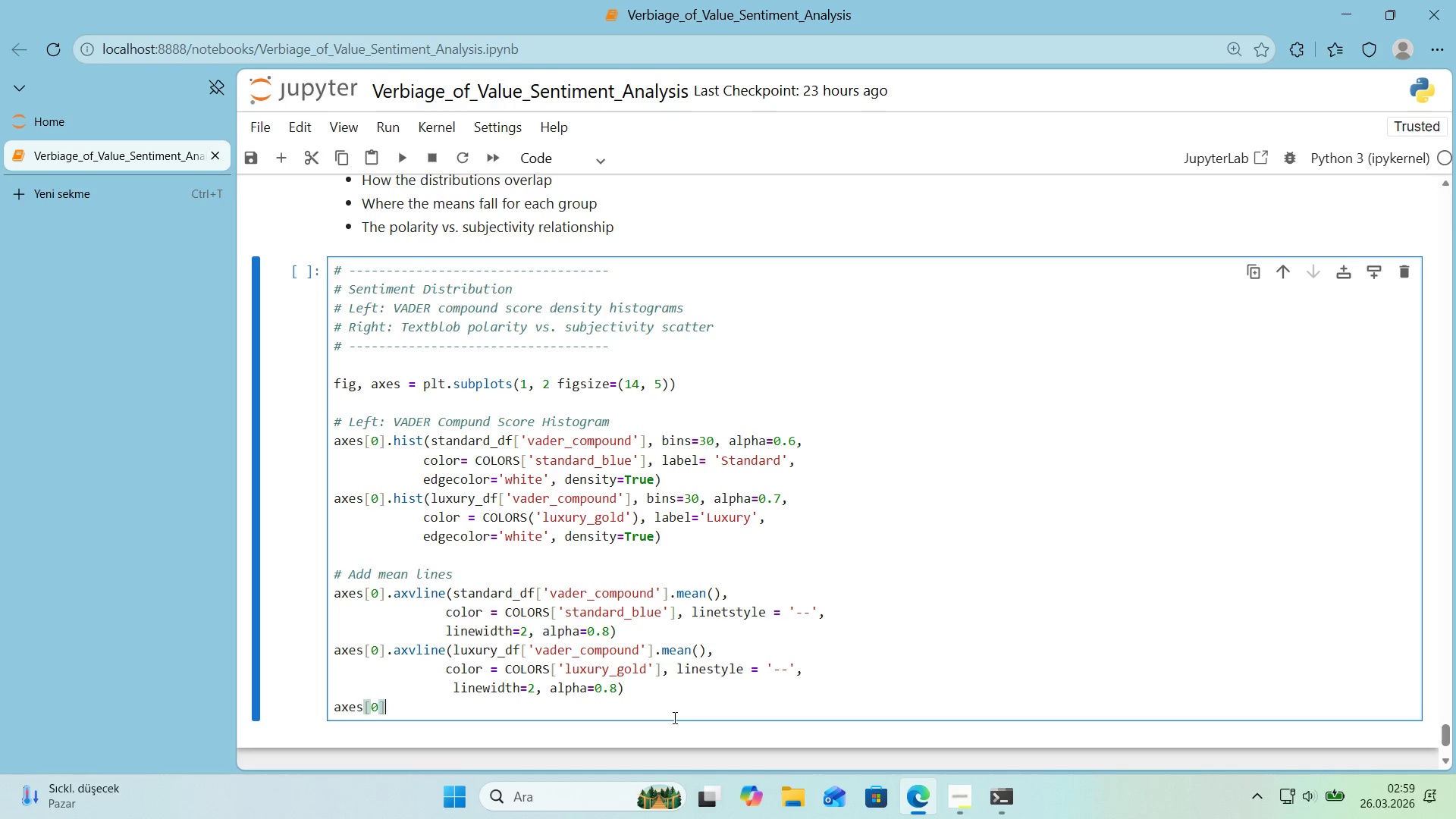 
type(s)
key(Backspace)
type(.set_xlabel*()
 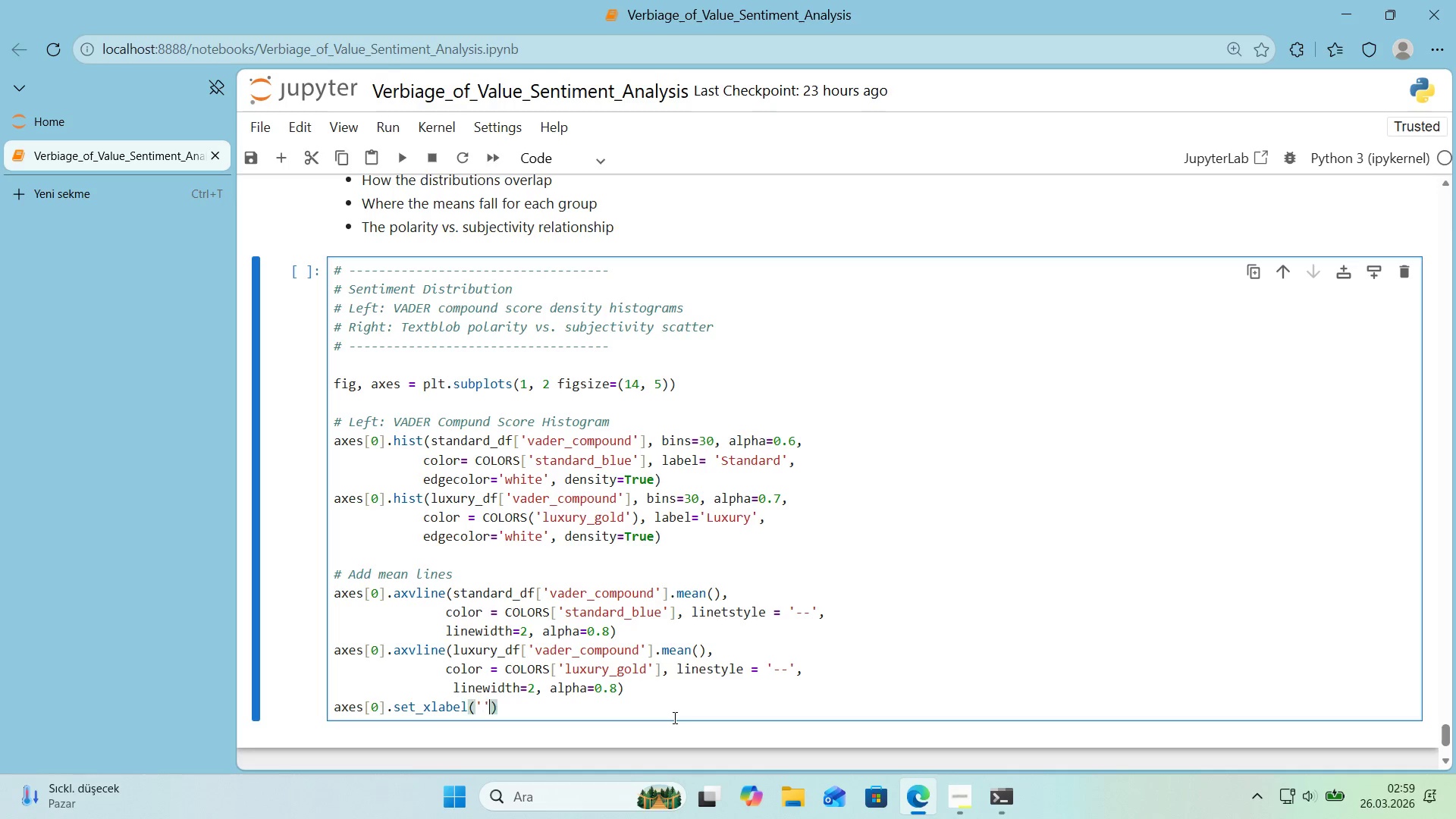 
 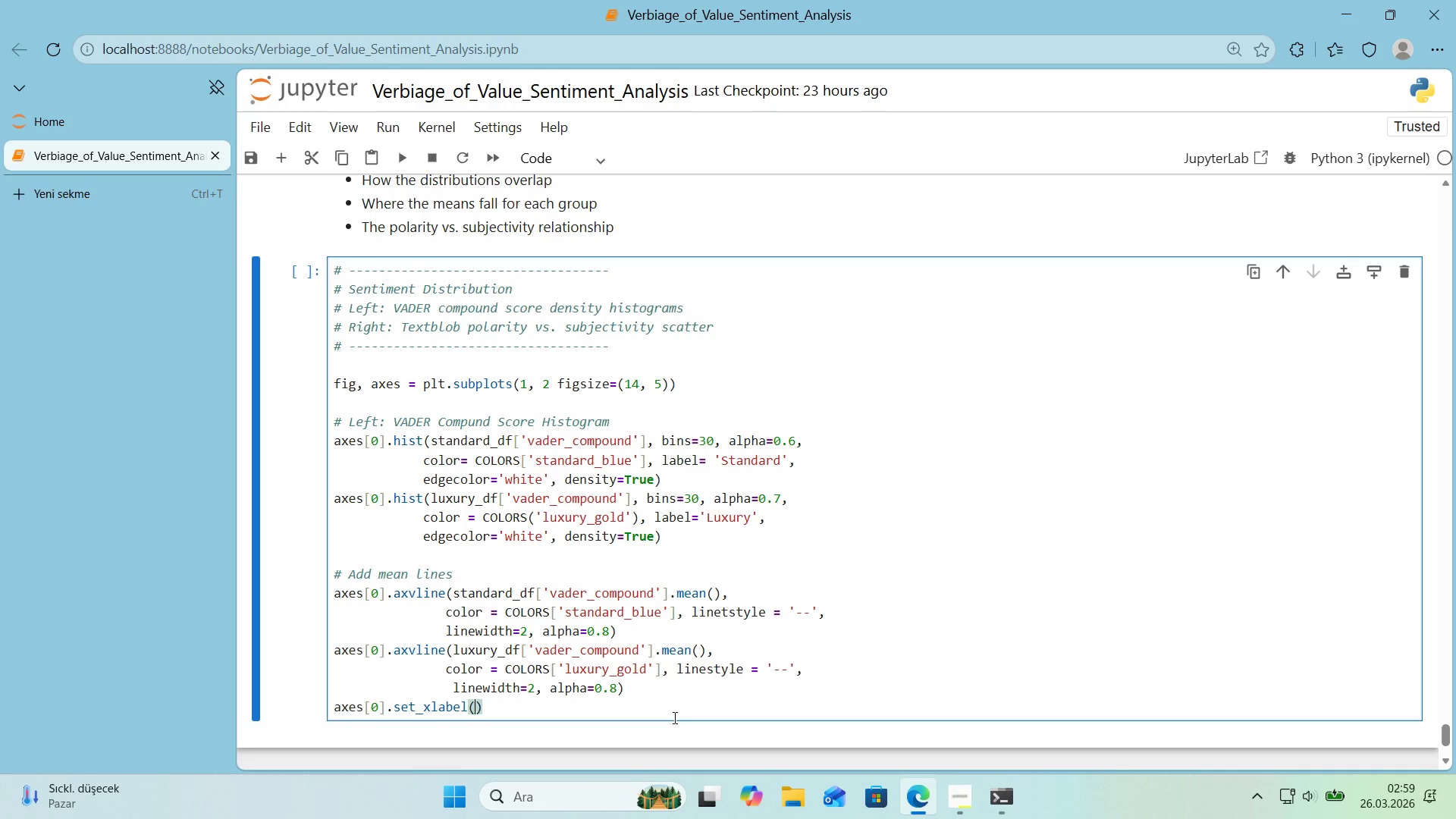 
key(ArrowLeft)
 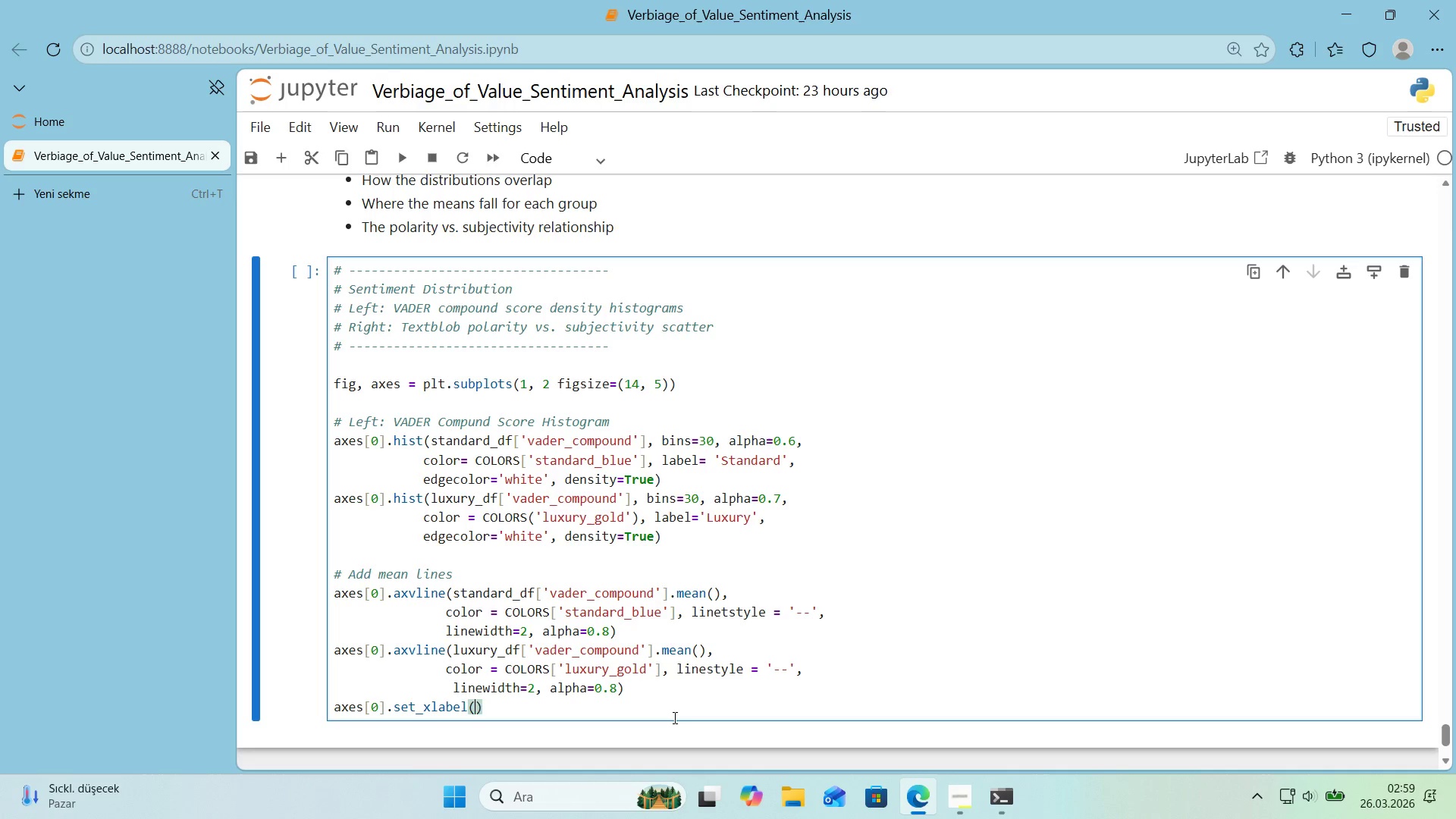 
type(@@)
 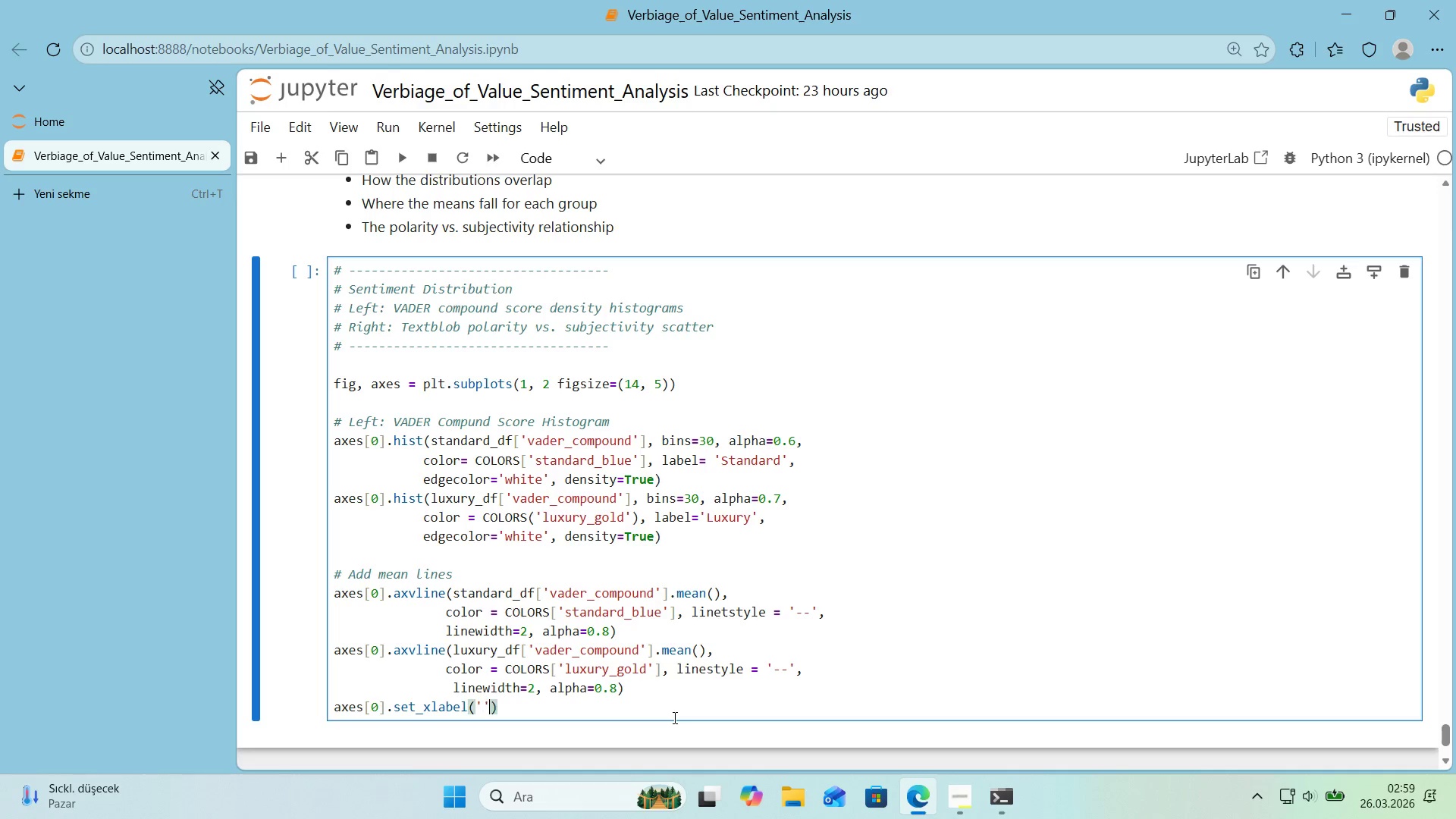 
key(ArrowLeft)
 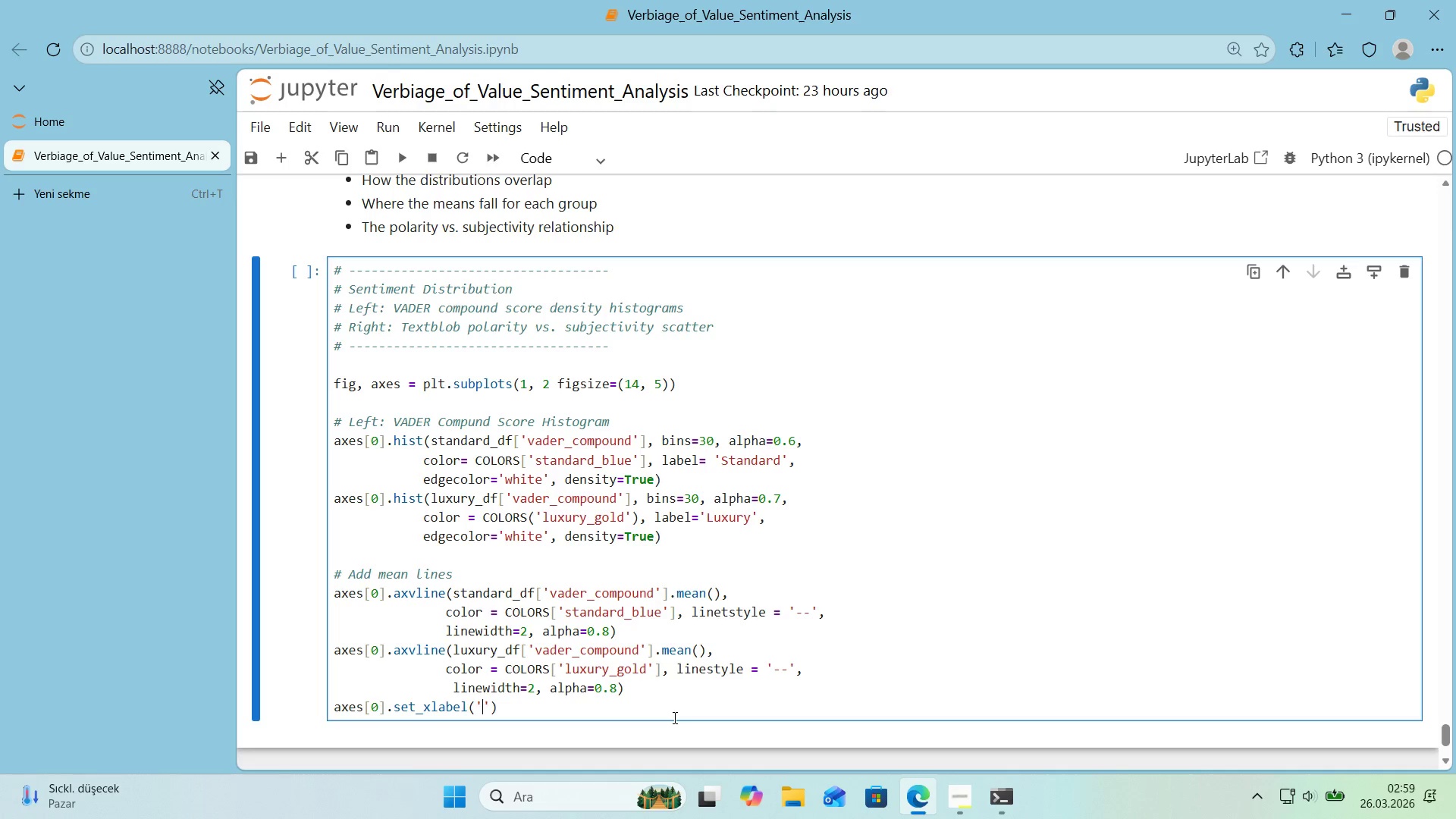 
type(VADER Compound Score)
 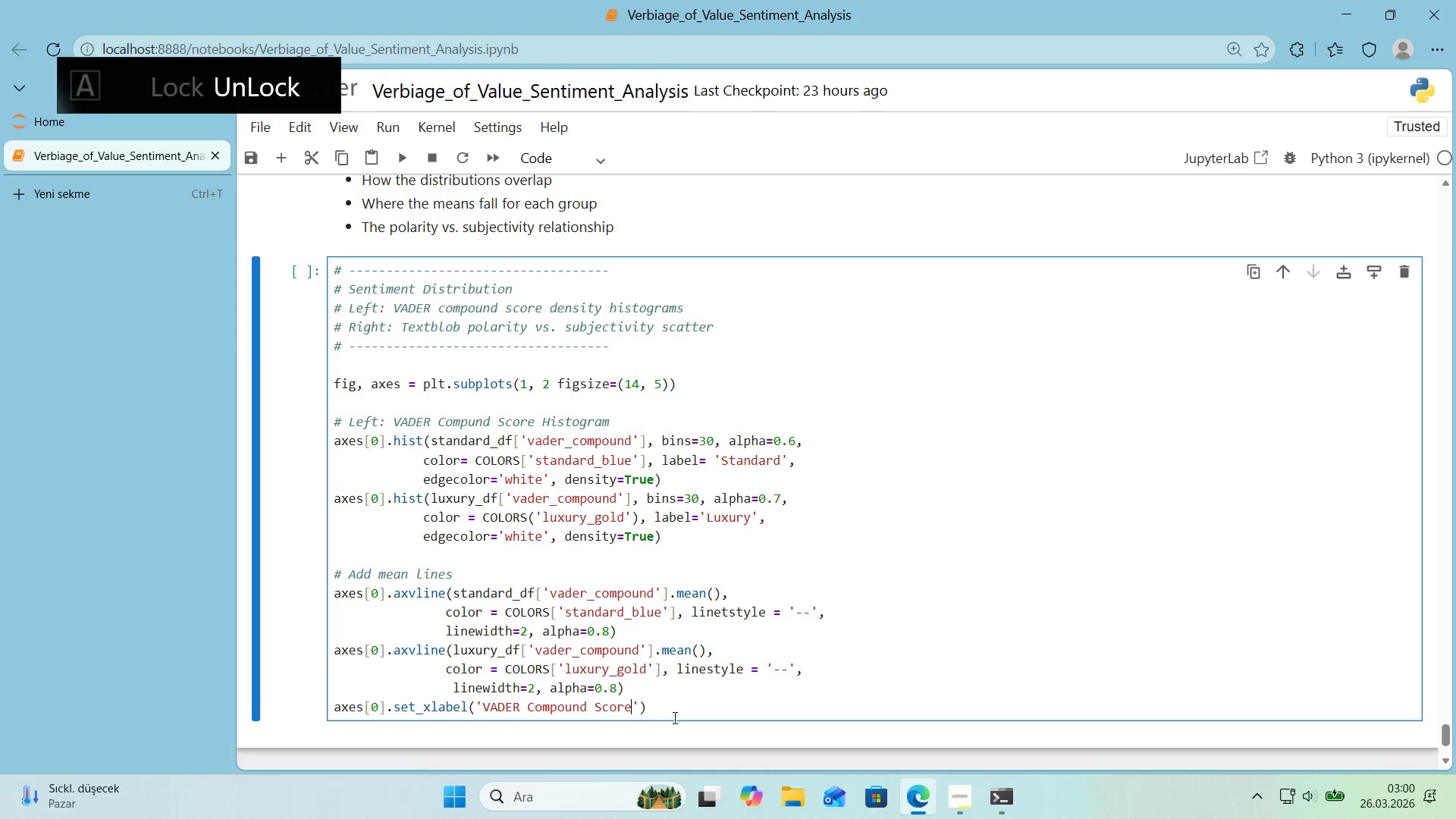 
key(ArrowRight)
 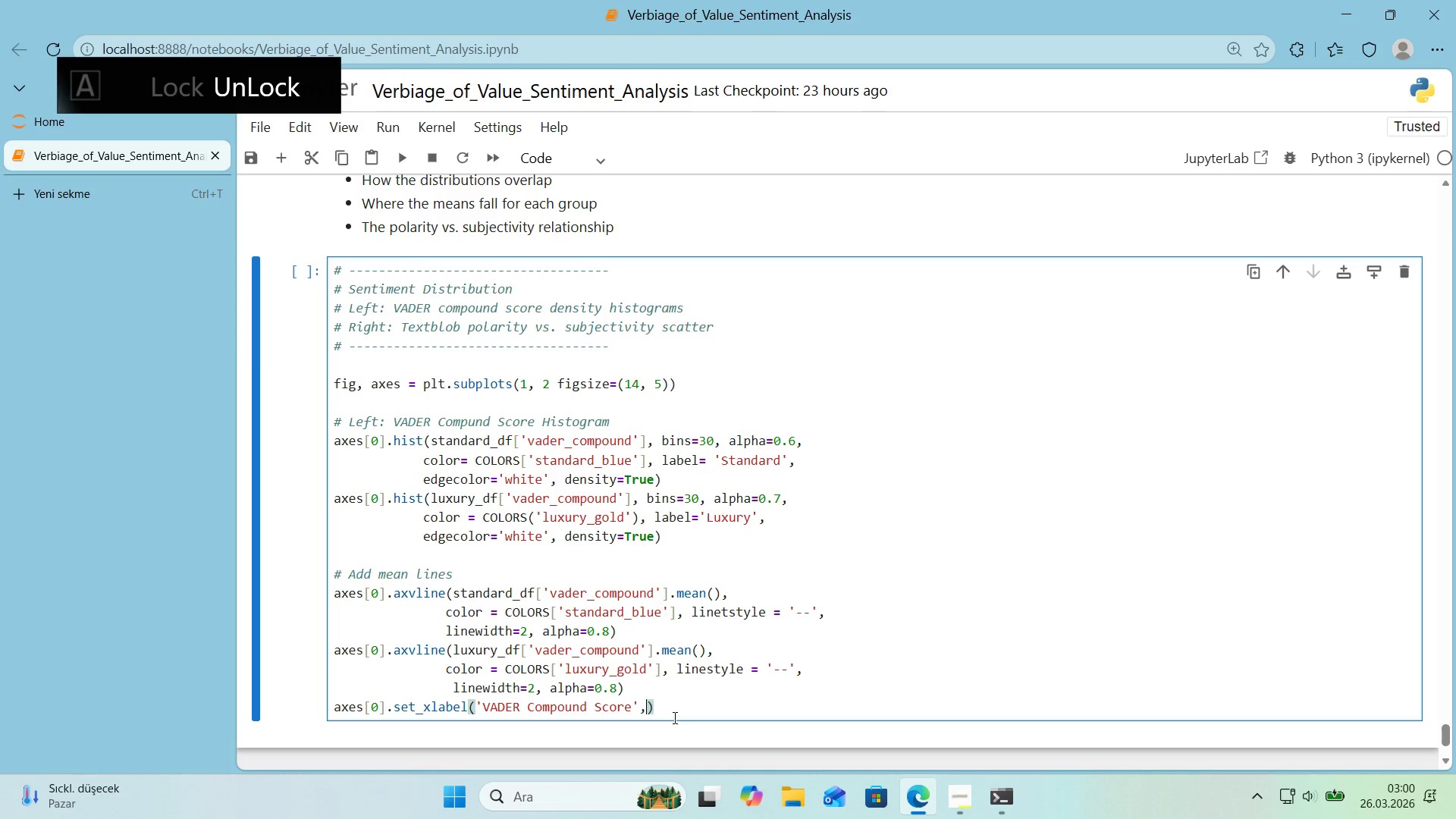 
type(, fontwe'ght)@@)
 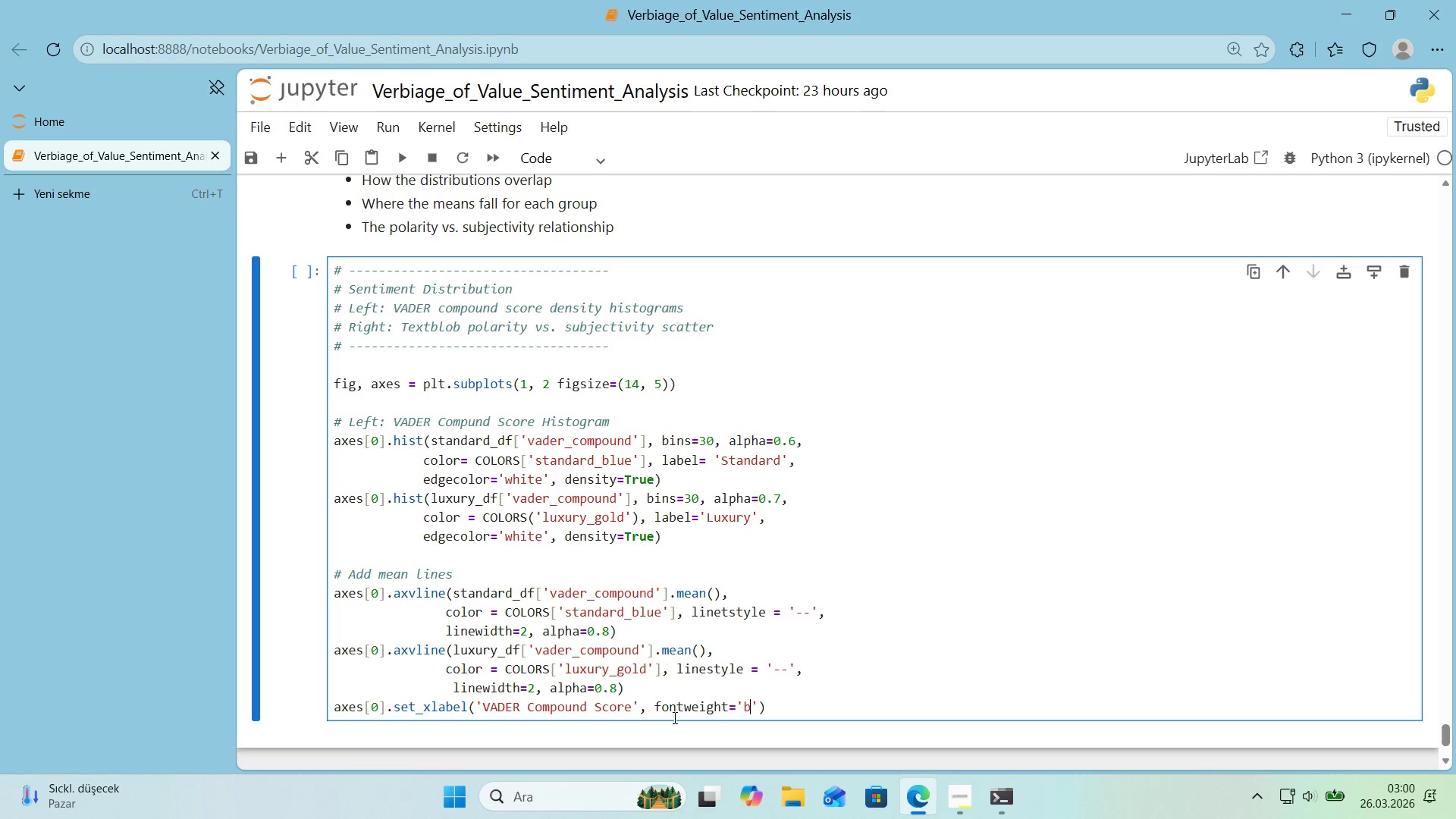 
 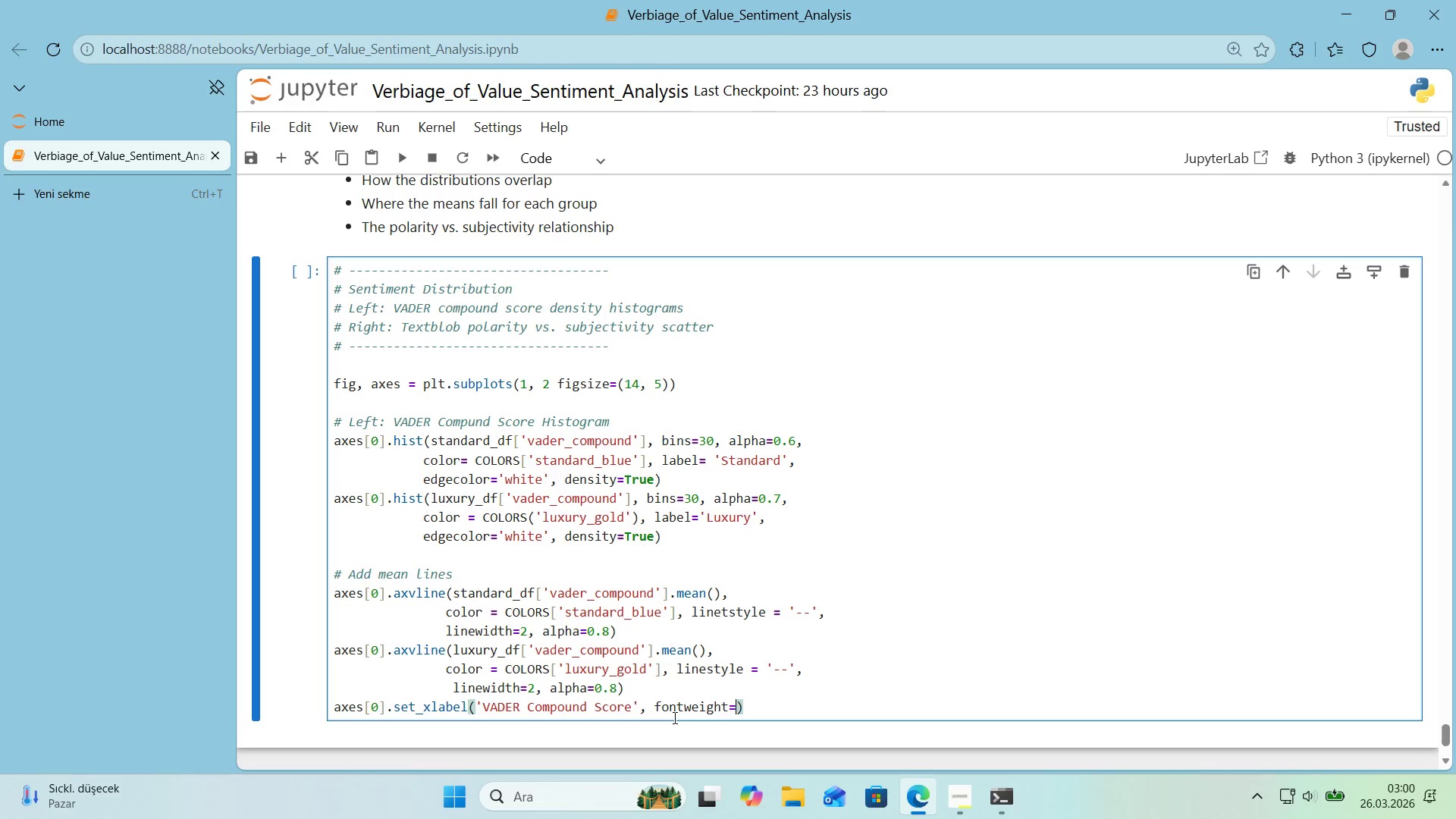 
key(ArrowLeft)
 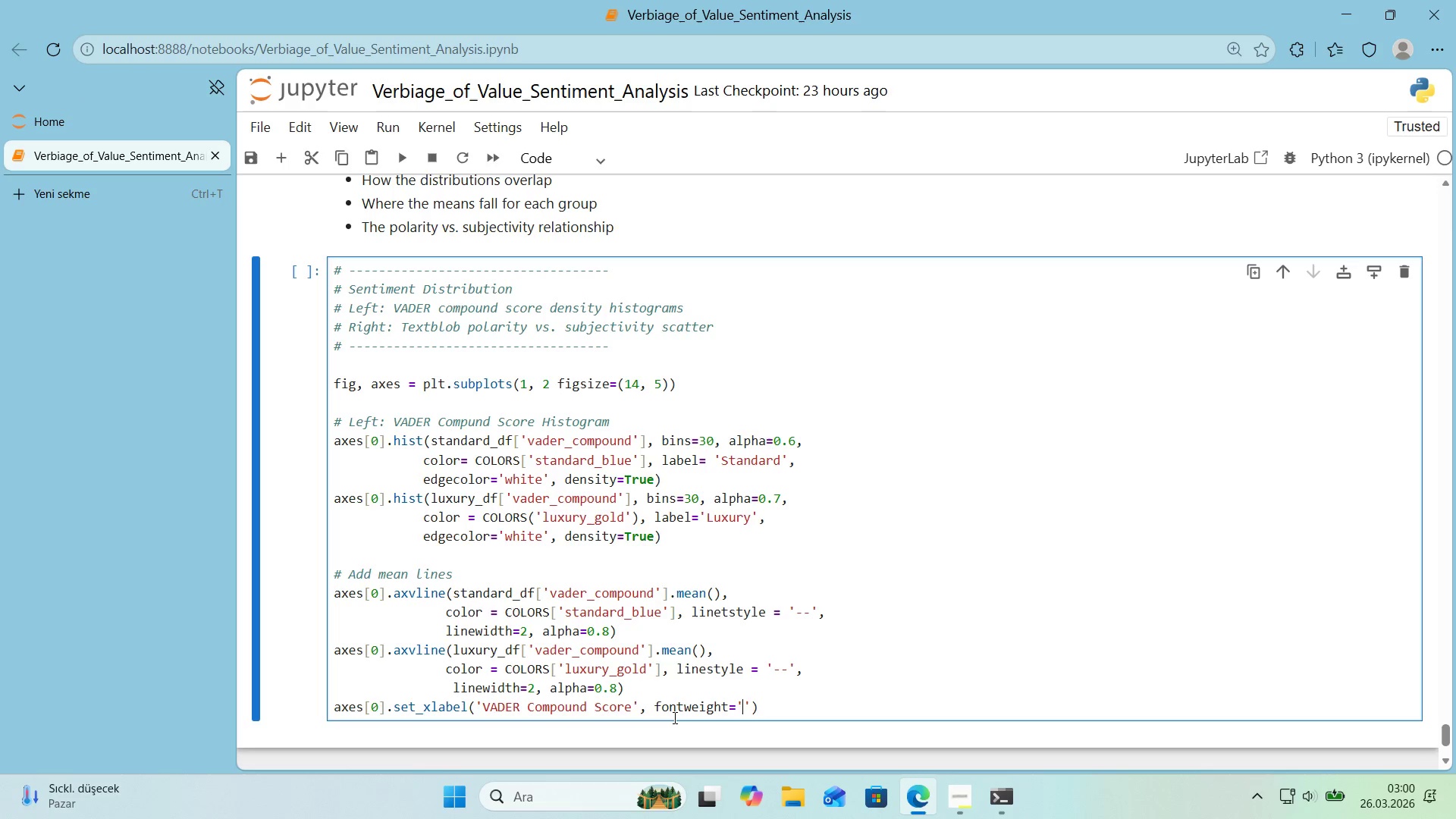 
type(bold)
 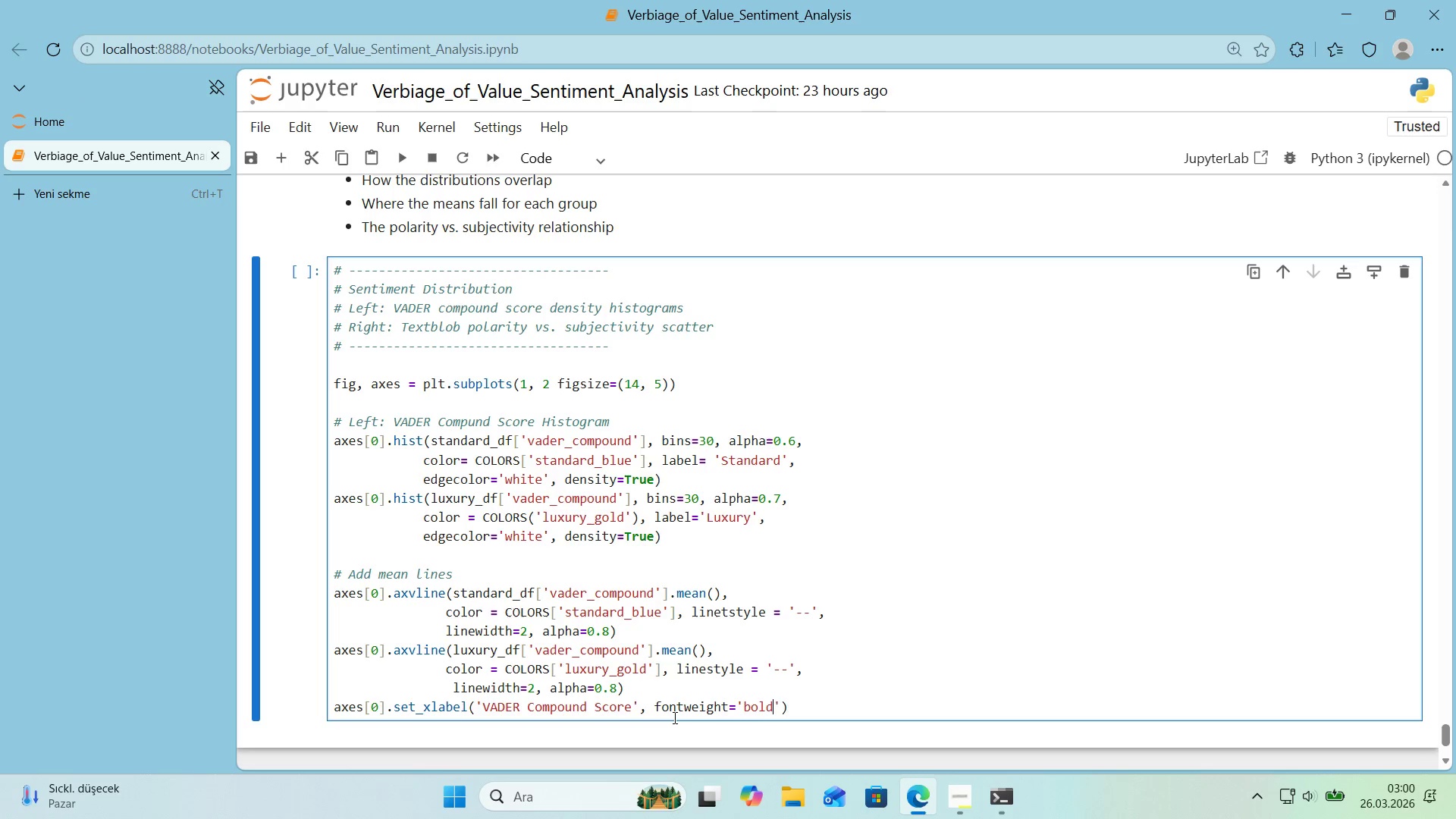 
key(ArrowRight)
 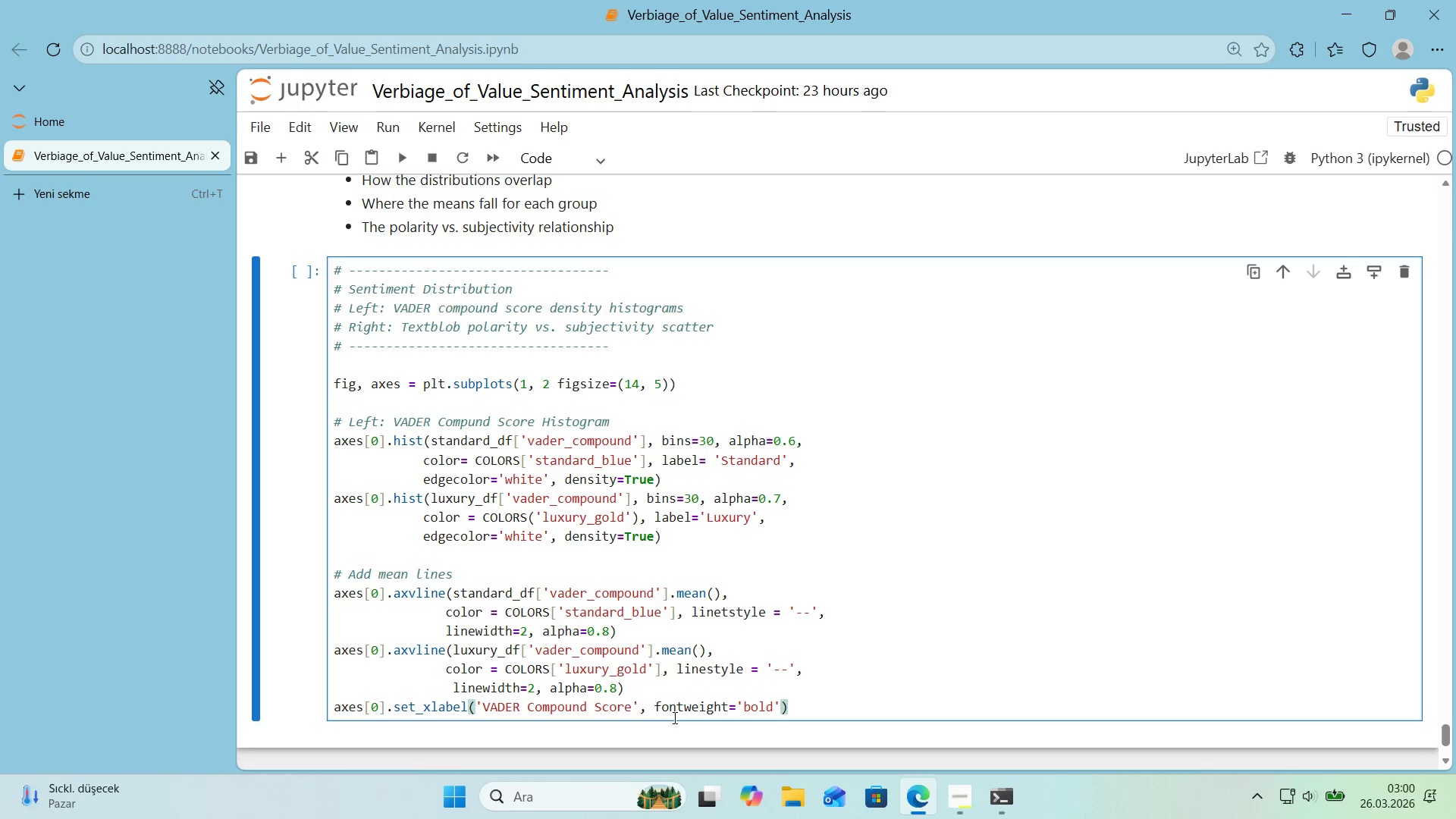 
key(ArrowRight)
 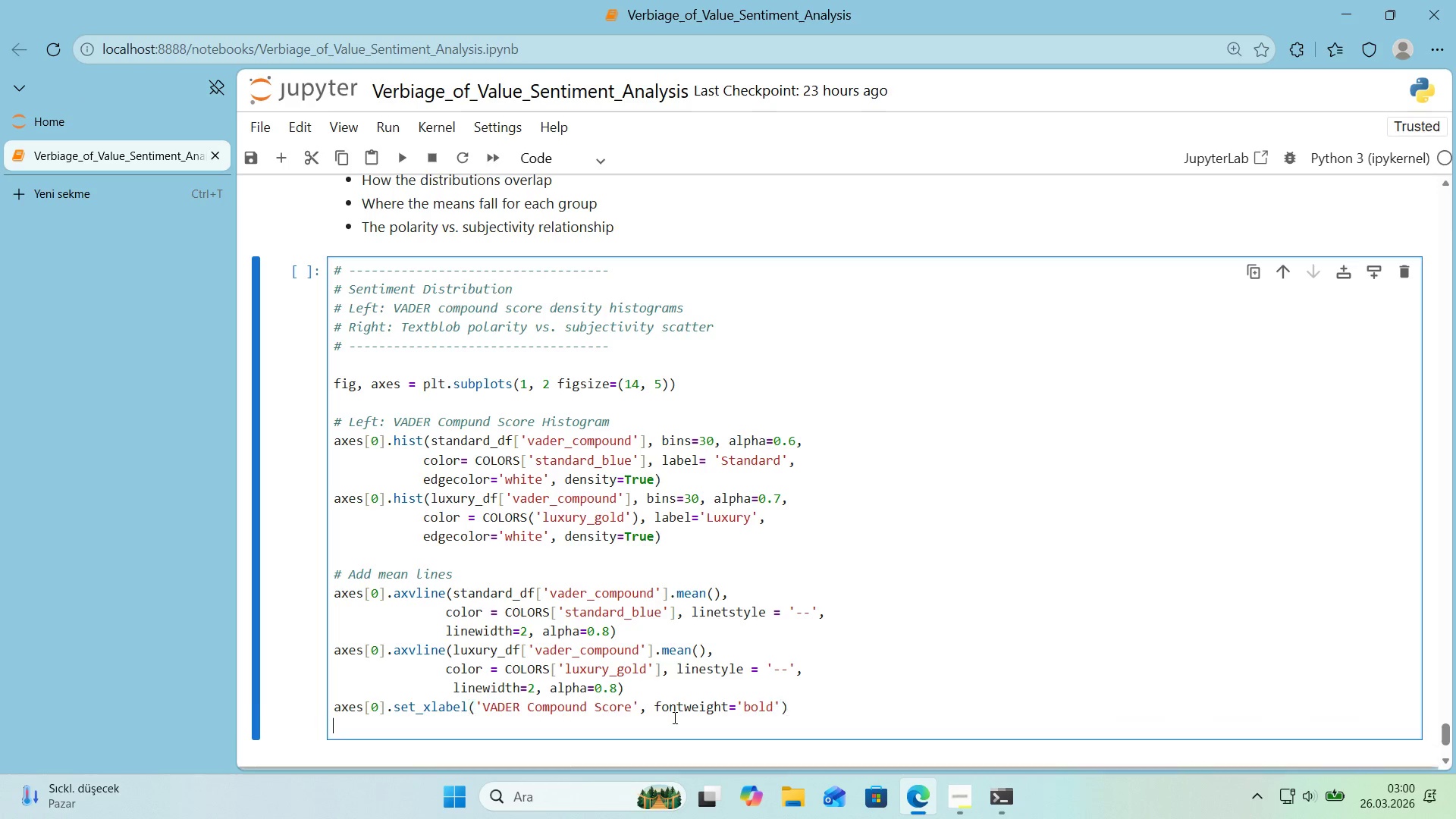 
key(Enter)
 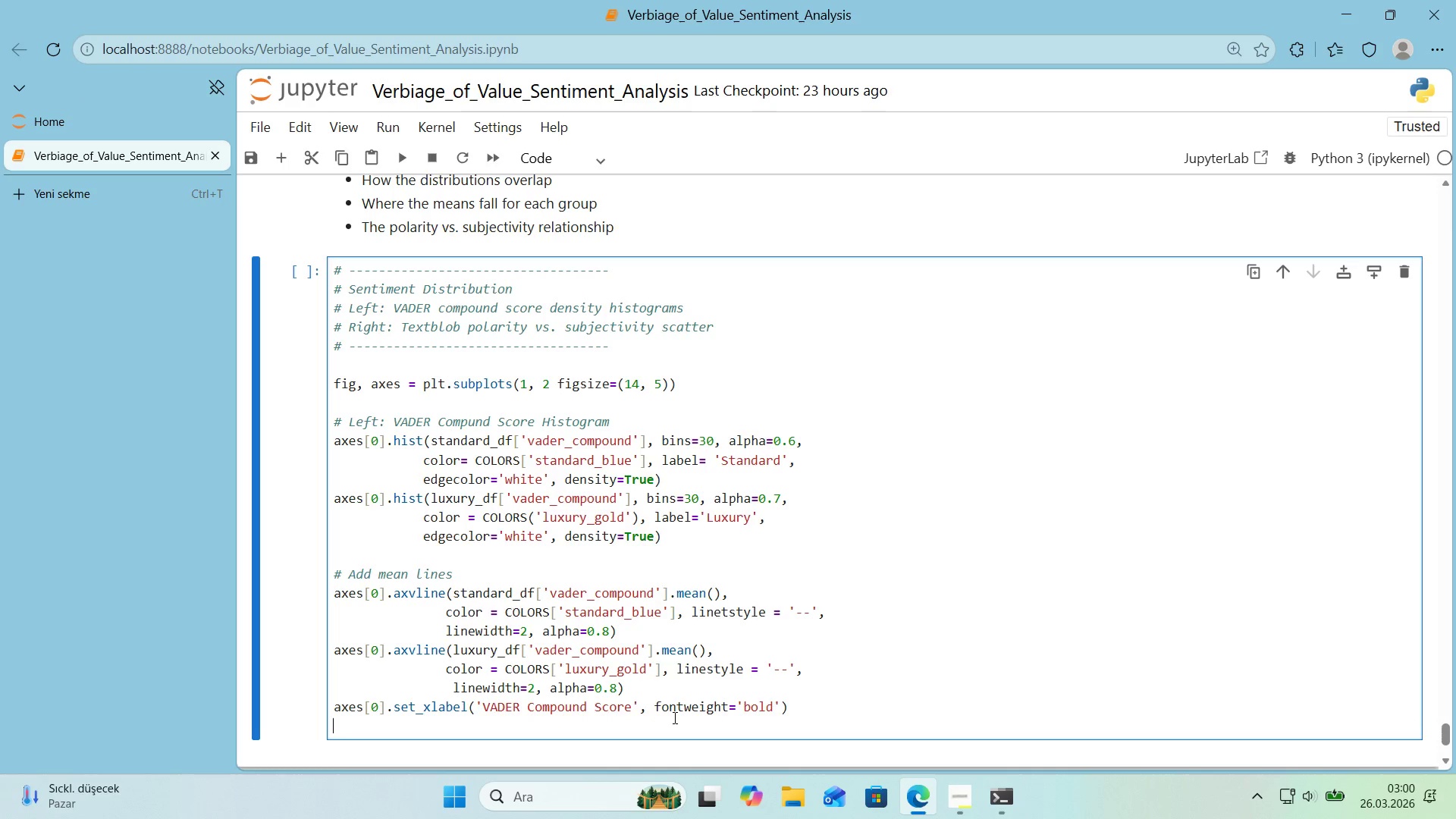 
type(axes)
 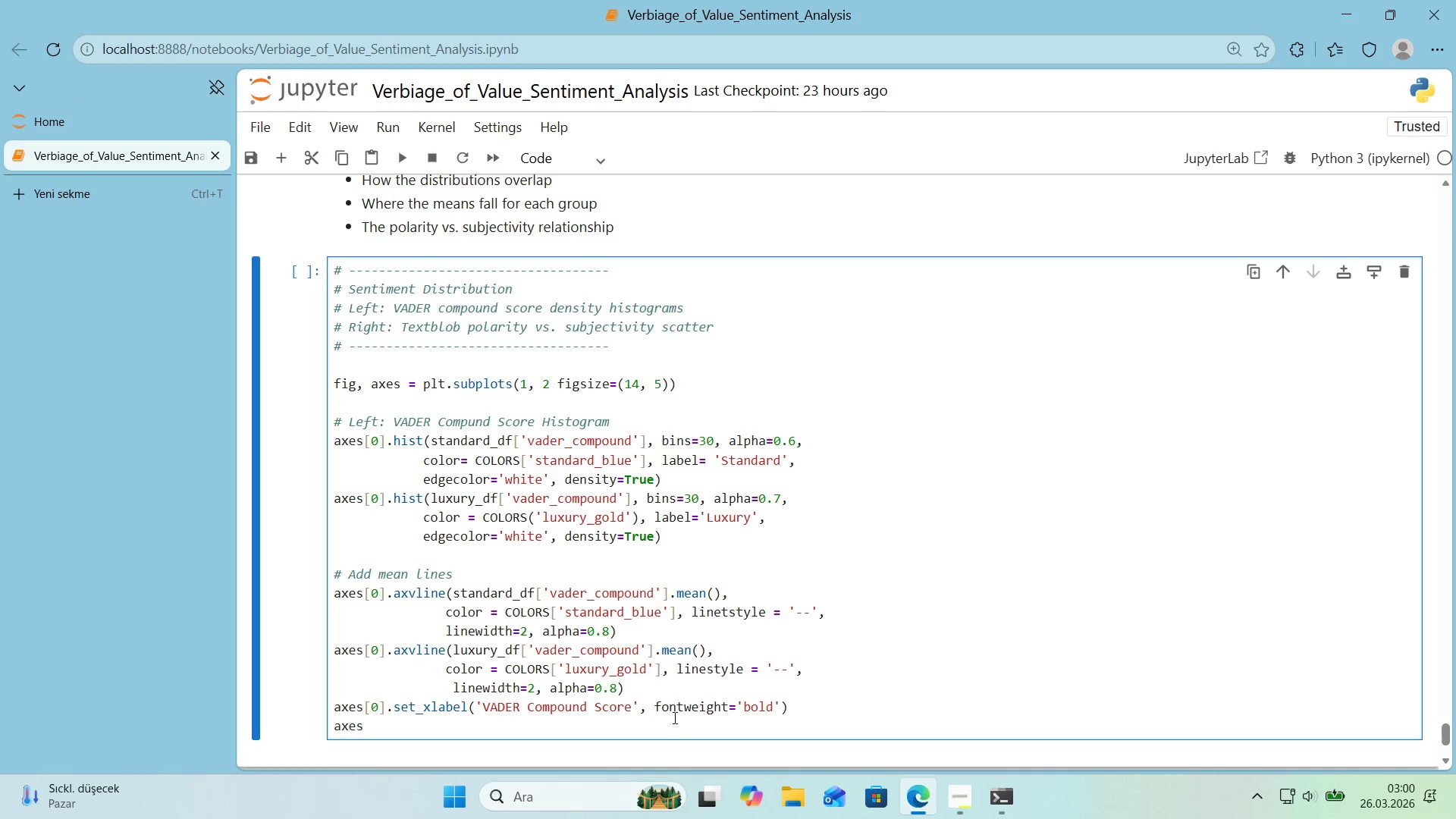 
key(Alt+Control+8)
 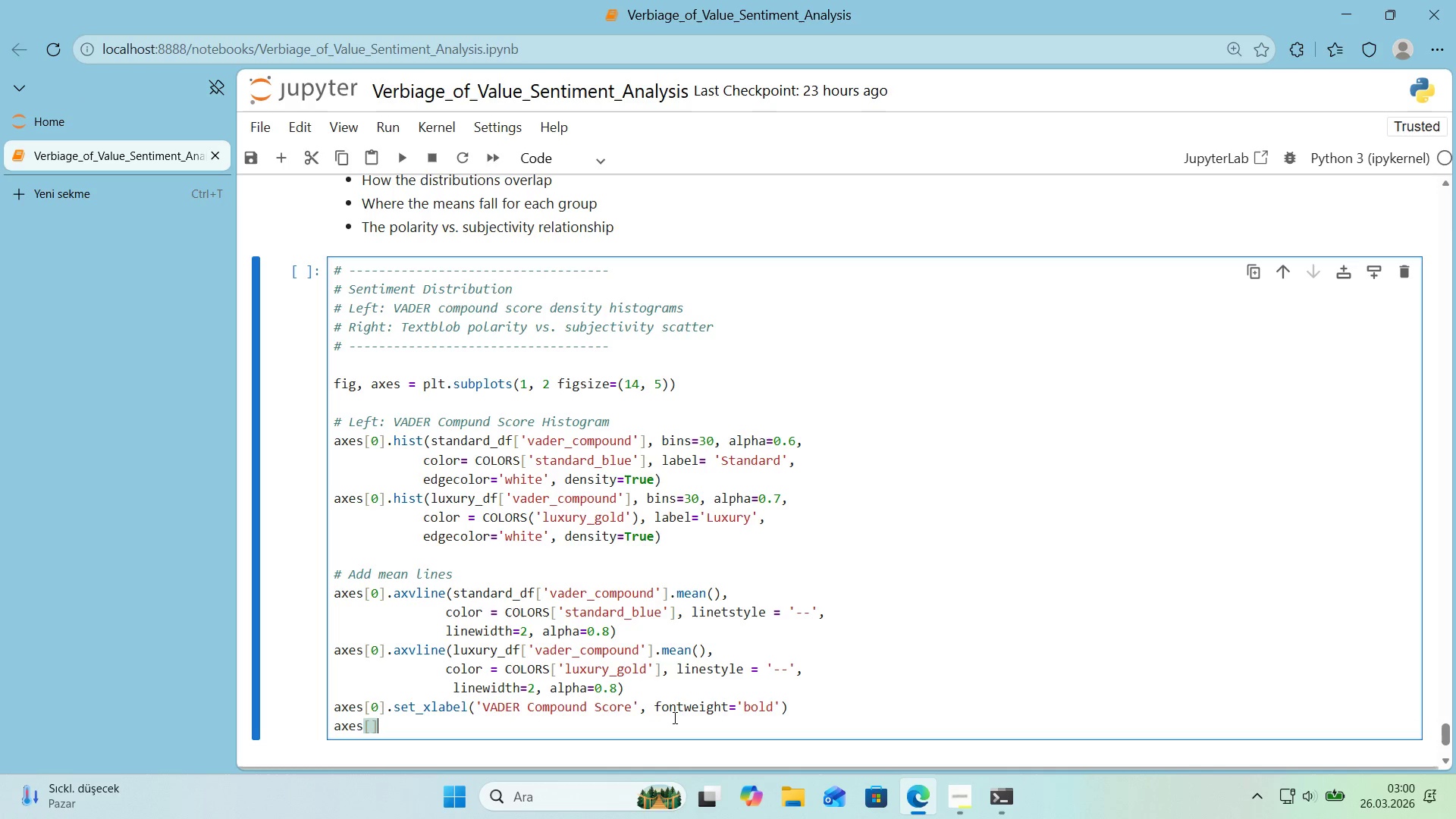 
key(Alt+Control+9)
 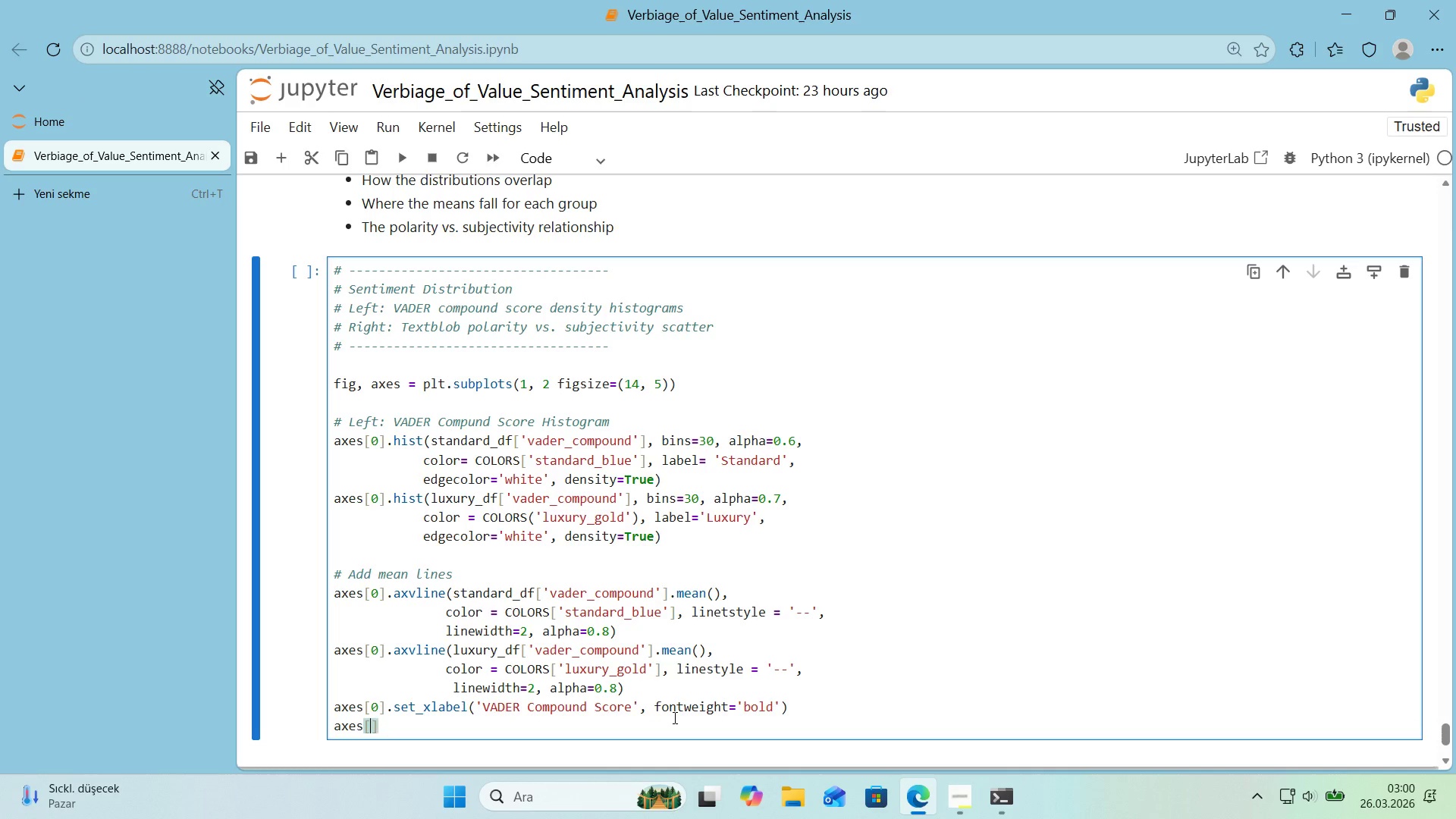 
key(ArrowLeft)
 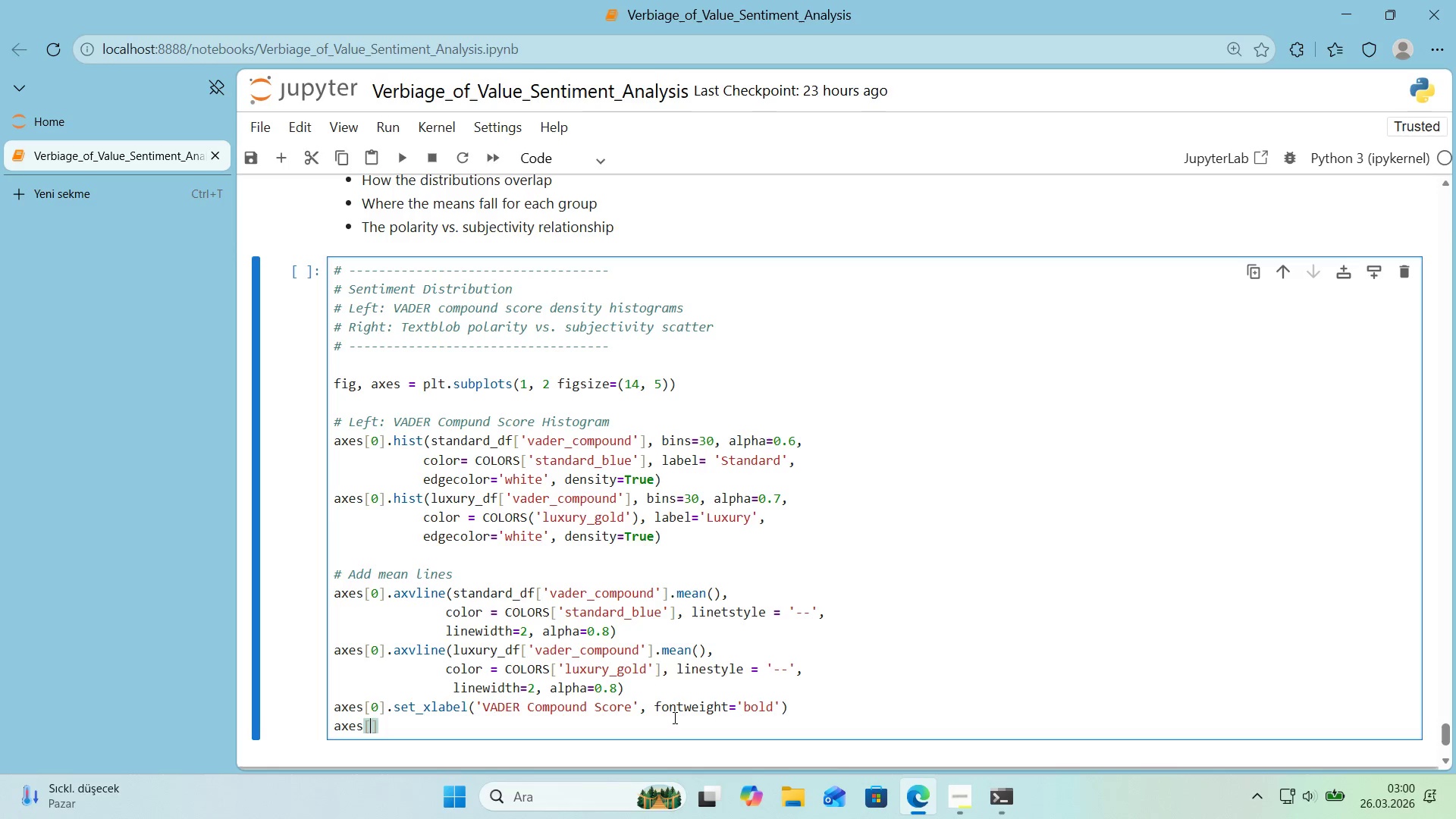 
key(Numpad0)
 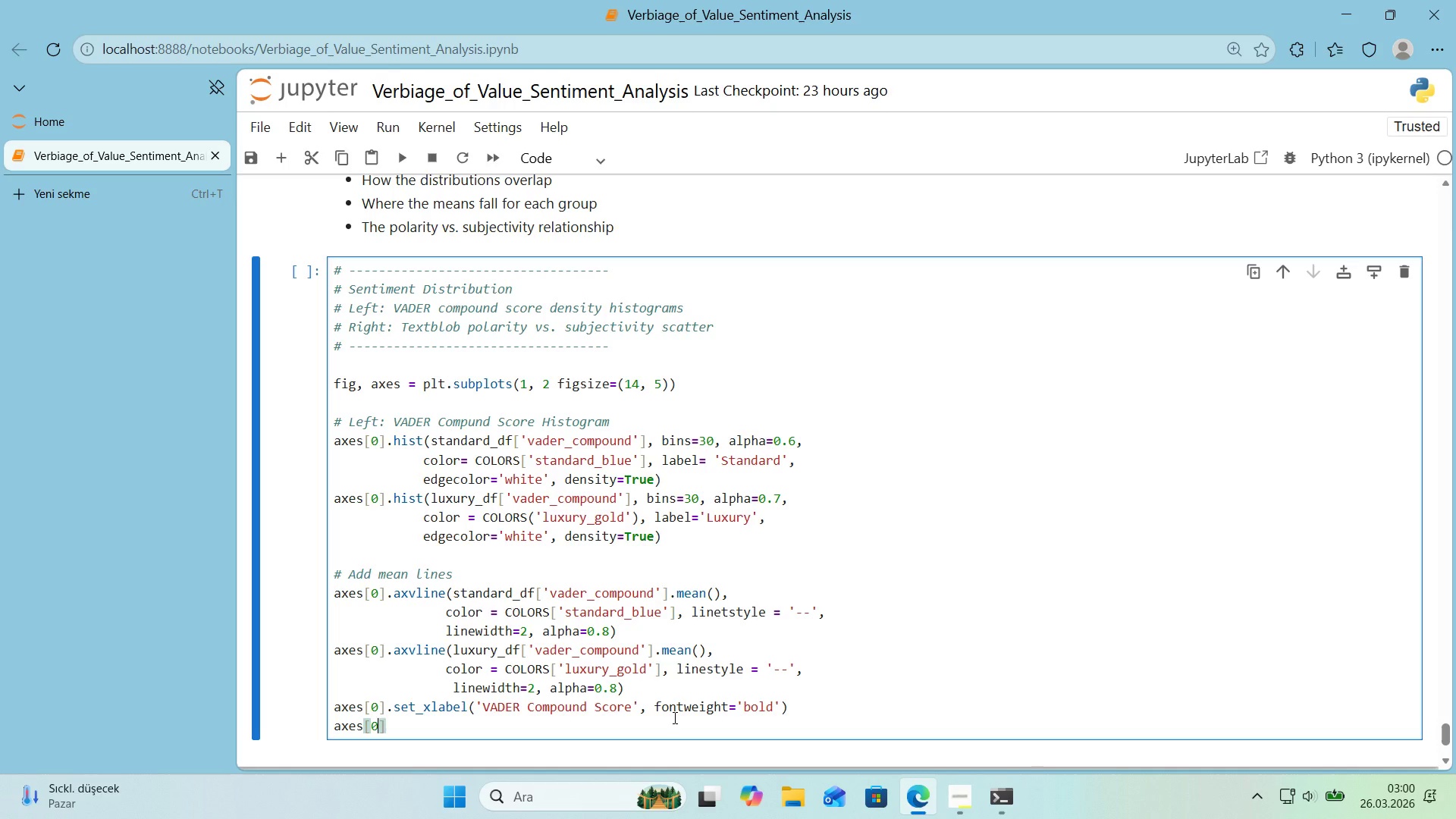 
key(ArrowRight)
 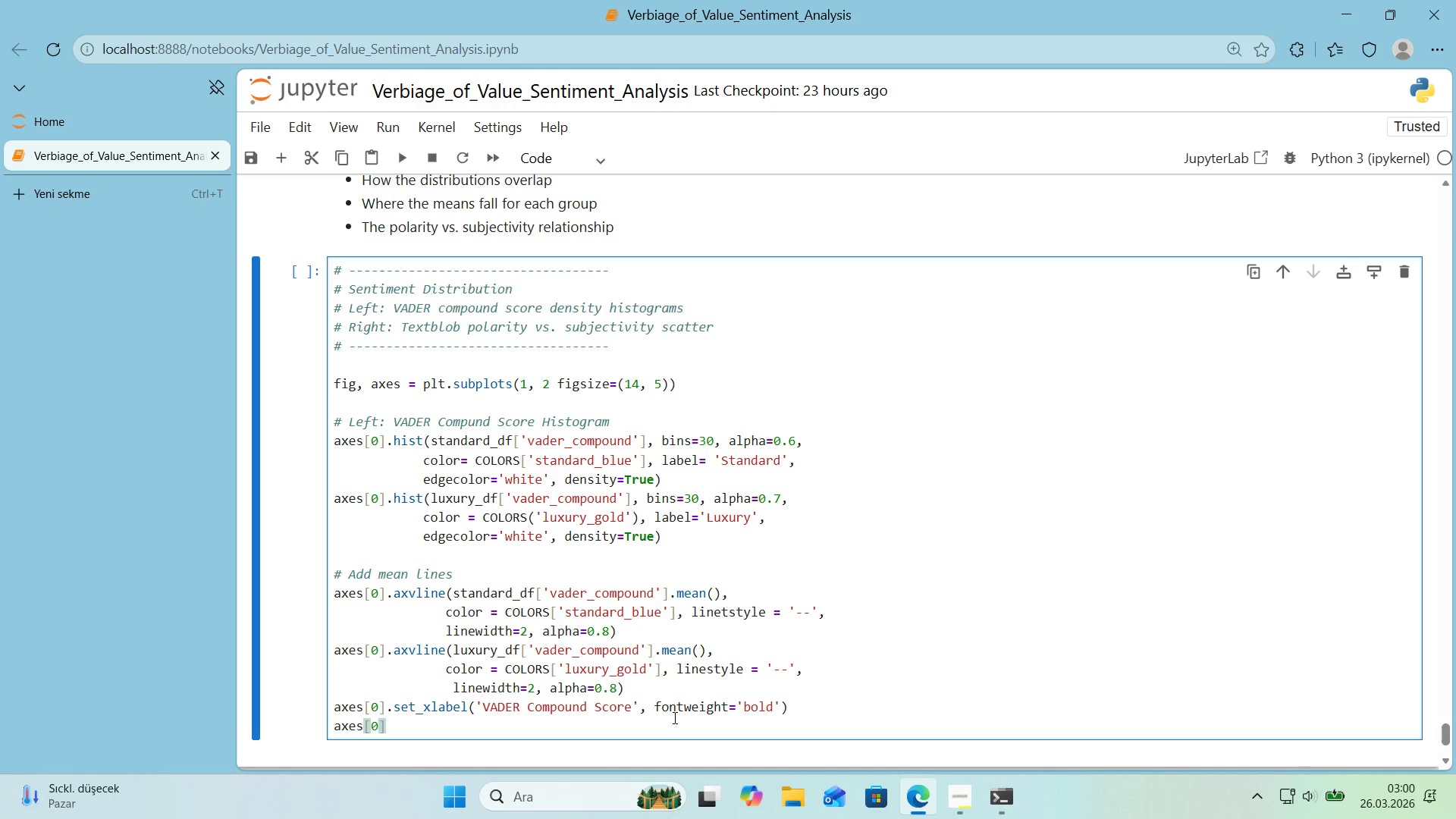 
type(.set_ylabel*()
 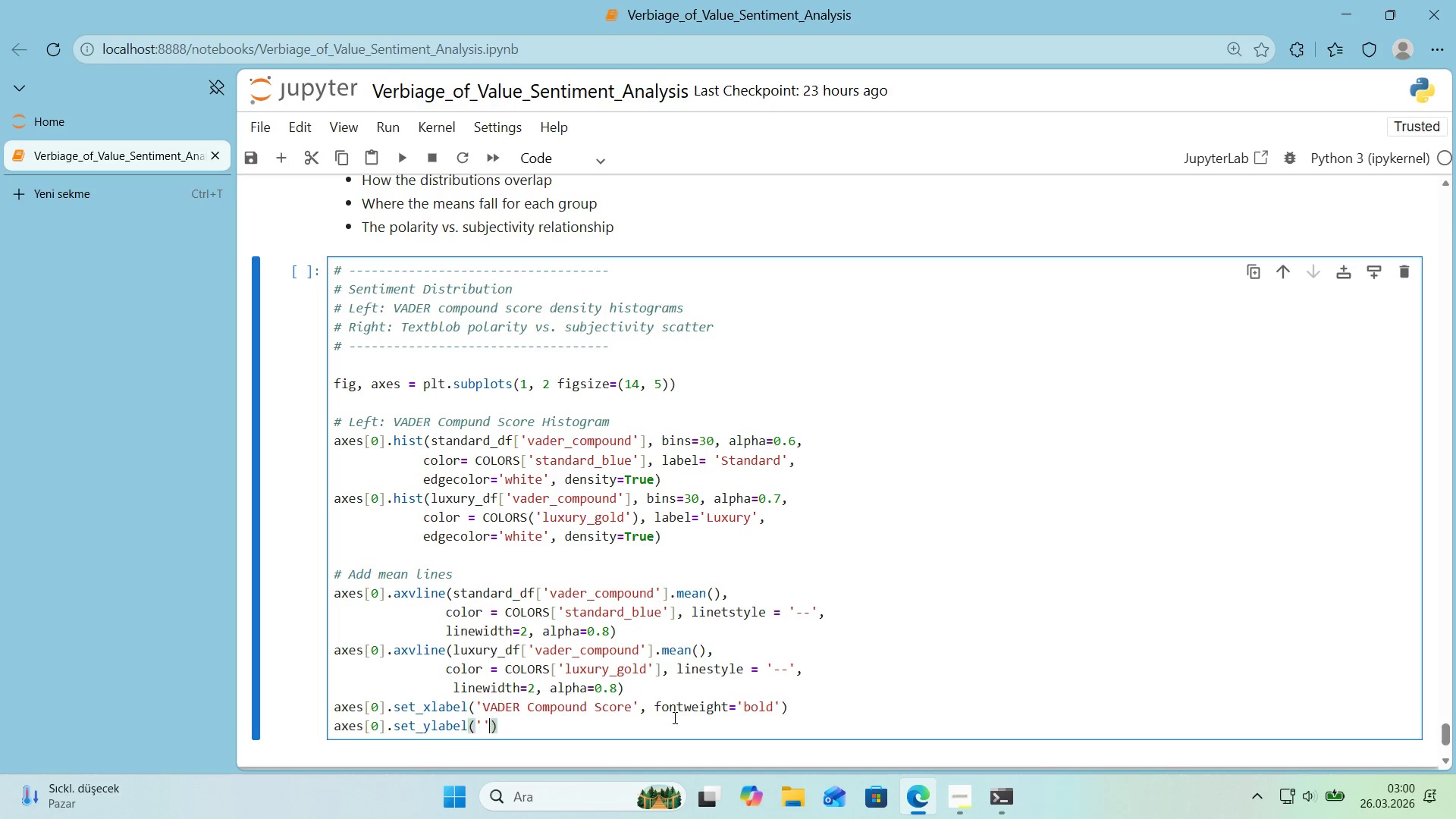 
 